 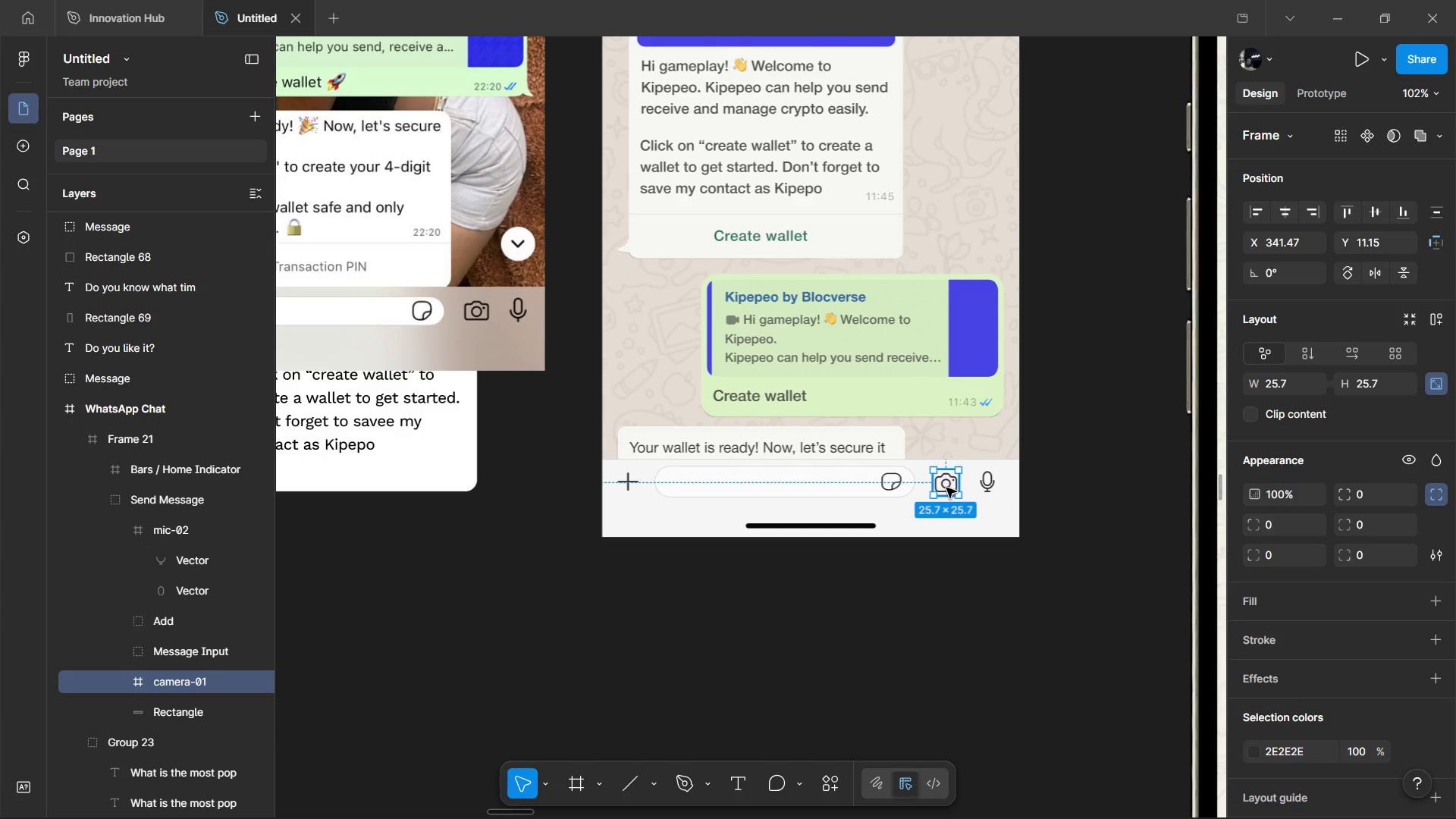 
hold_key(key=AltLeft, duration=0.72)
 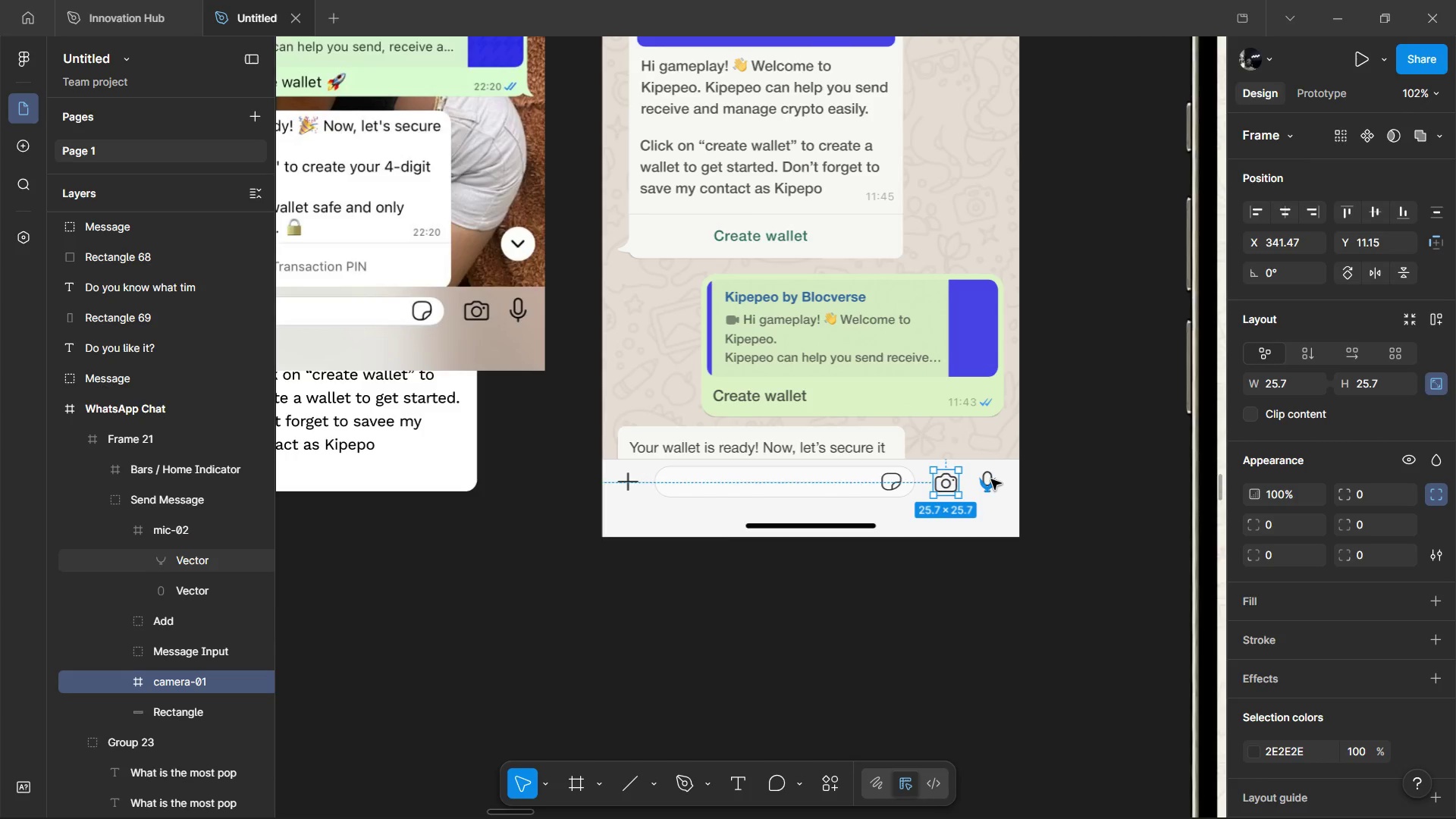 
hold_key(key=ControlLeft, duration=0.55)
 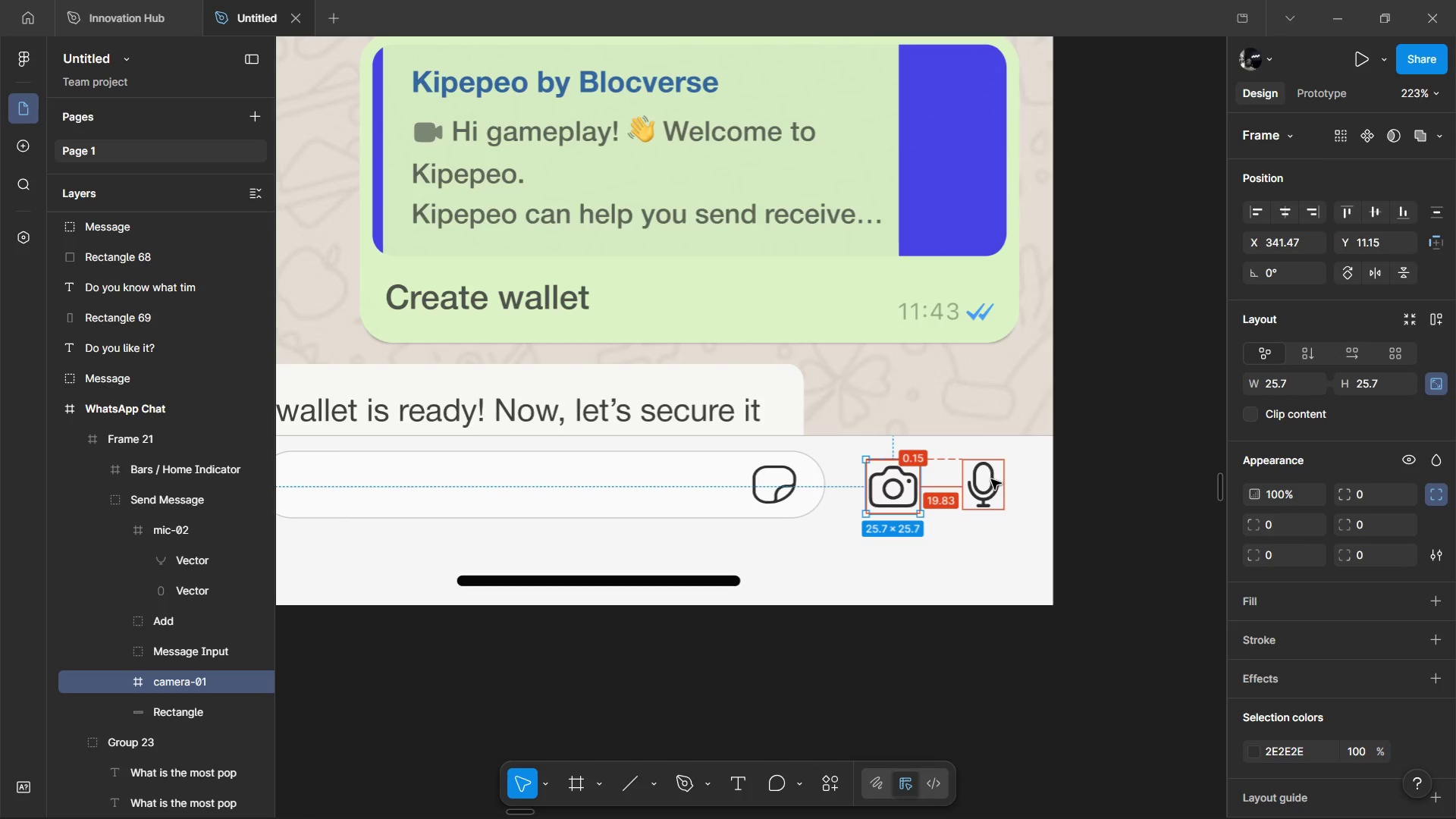 
hold_key(key=AltLeft, duration=1.19)
 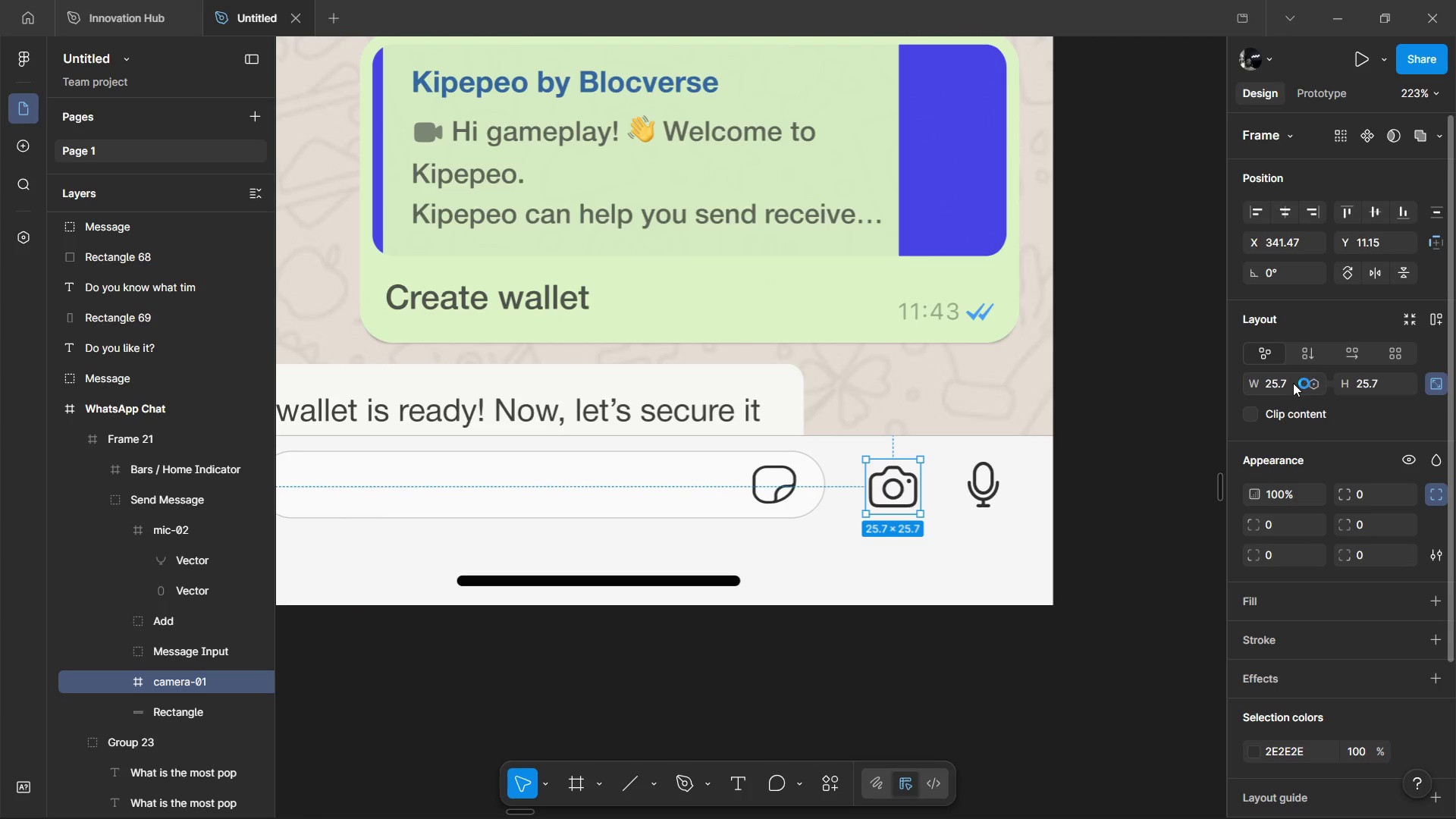 
scroll: coordinate [991, 479], scroll_direction: up, amount: 5.0
 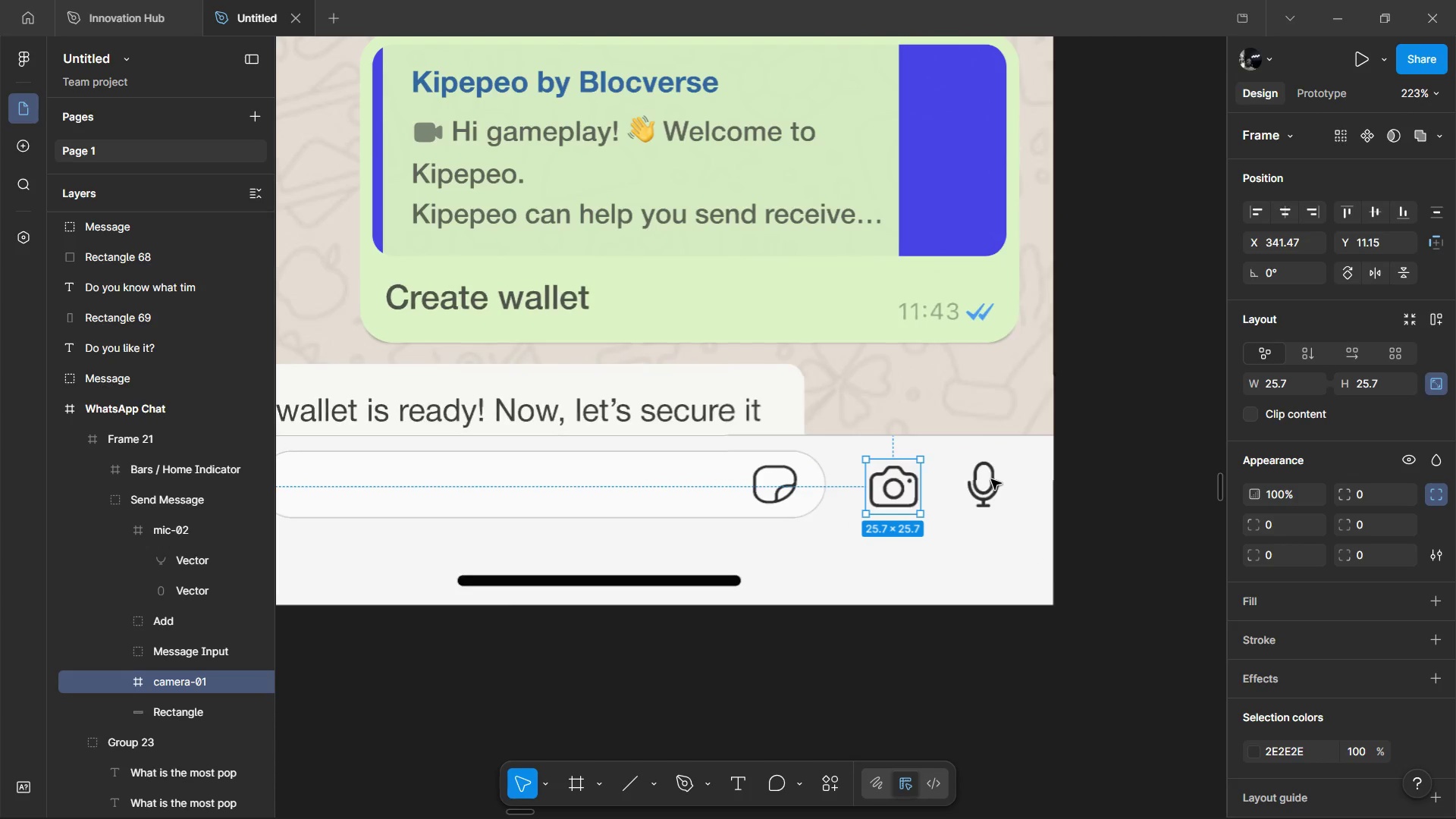 
left_click([1293, 383])
 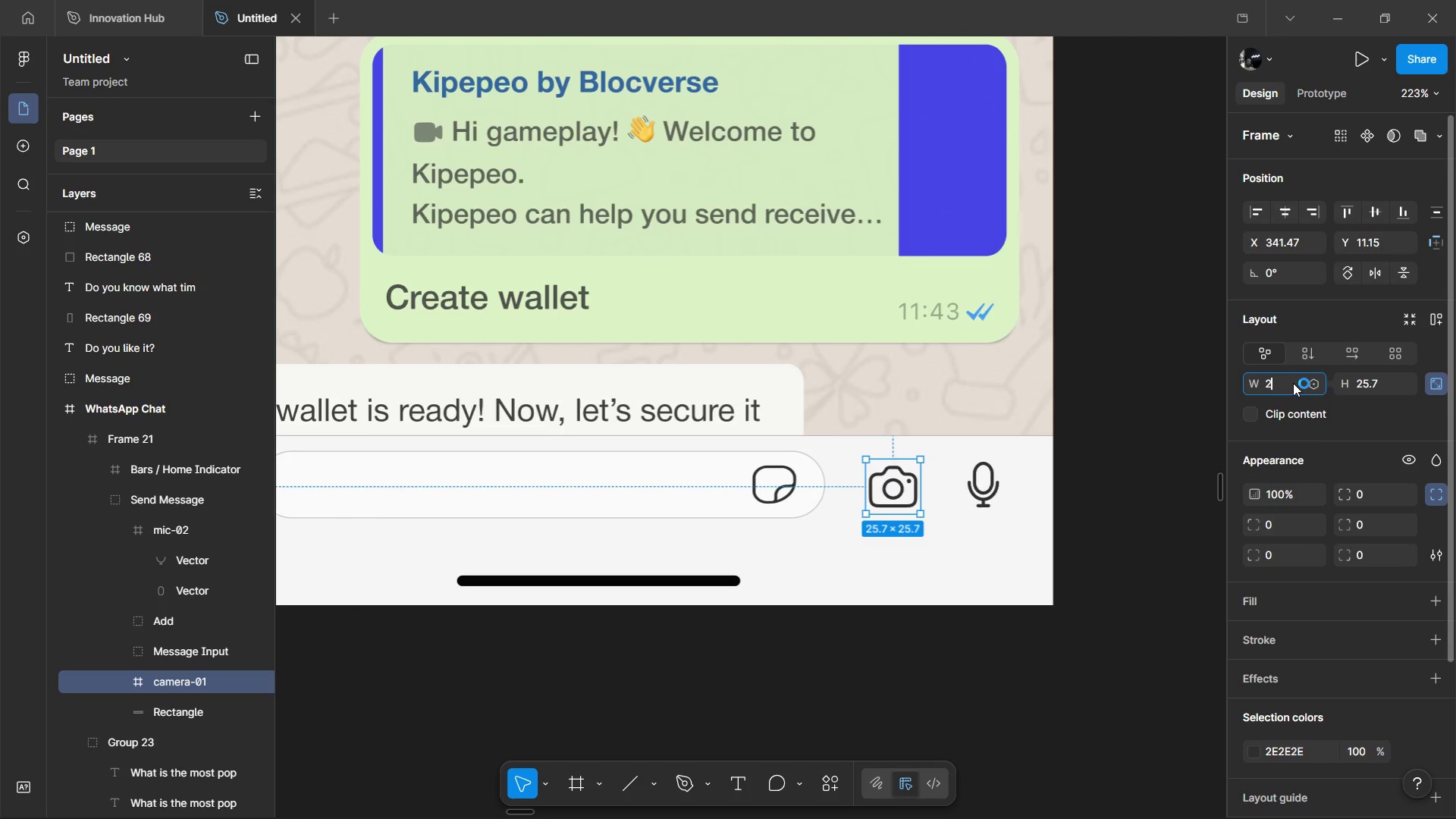 
type(24)
 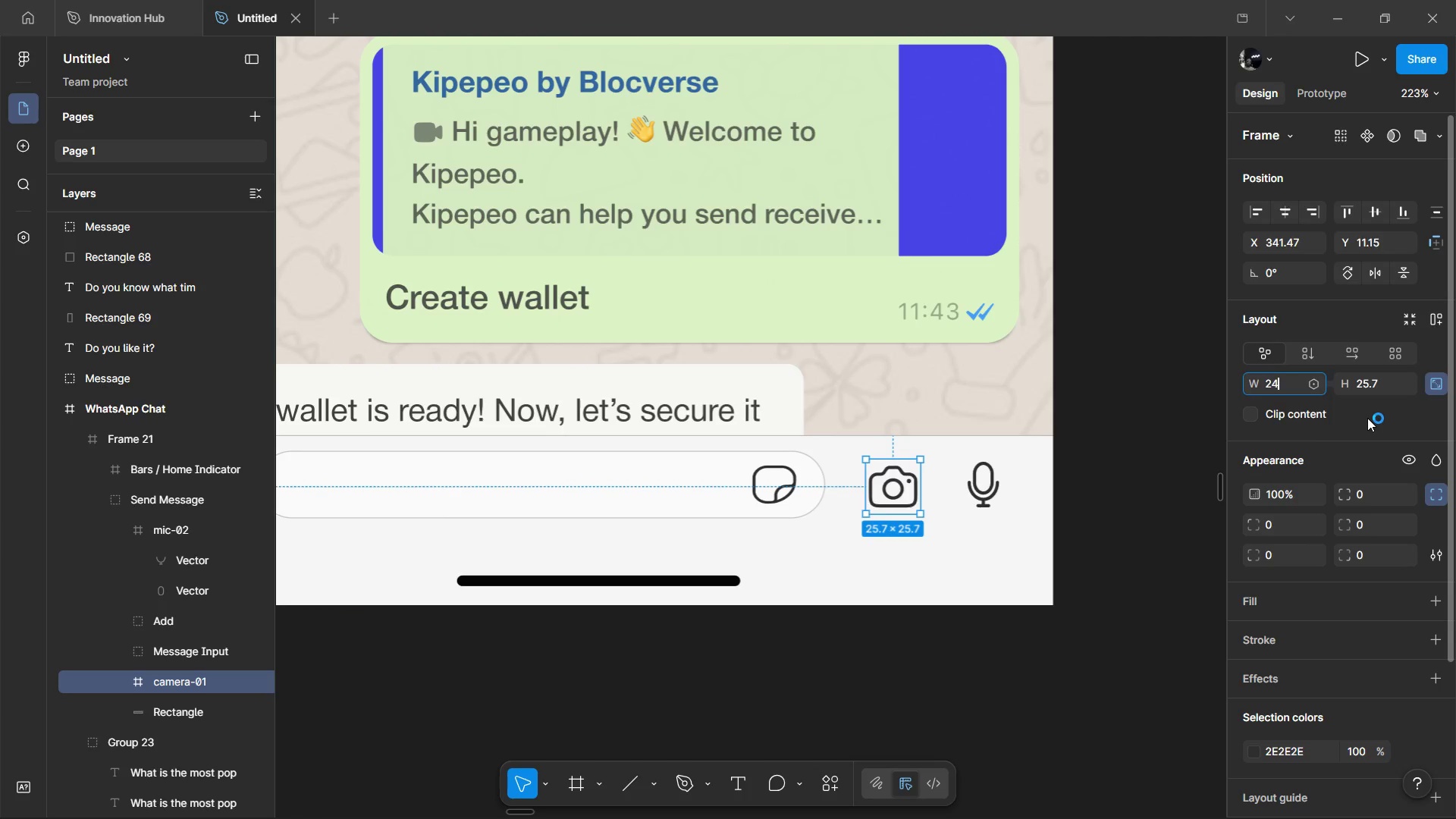 
left_click([1367, 418])
 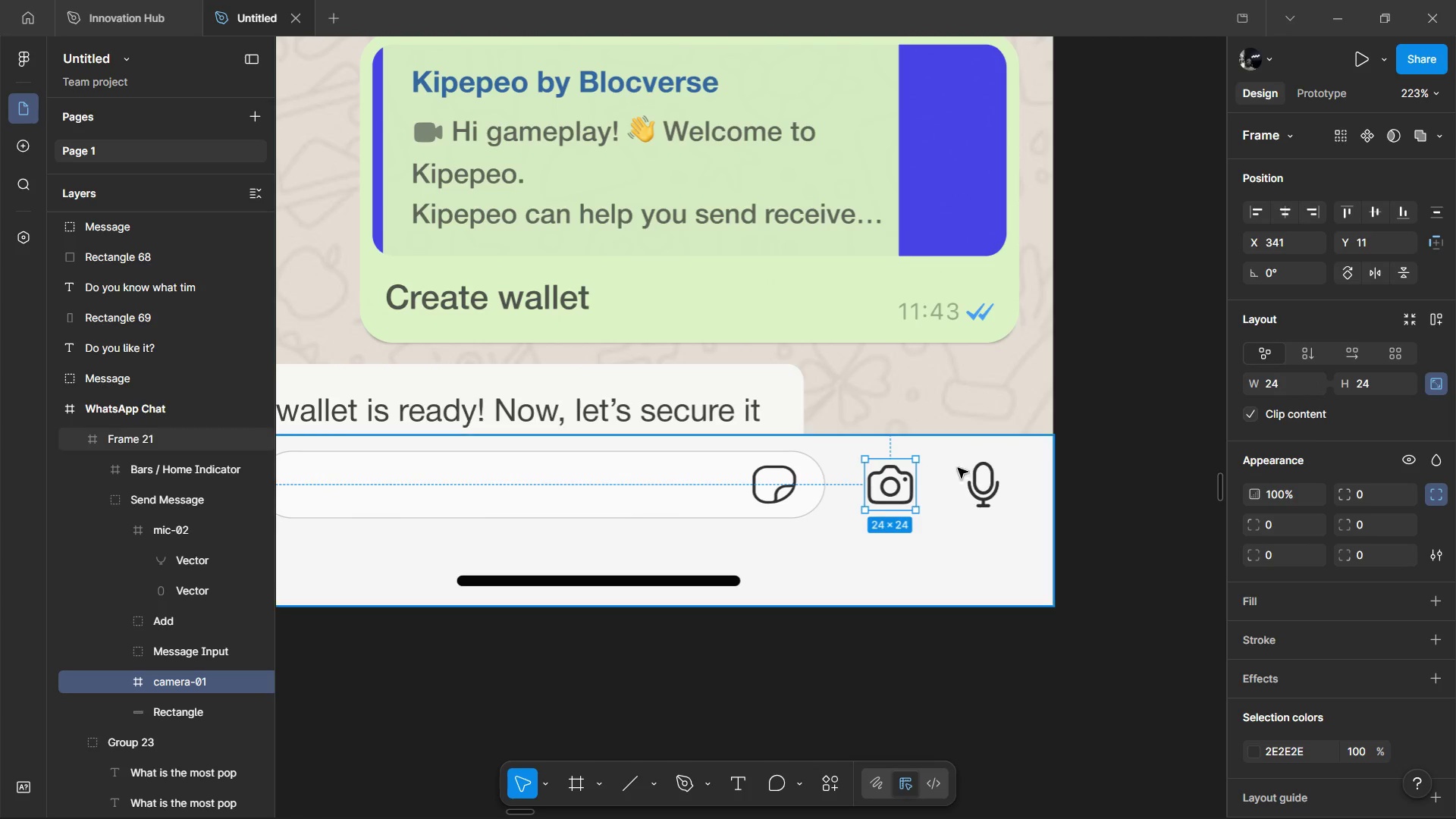 
key(Alt+ArrowRight)
 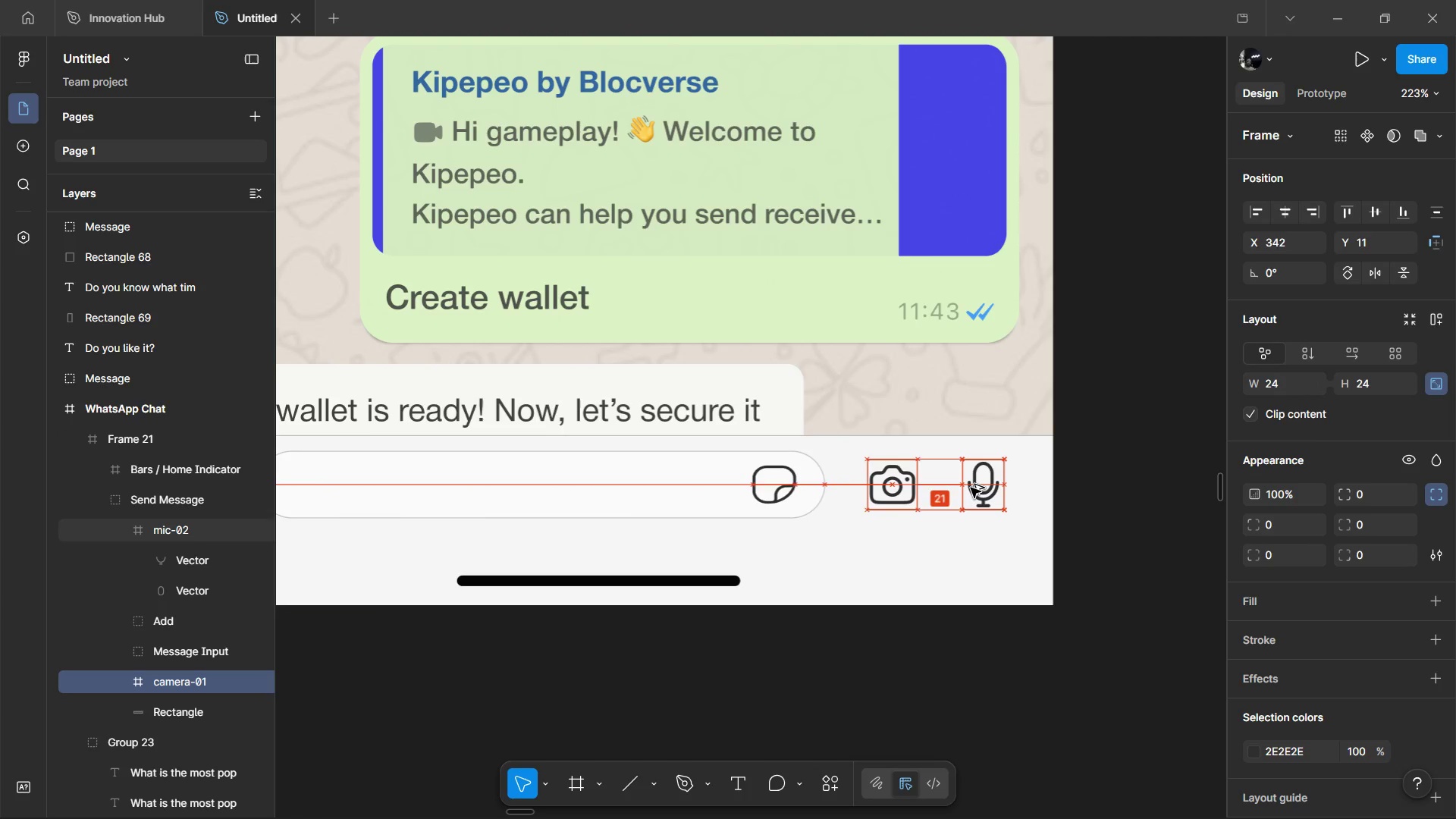 
key(Alt+ArrowRight)
 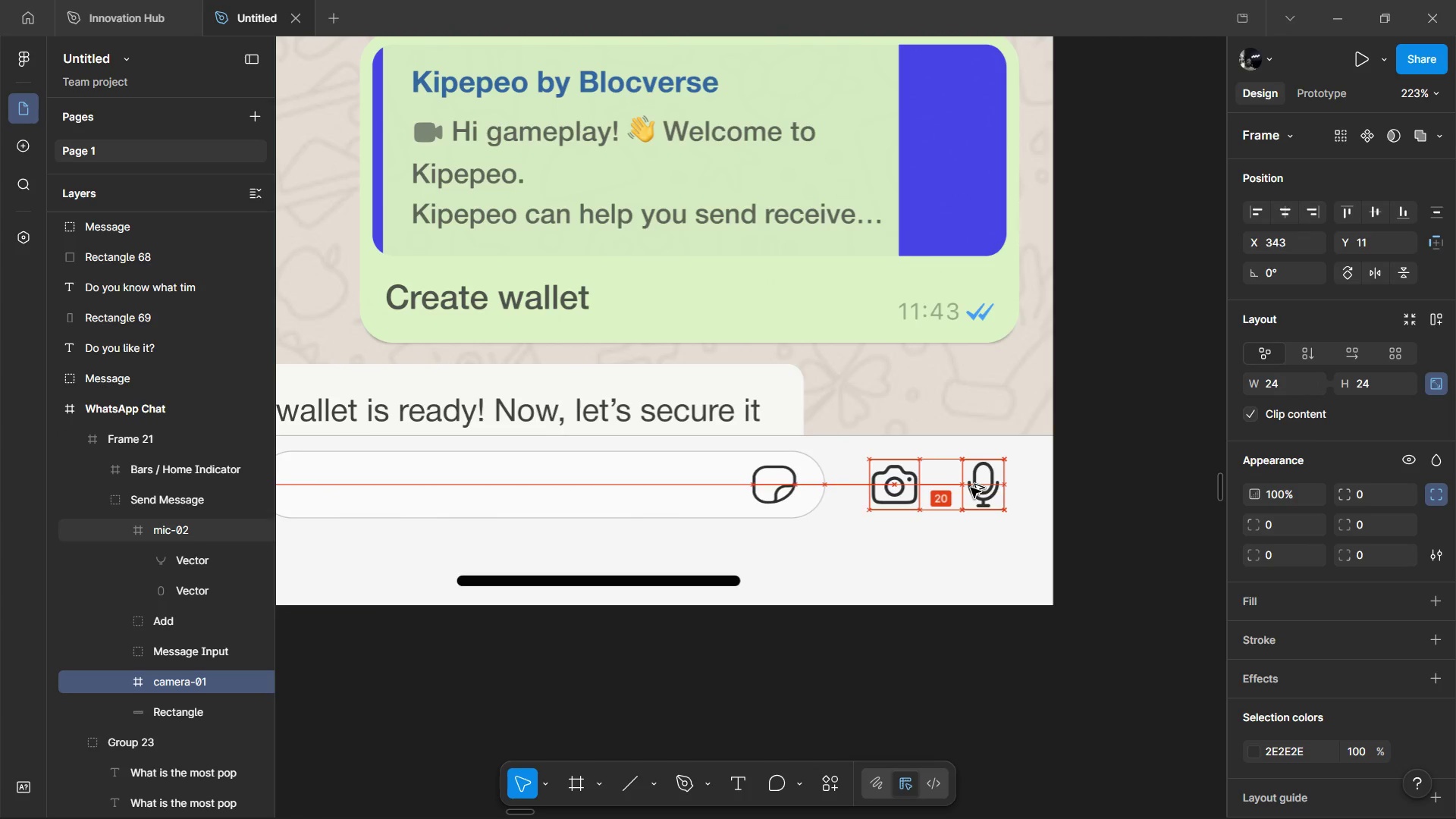 
key(Alt+ArrowRight)
 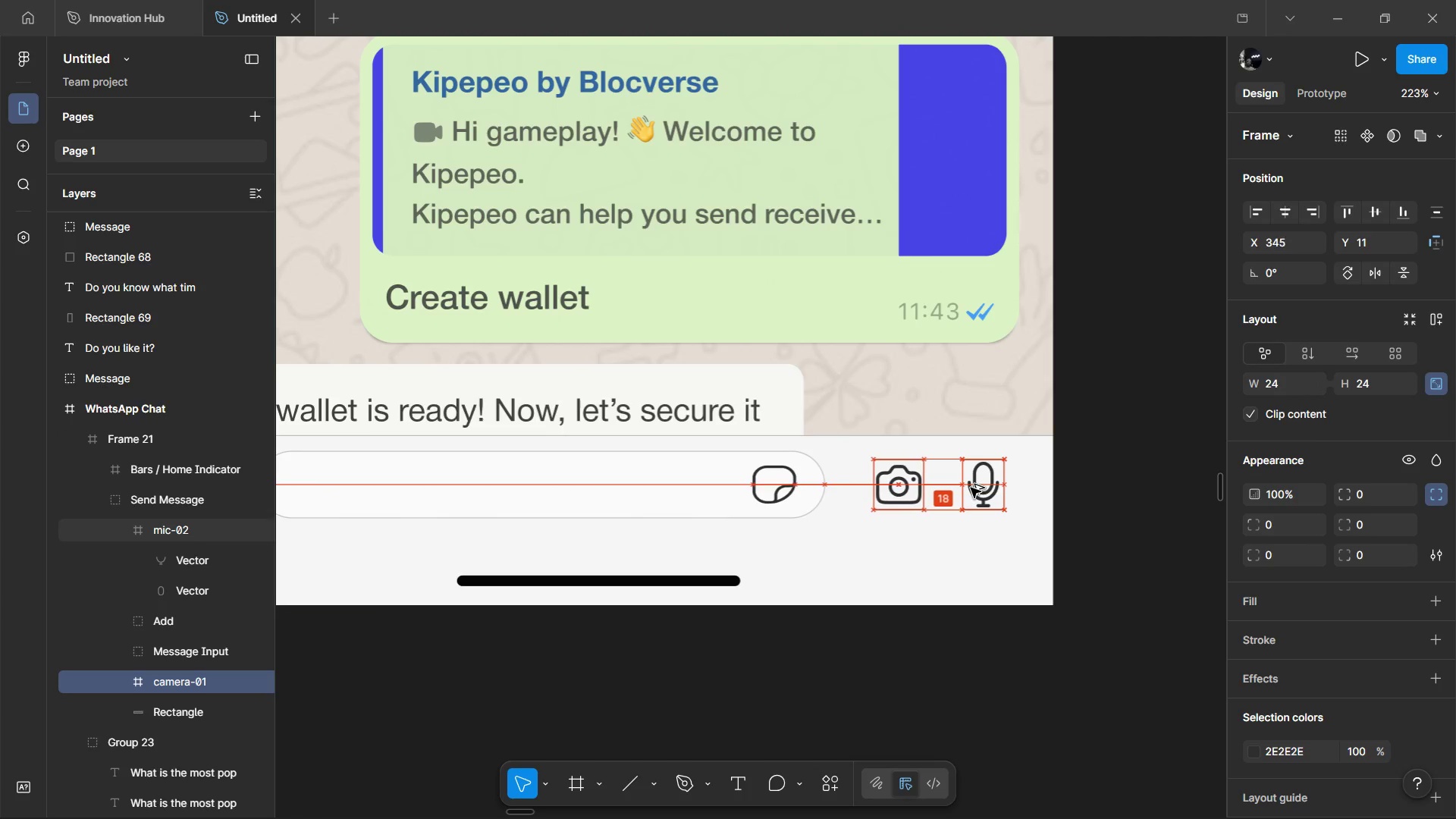 
key(Alt+ArrowRight)
 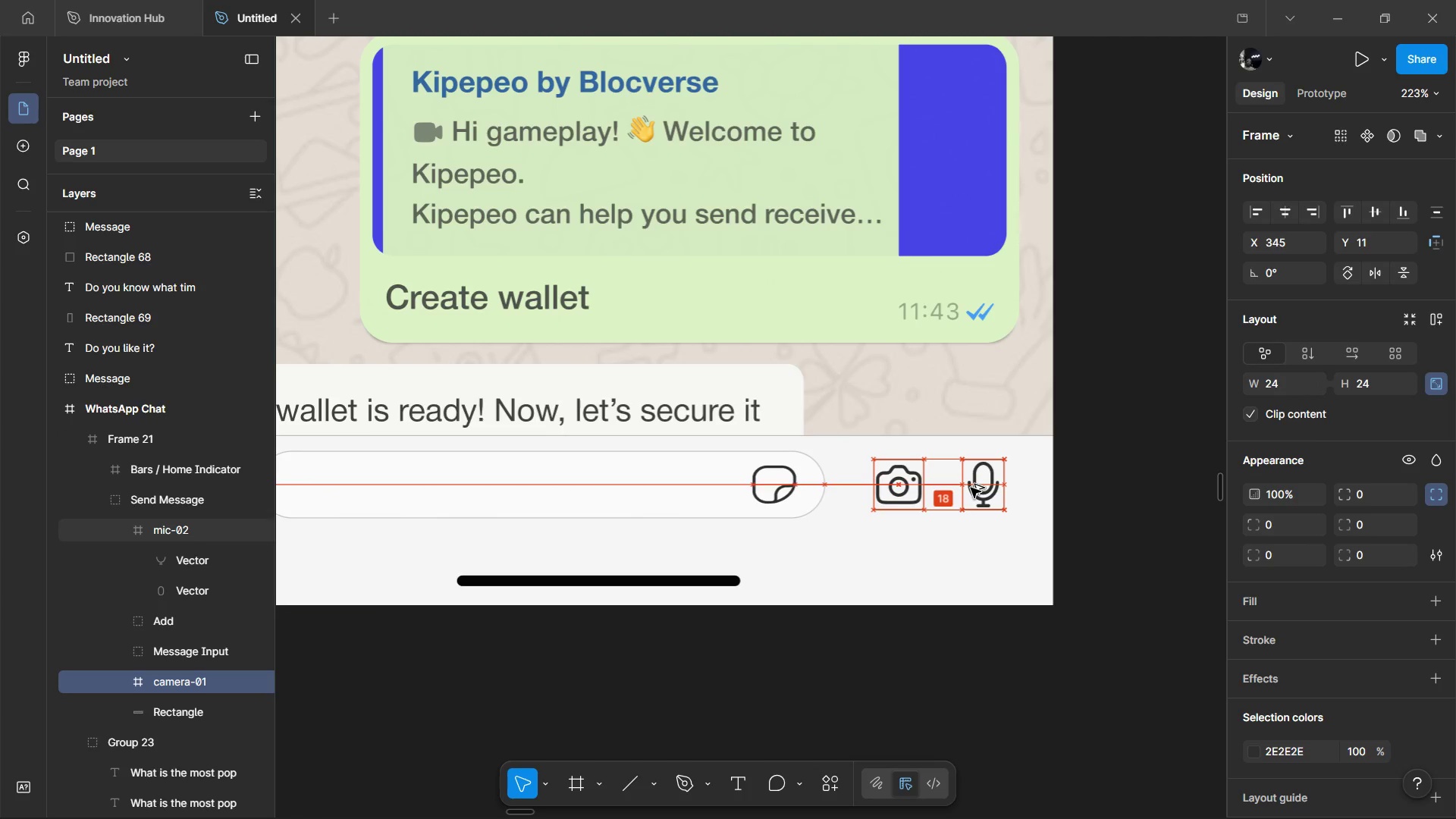 
key(Alt+ArrowRight)
 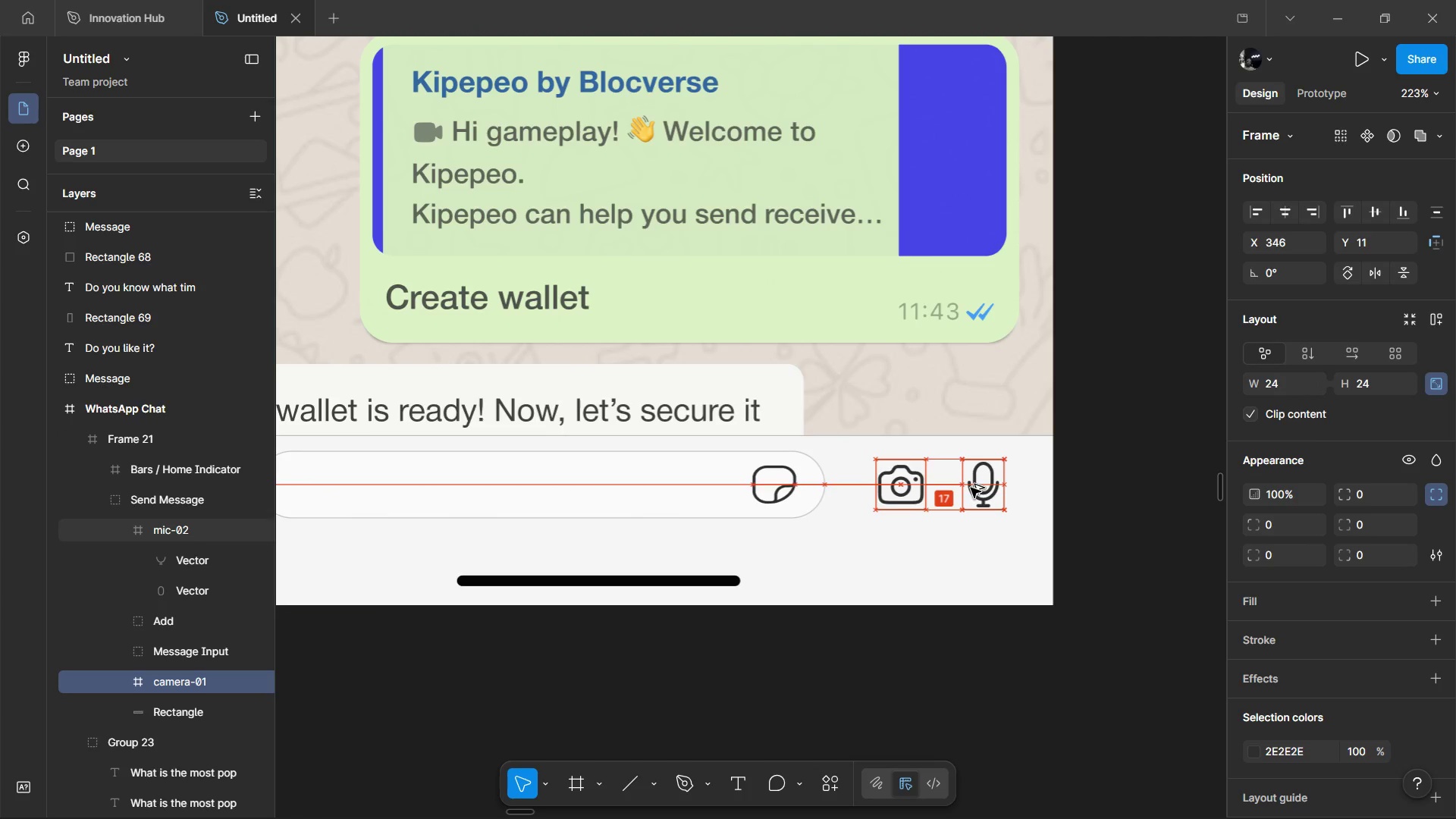 
key(Alt+ArrowRight)
 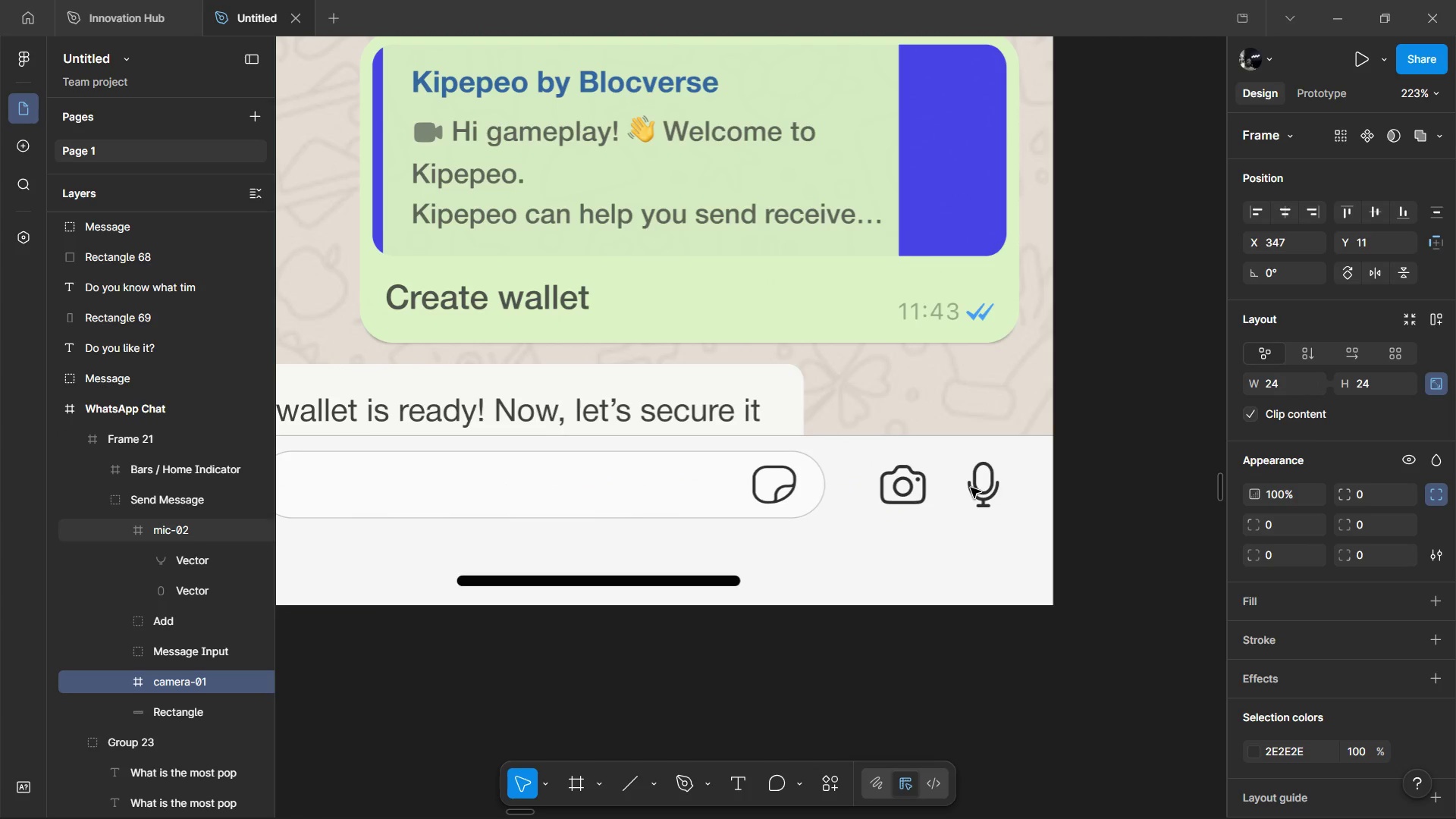 
hold_key(key=ControlLeft, duration=0.67)
 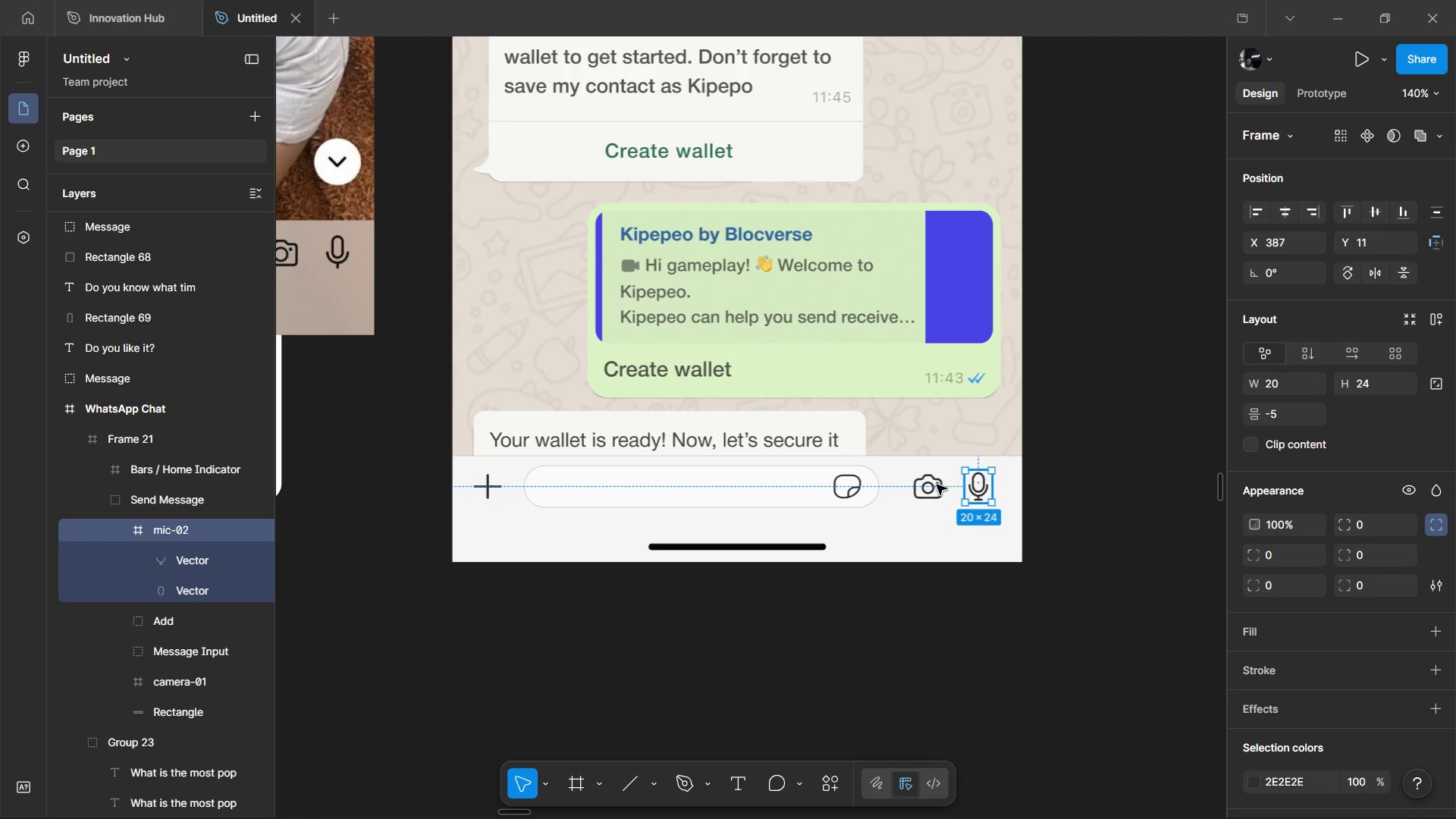 
hold_key(key=ControlLeft, duration=5.59)
 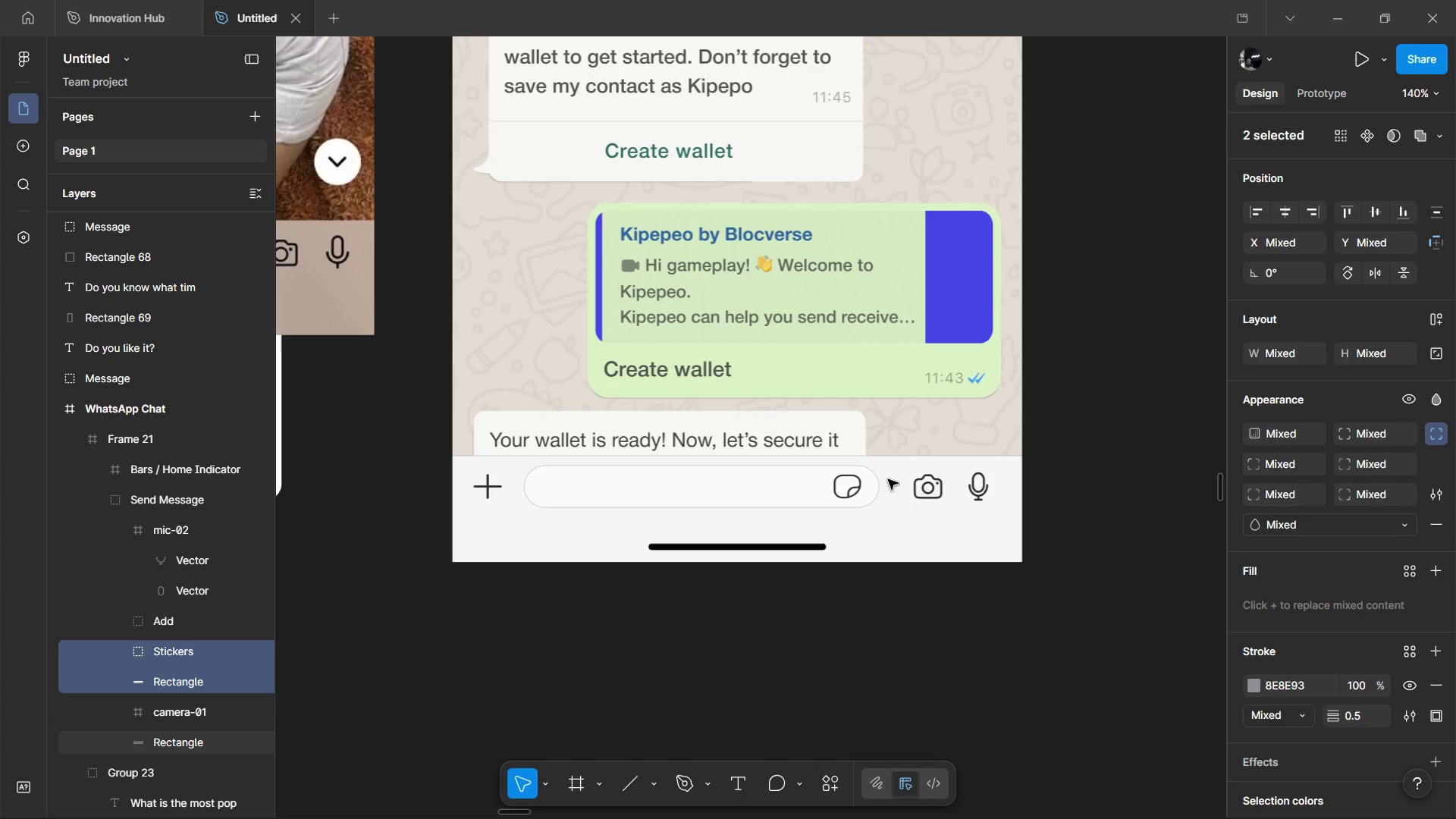 
scroll: coordinate [971, 489], scroll_direction: down, amount: 3.0
 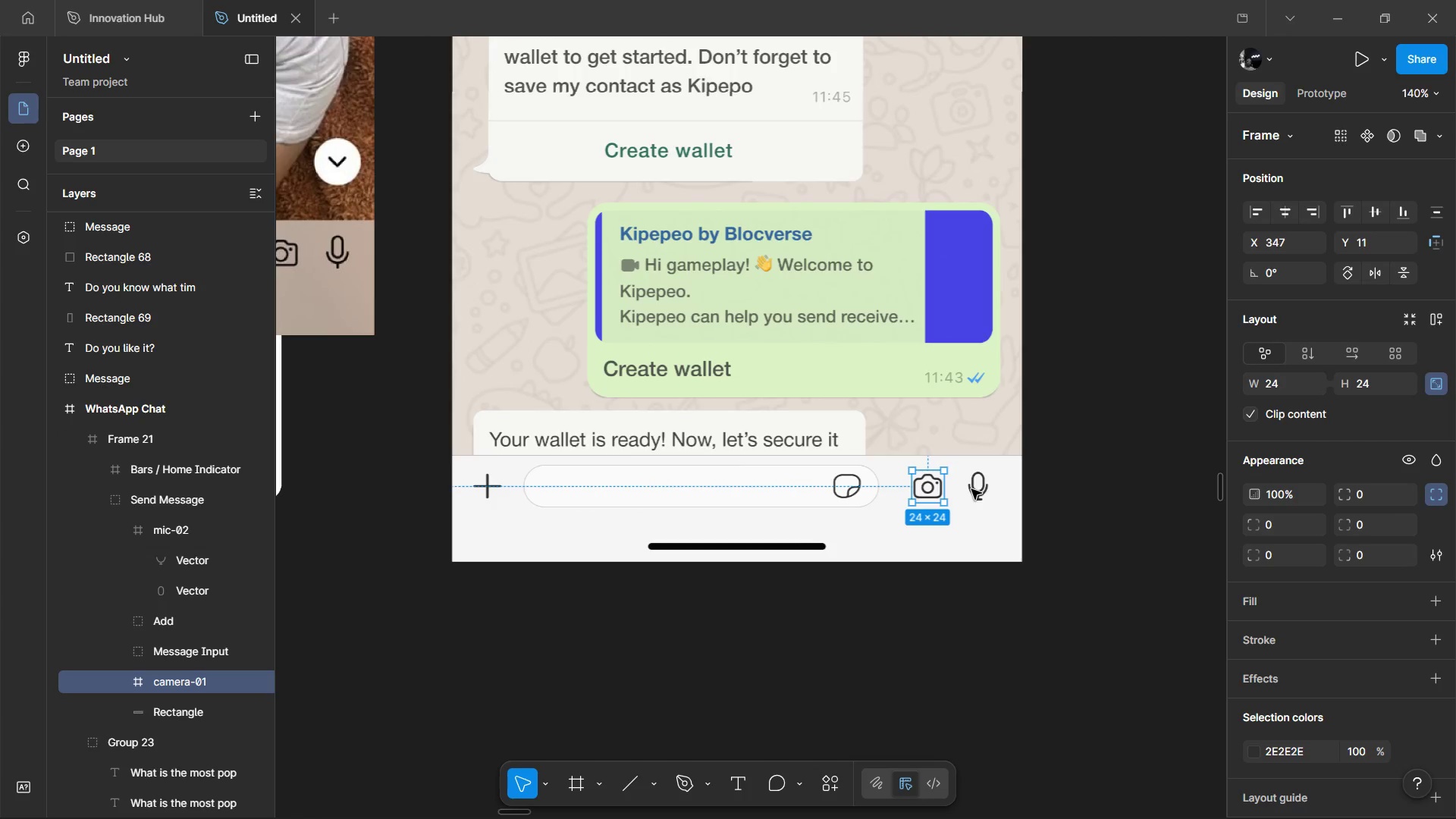 
left_click([974, 487])
 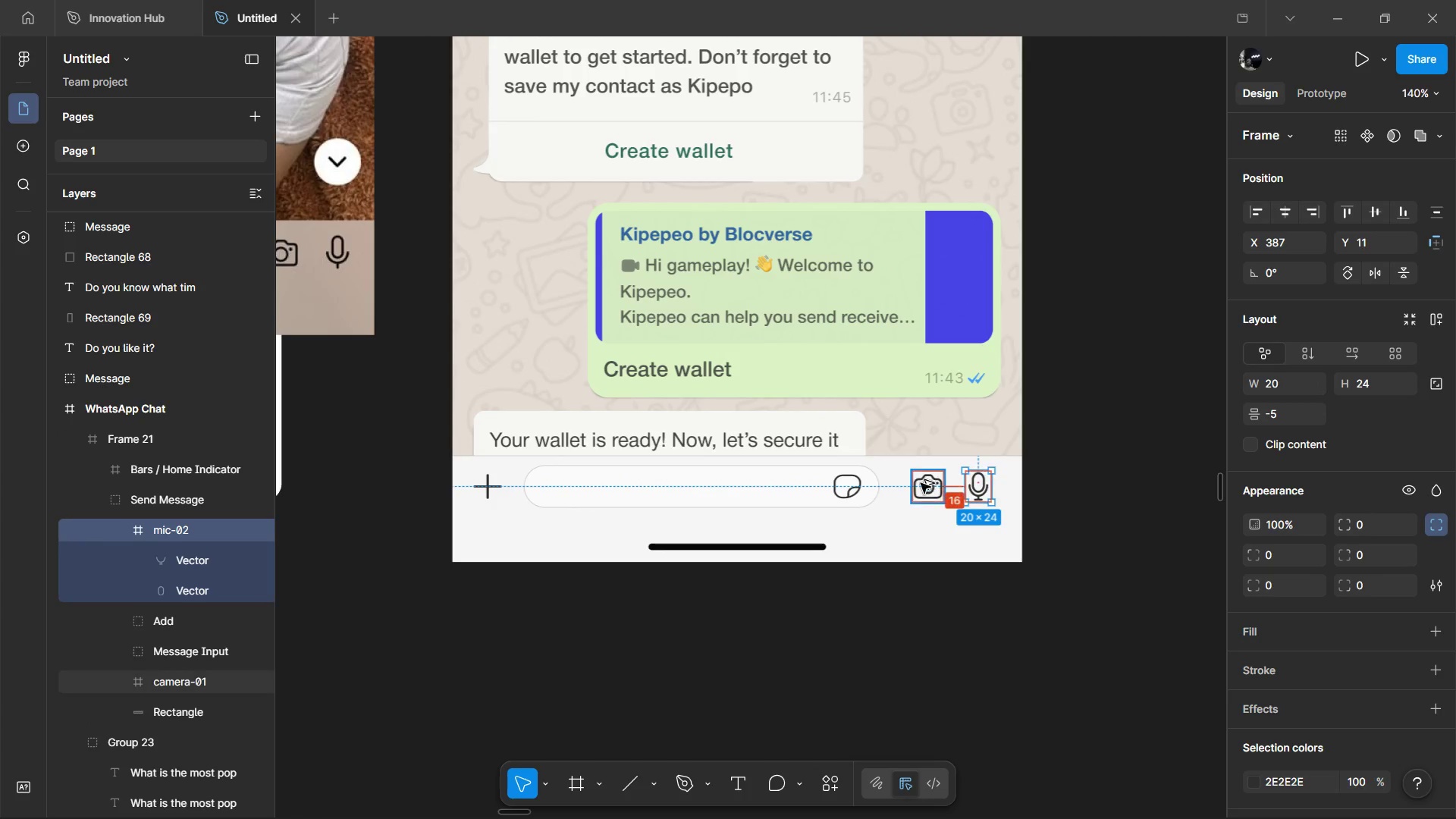 
hold_key(key=AltLeft, duration=0.7)
 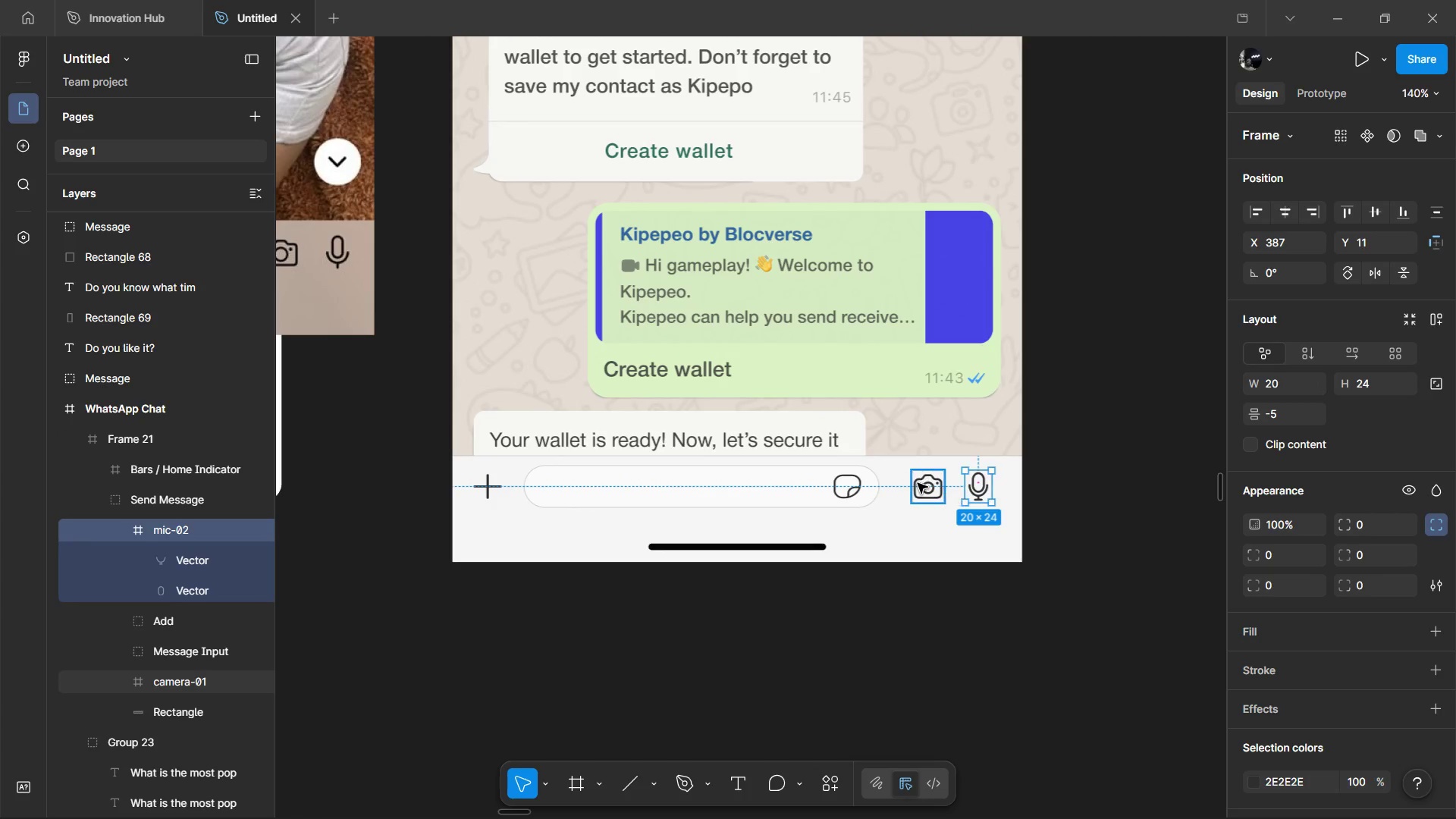 
left_click([918, 483])
 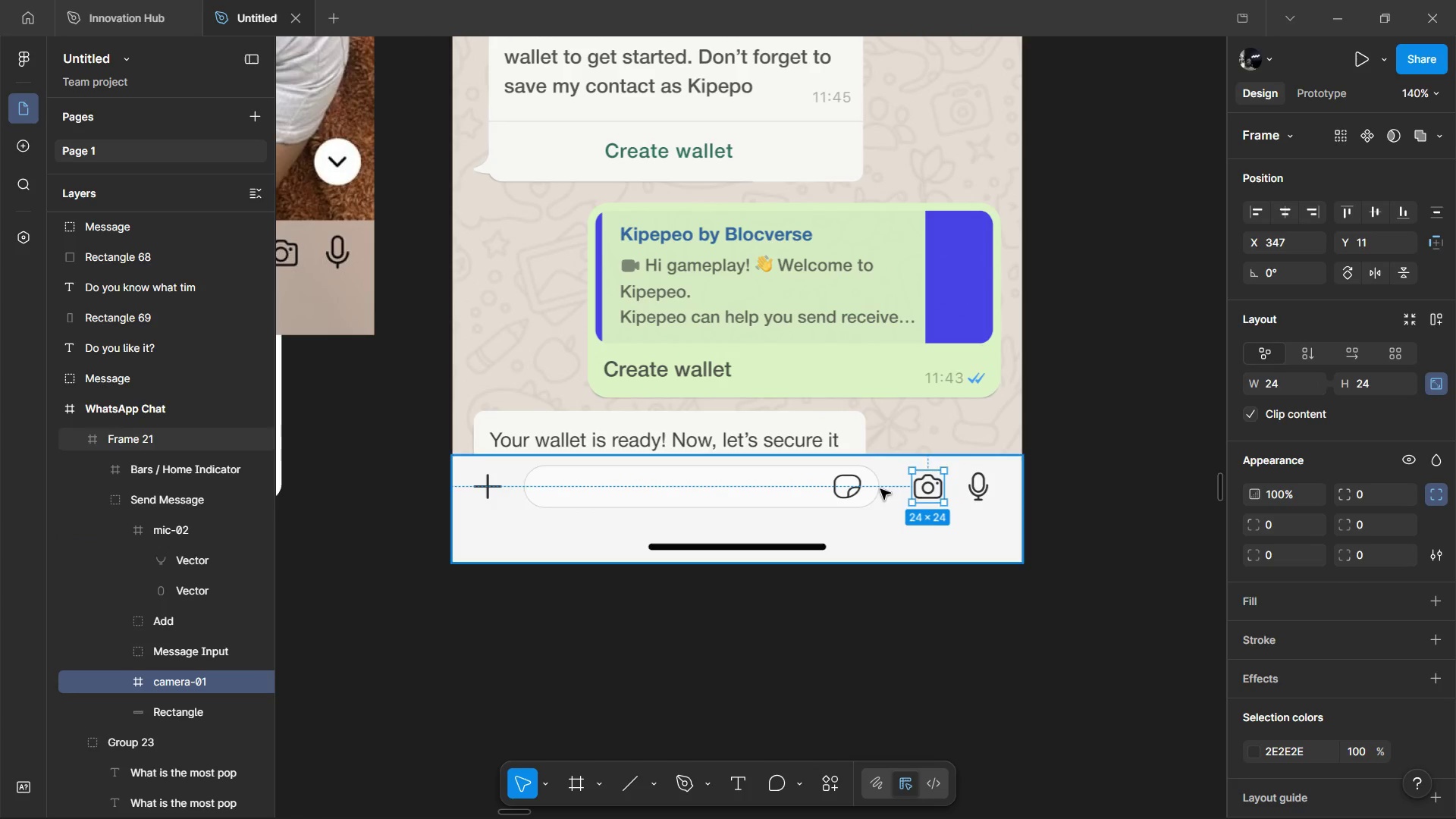 
hold_key(key=AltLeft, duration=0.52)
 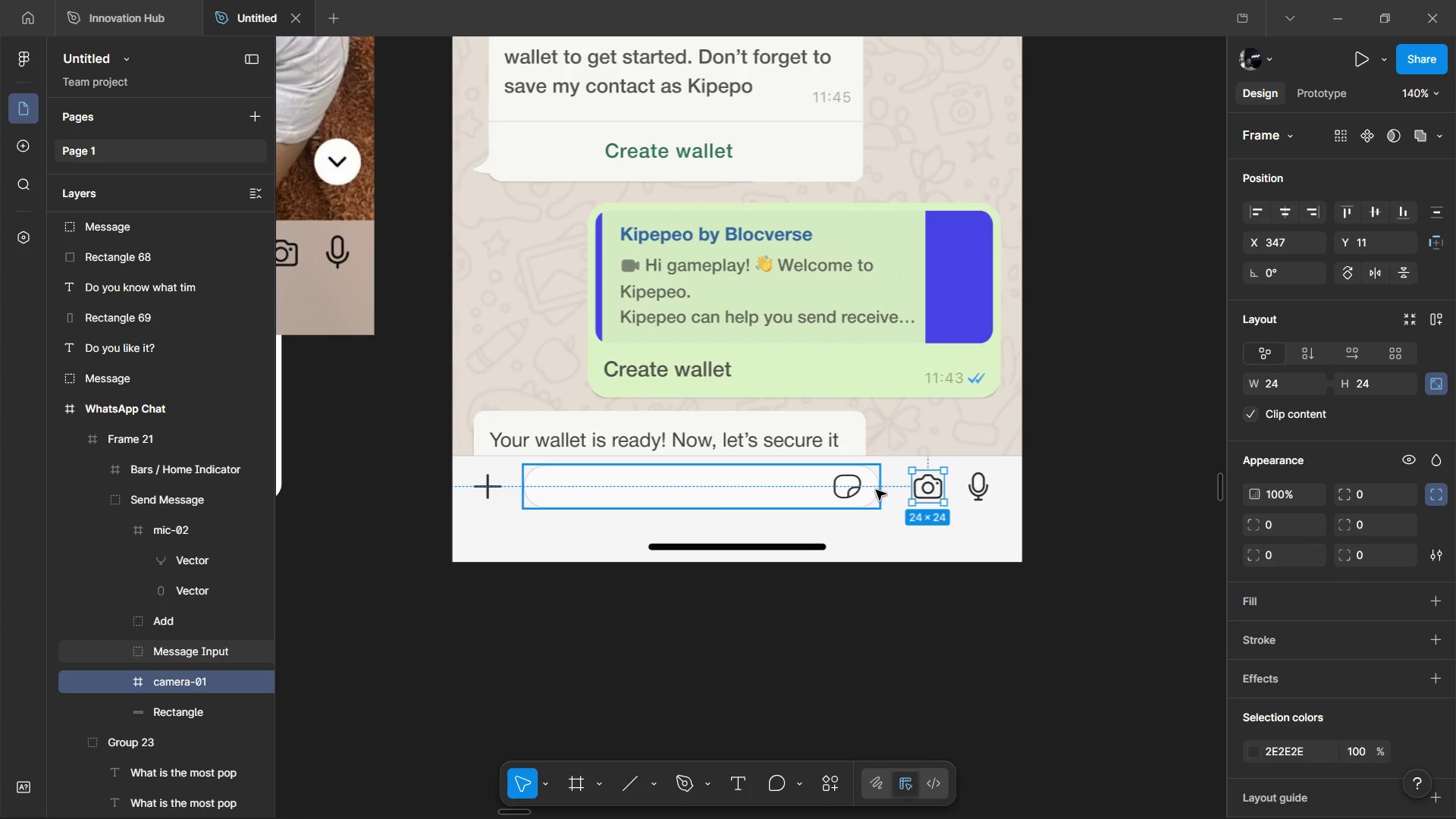 
left_click([876, 490])
 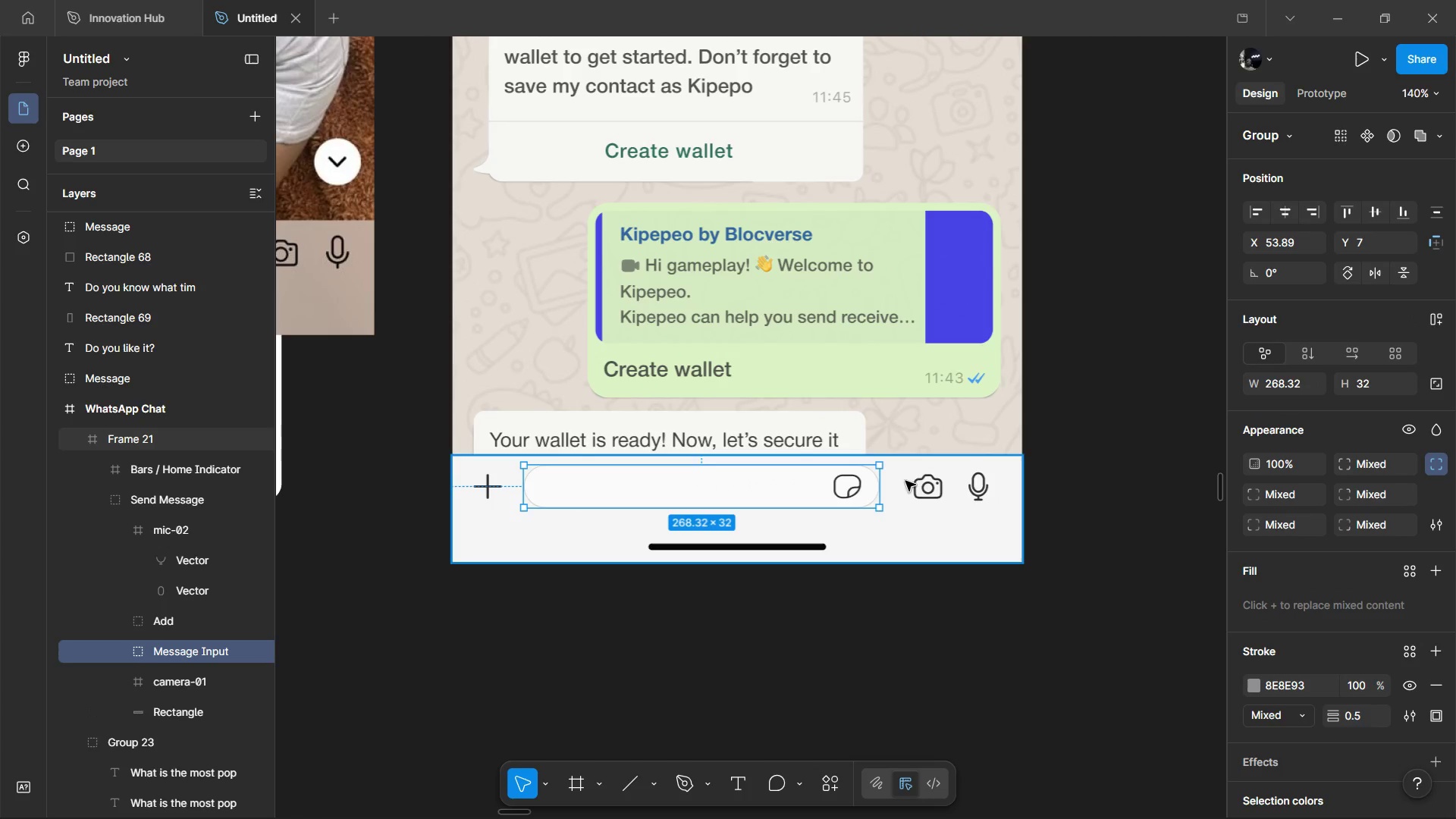 
hold_key(key=AltLeft, duration=1.42)
 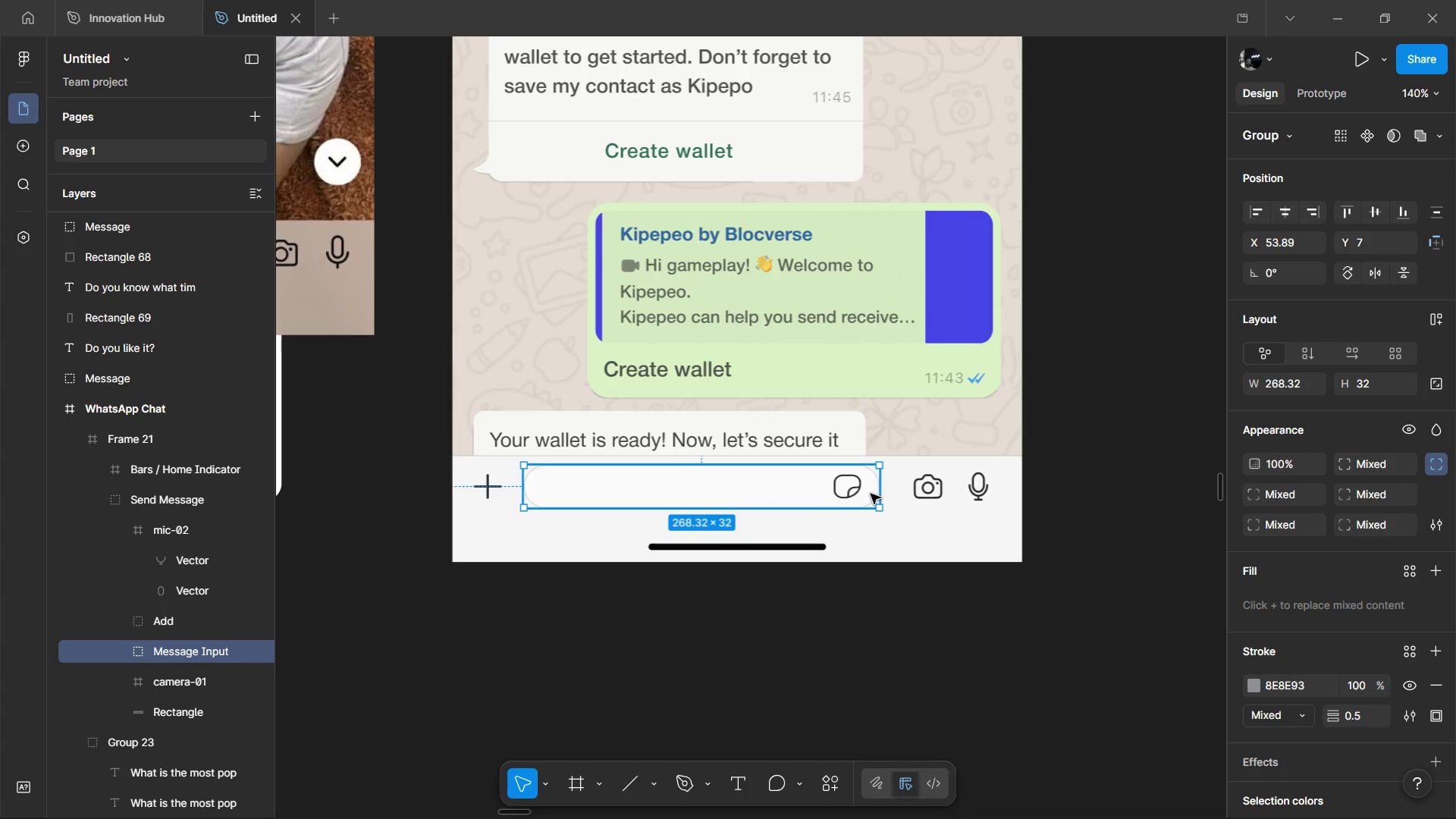 
hold_key(key=AltLeft, duration=3.05)
 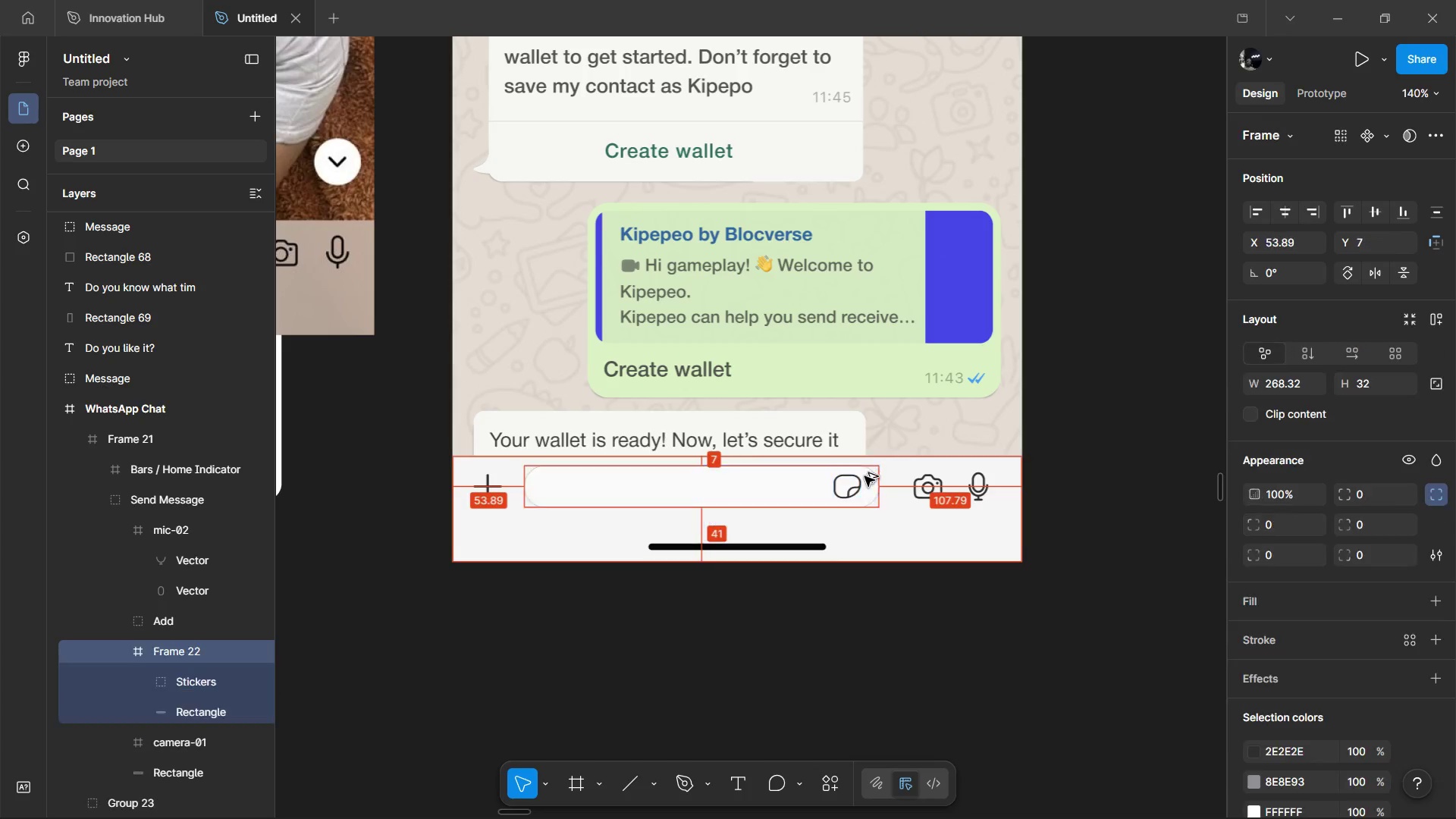 
key(Control+Backspace)
 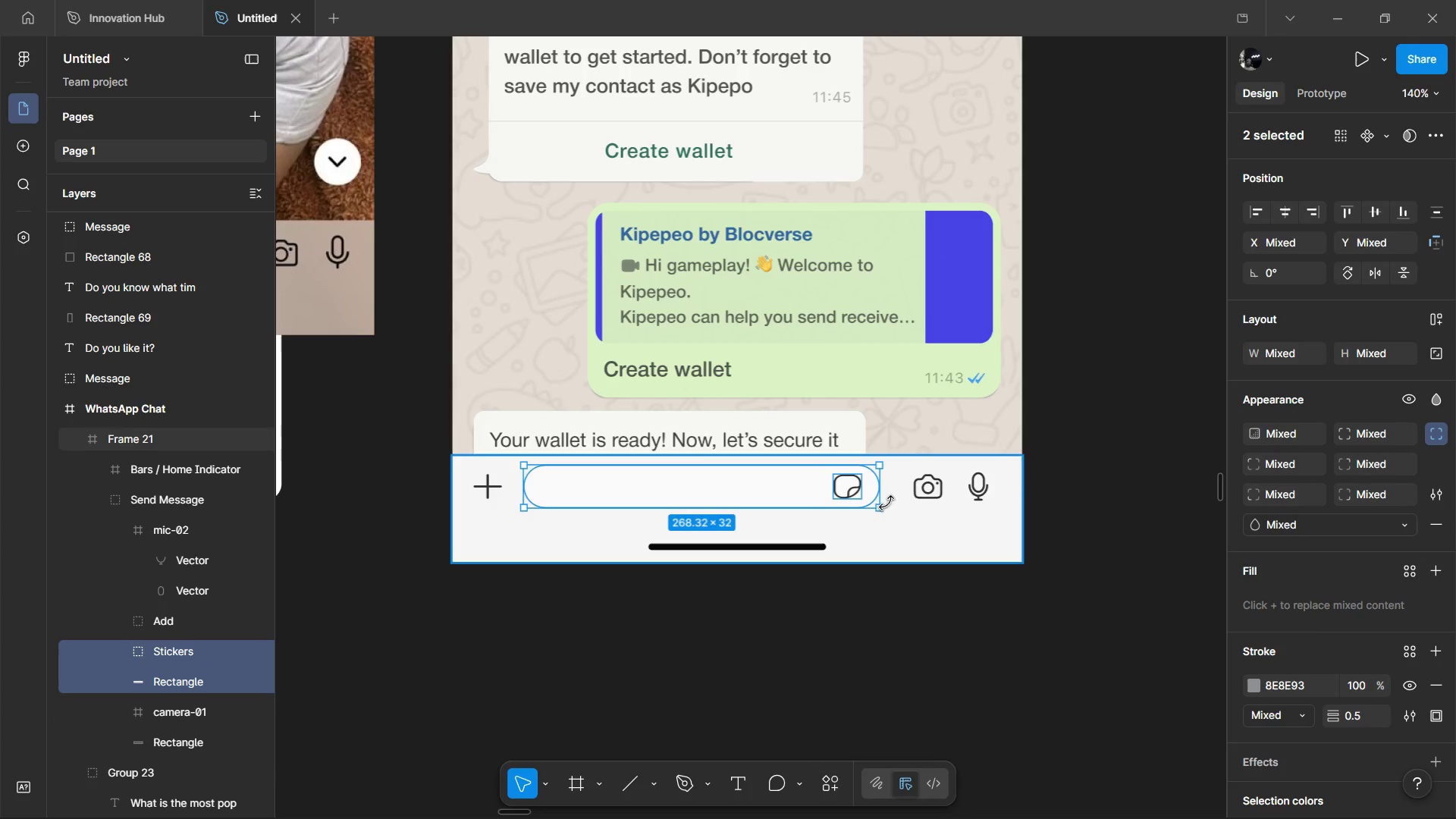 
key(Alt+Control+G)
 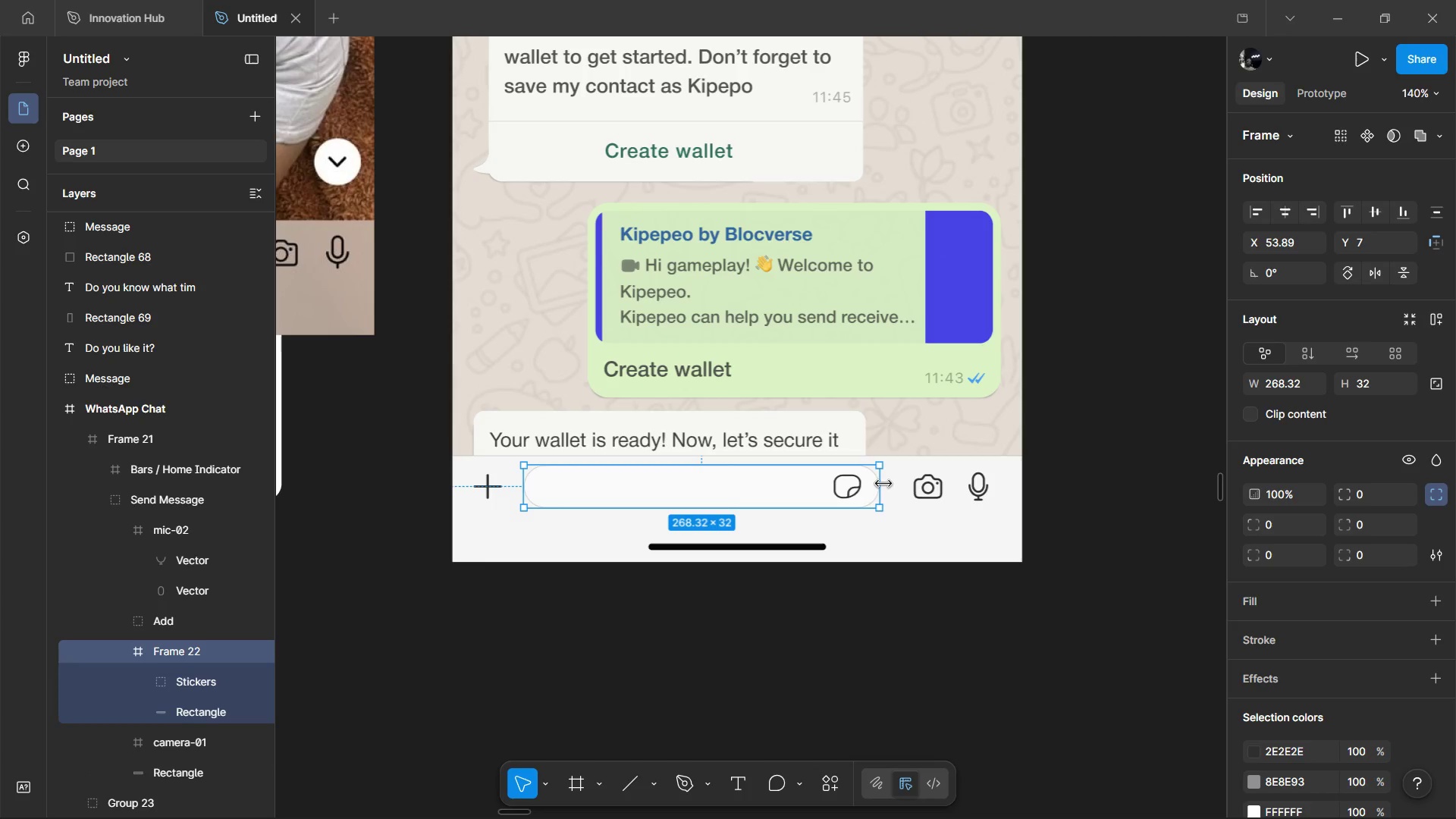 
left_click_drag(start_coordinate=[883, 484], to_coordinate=[897, 488])
 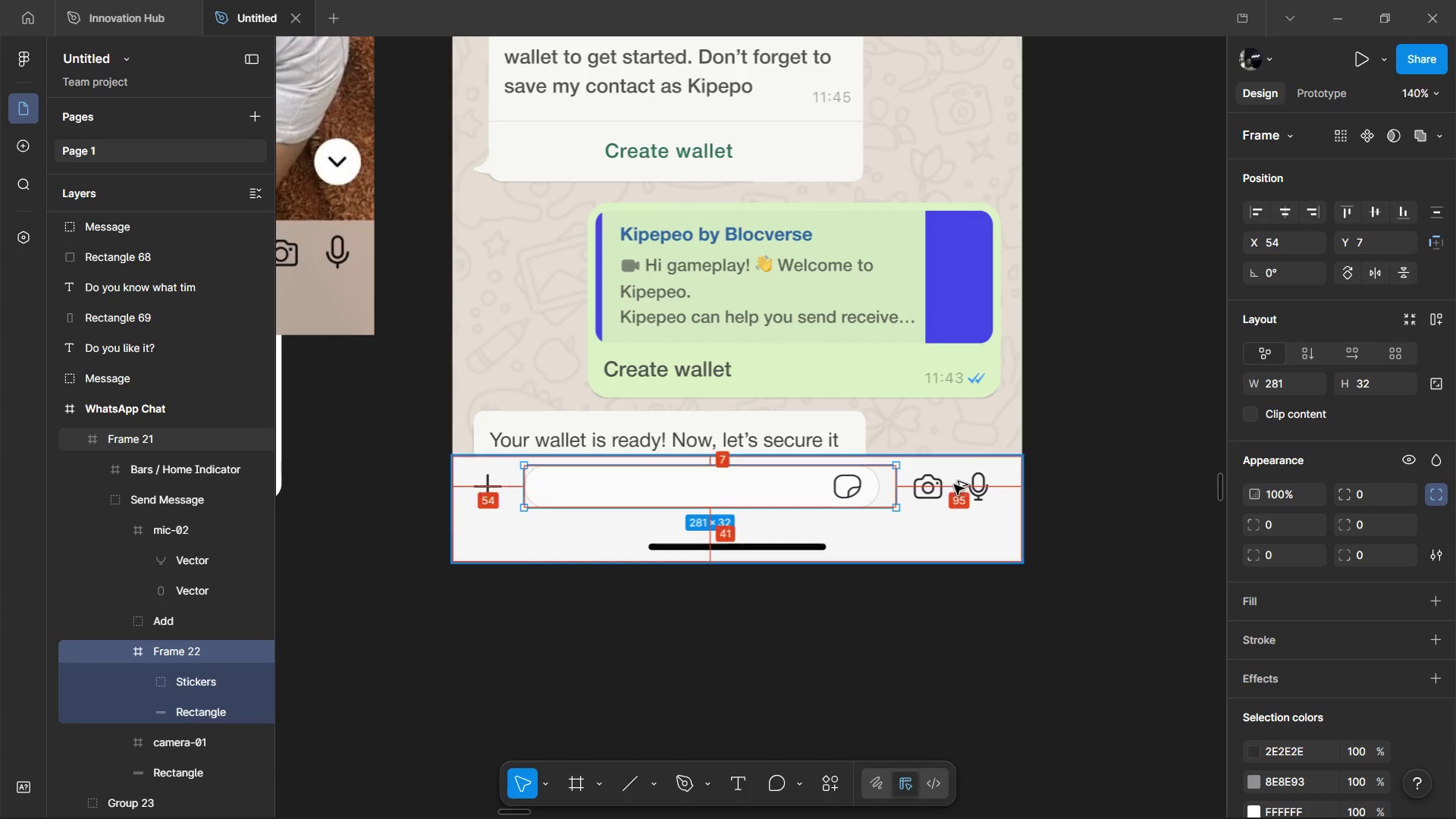 
hold_key(key=AltLeft, duration=0.8)
 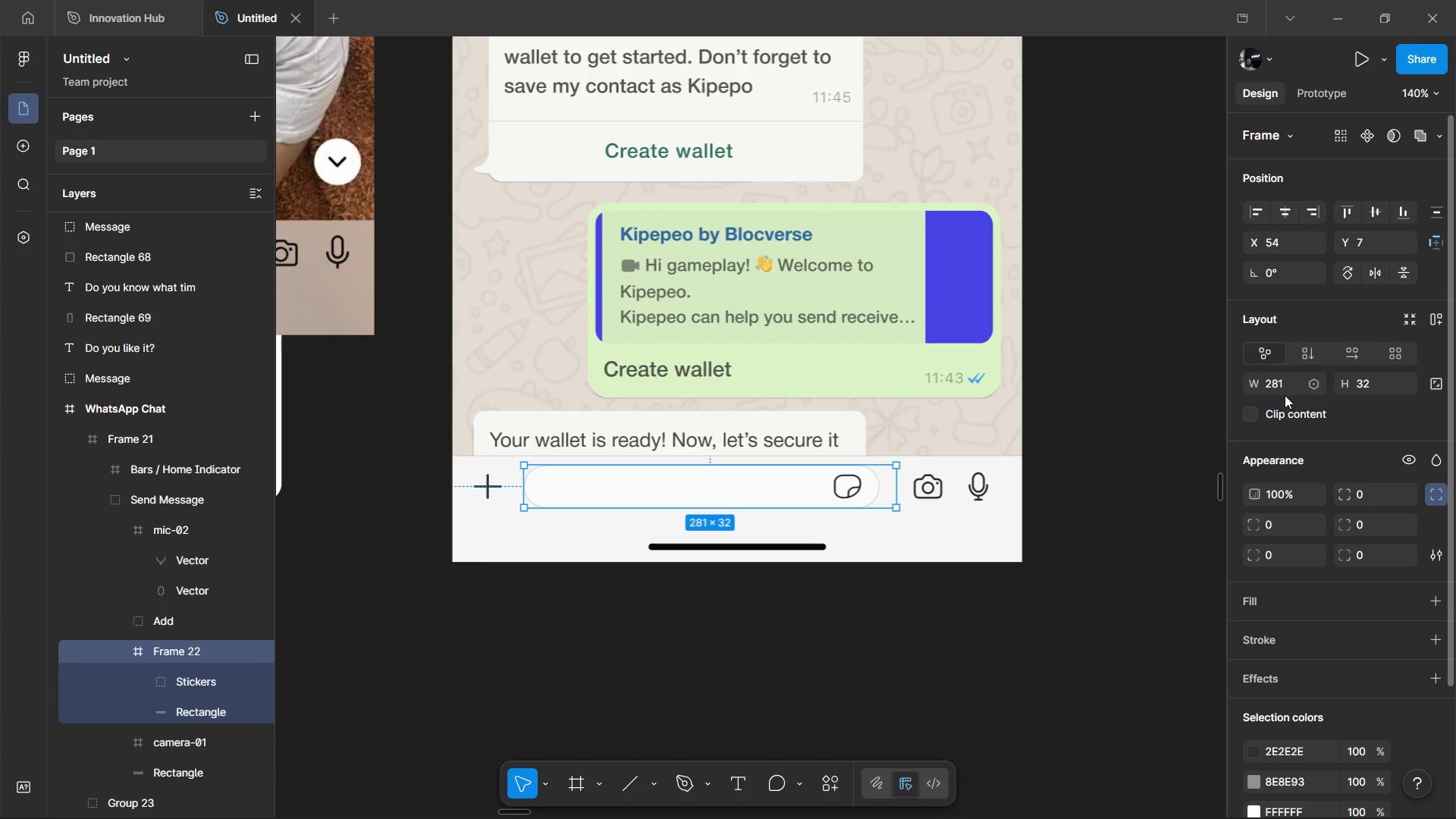 
hold_key(key=AltLeft, duration=3.81)
left_click([1285, 395])
 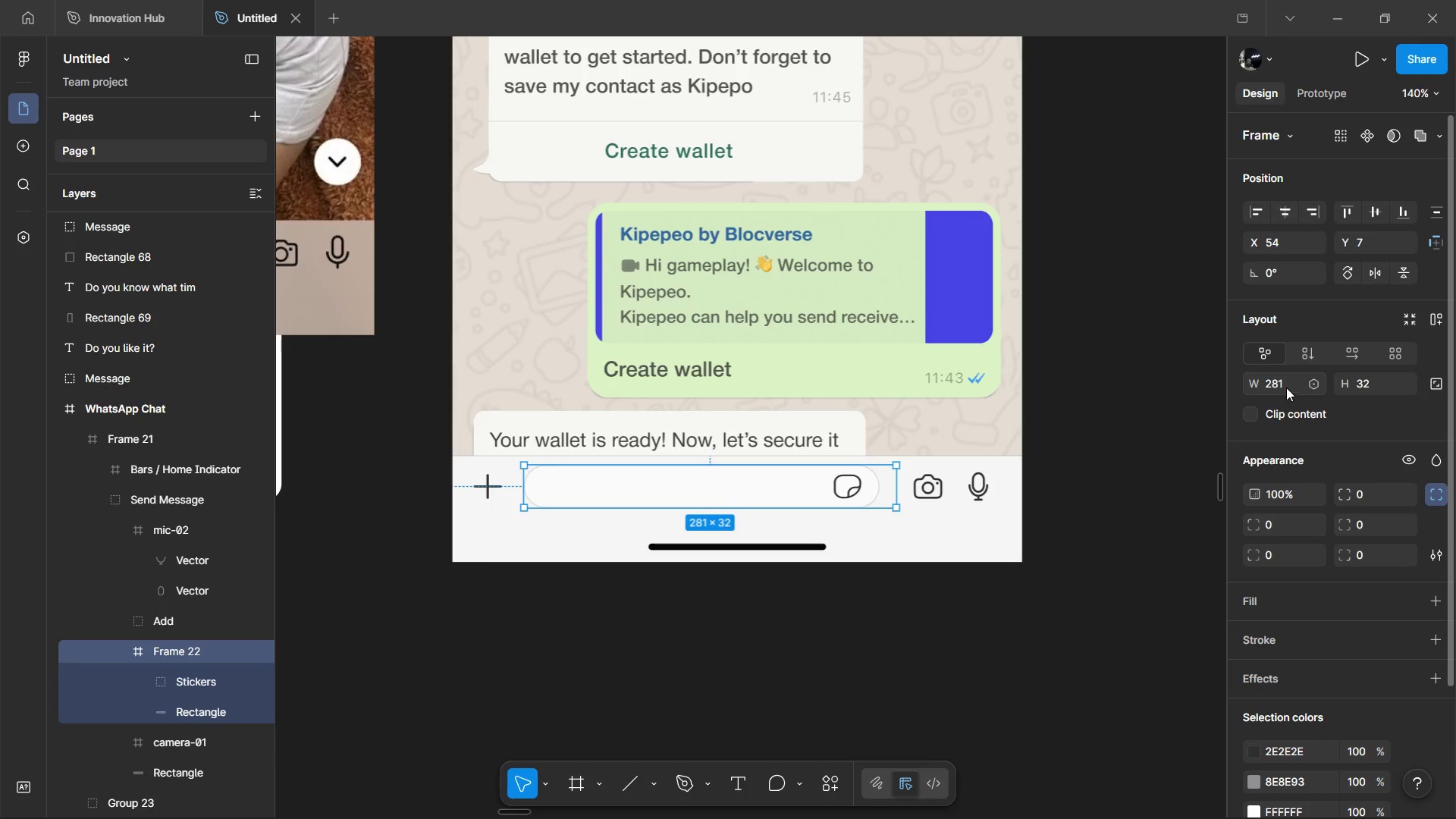 
left_click([1286, 387])
 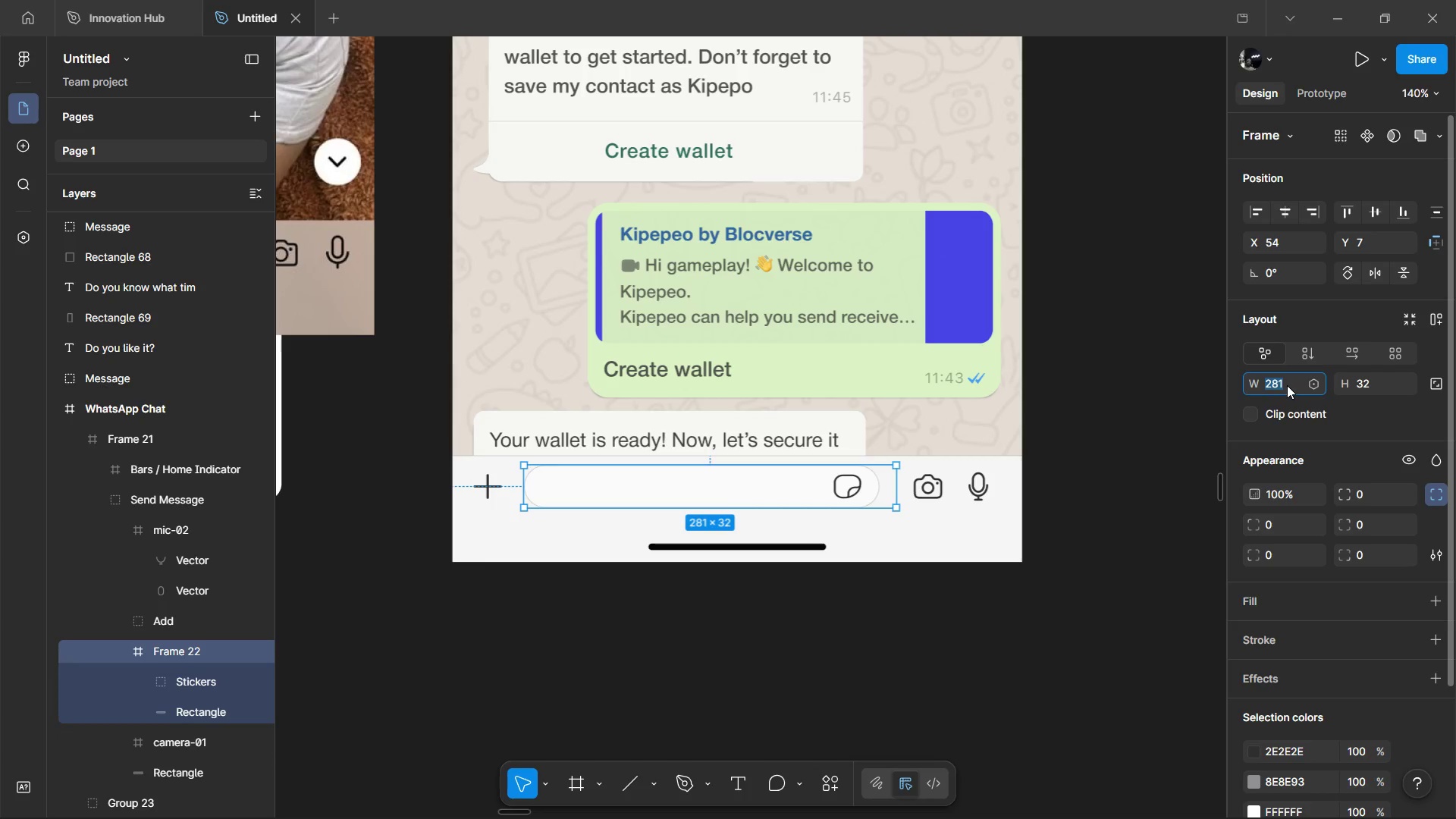 
key(ArrowRight)
 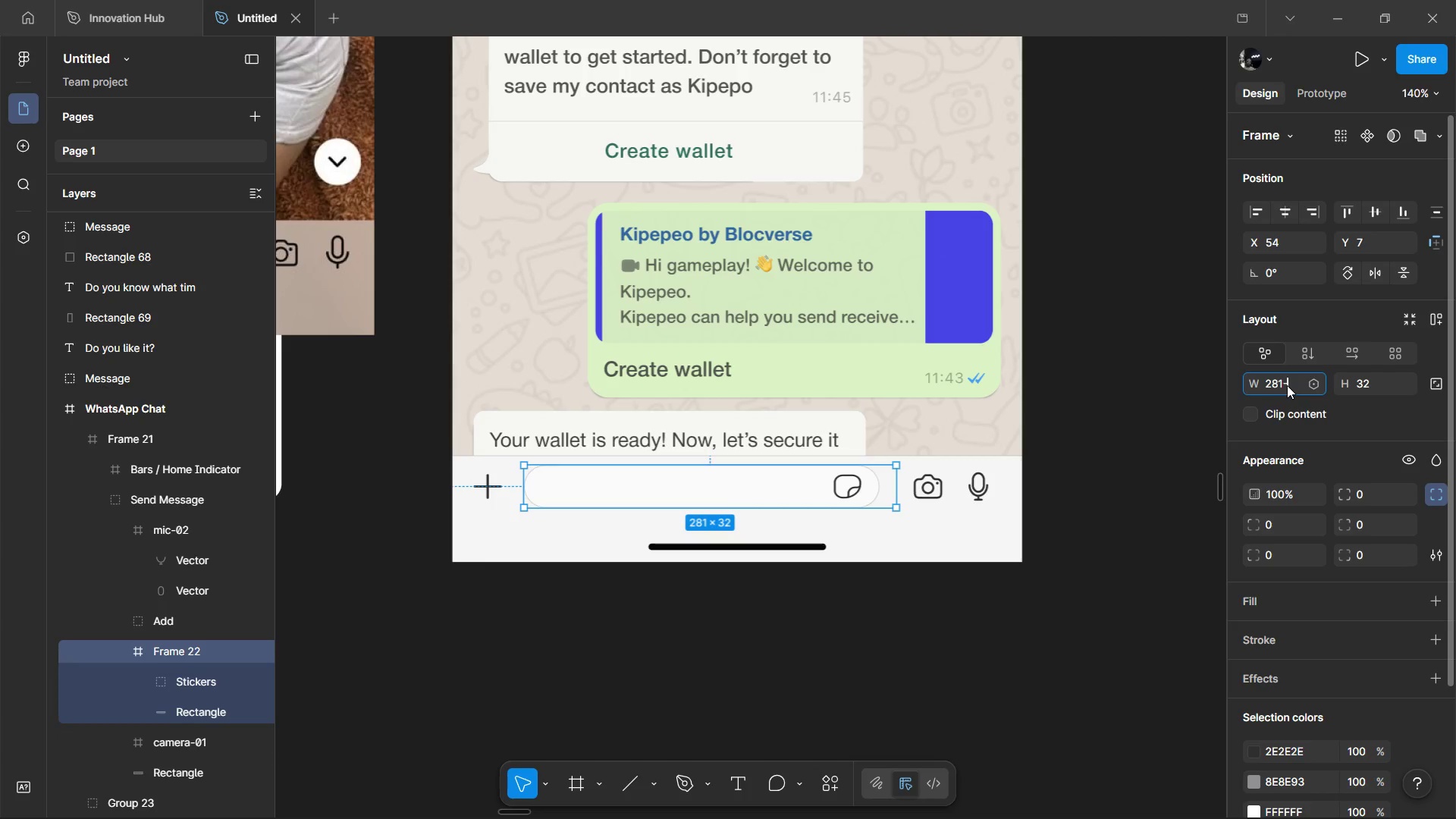 
key(Minus)
 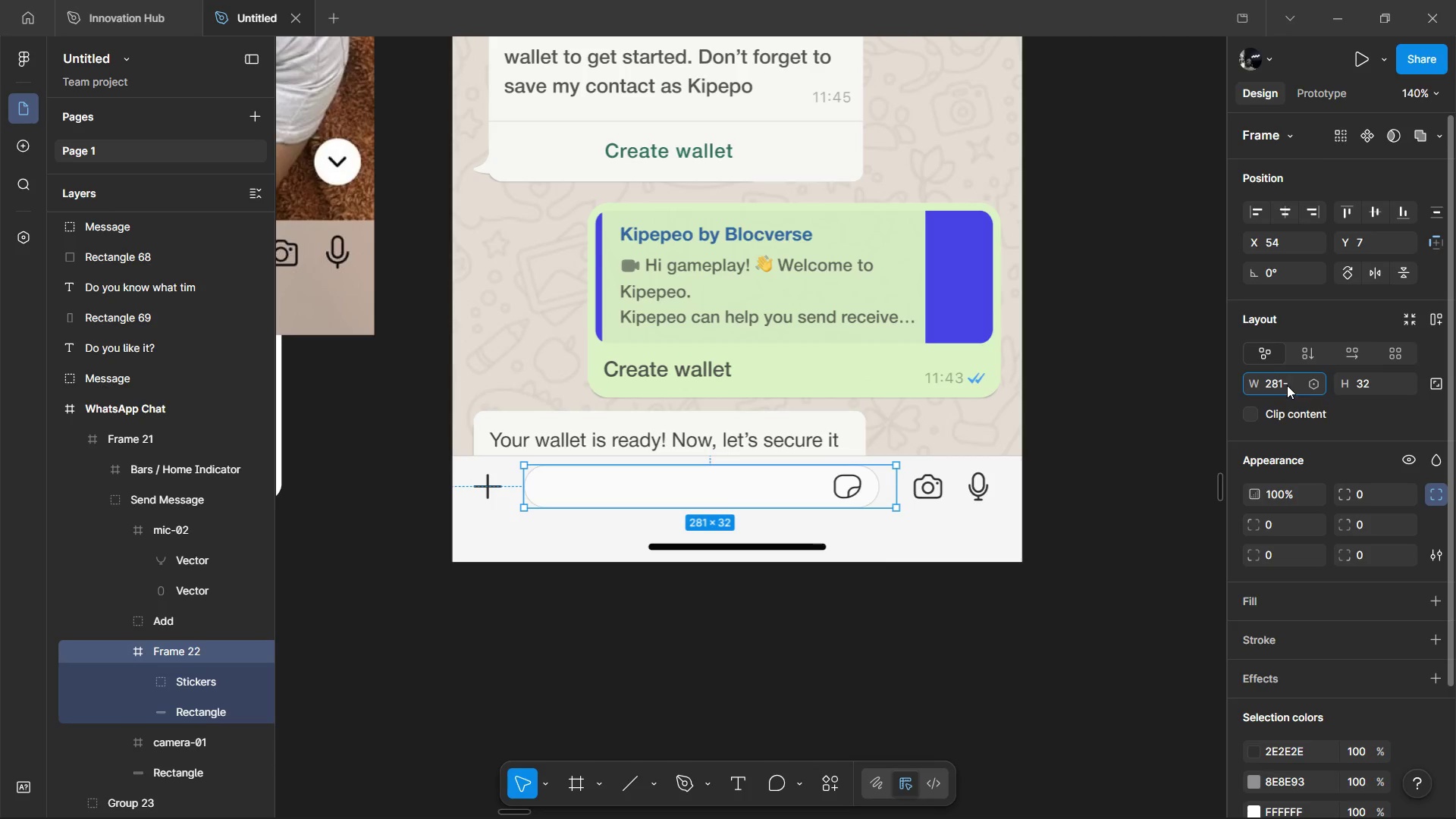 
key(4)
 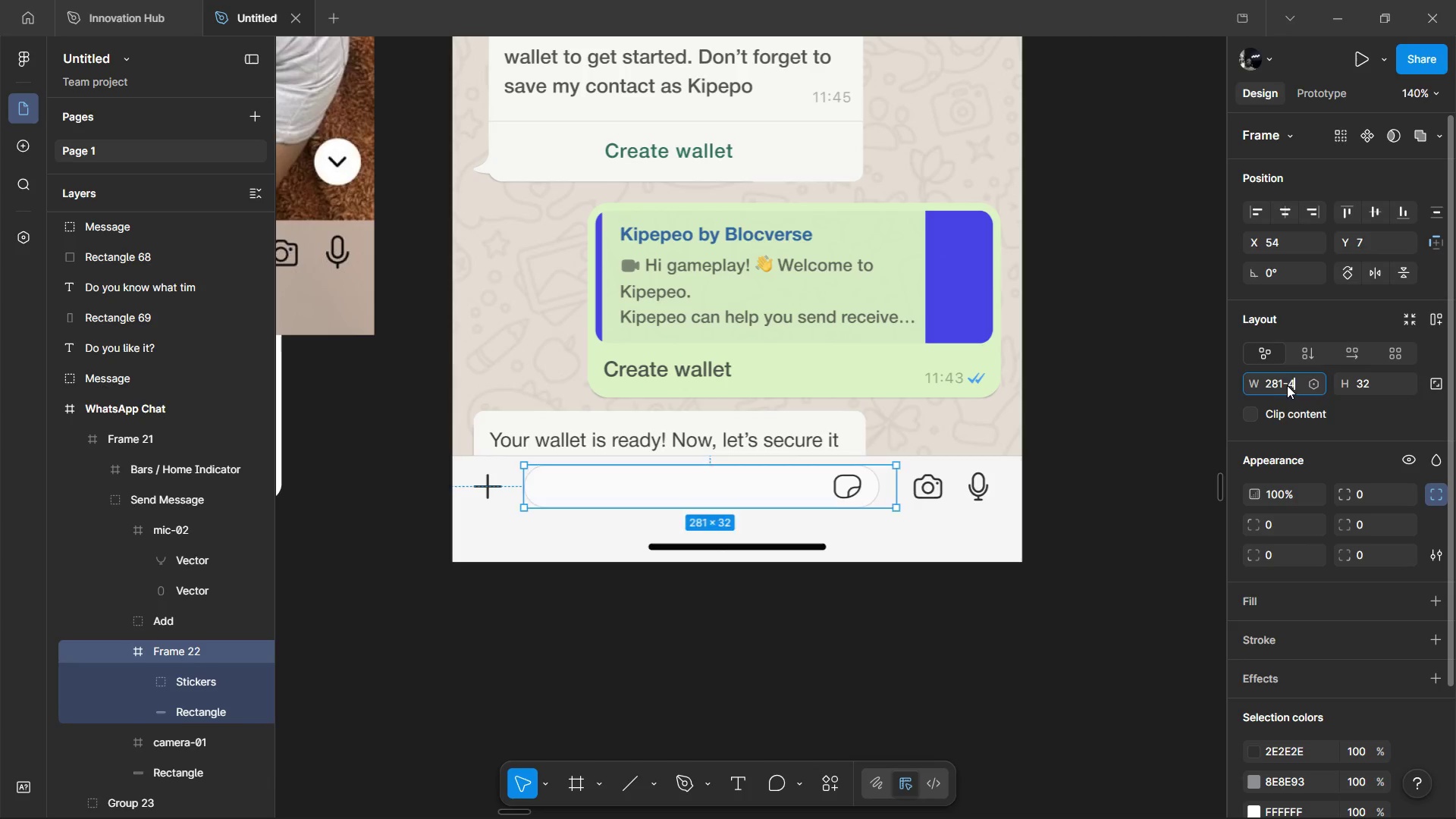 
key(Enter)
 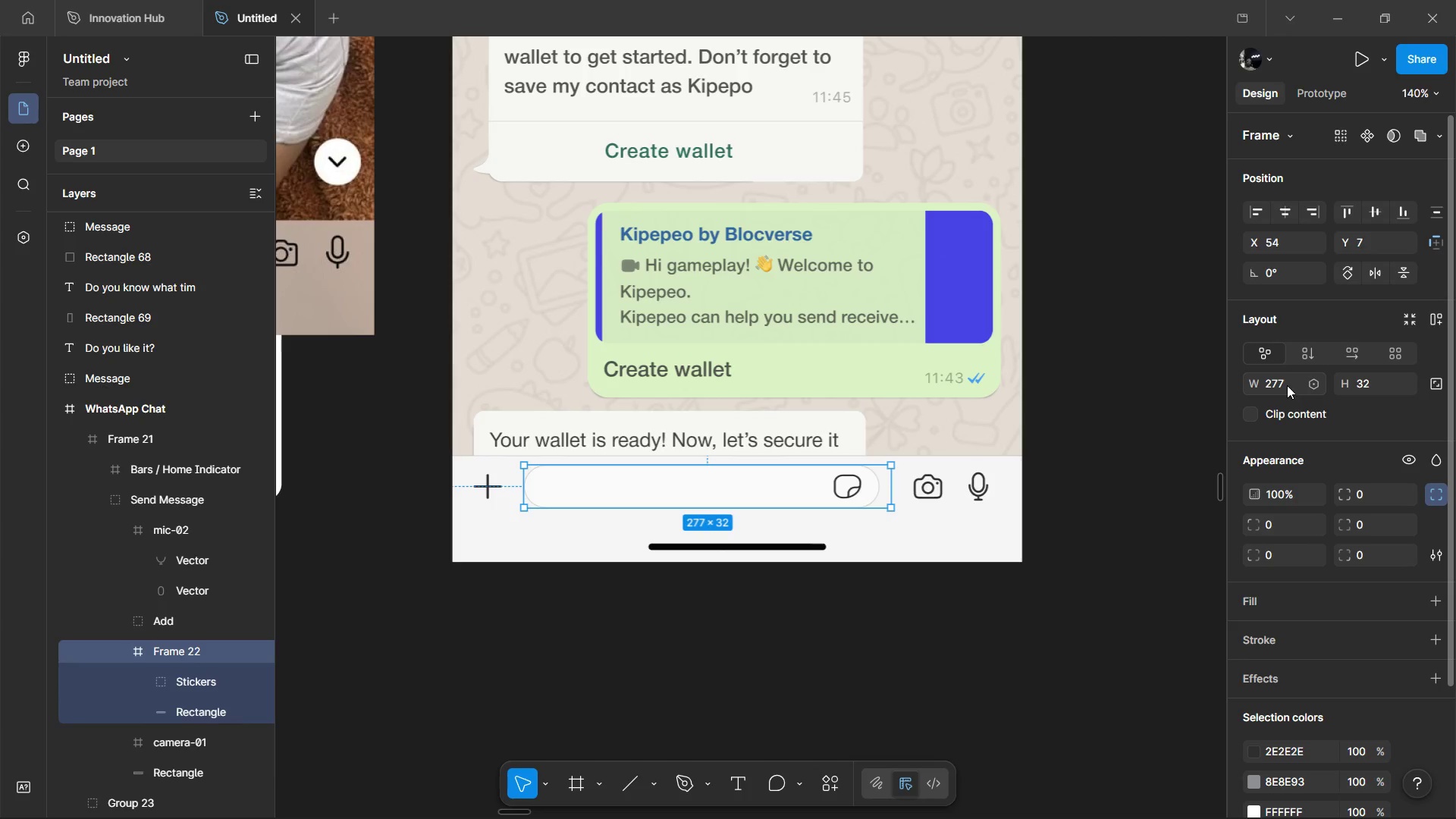 
hold_key(key=AltLeft, duration=1.2)
 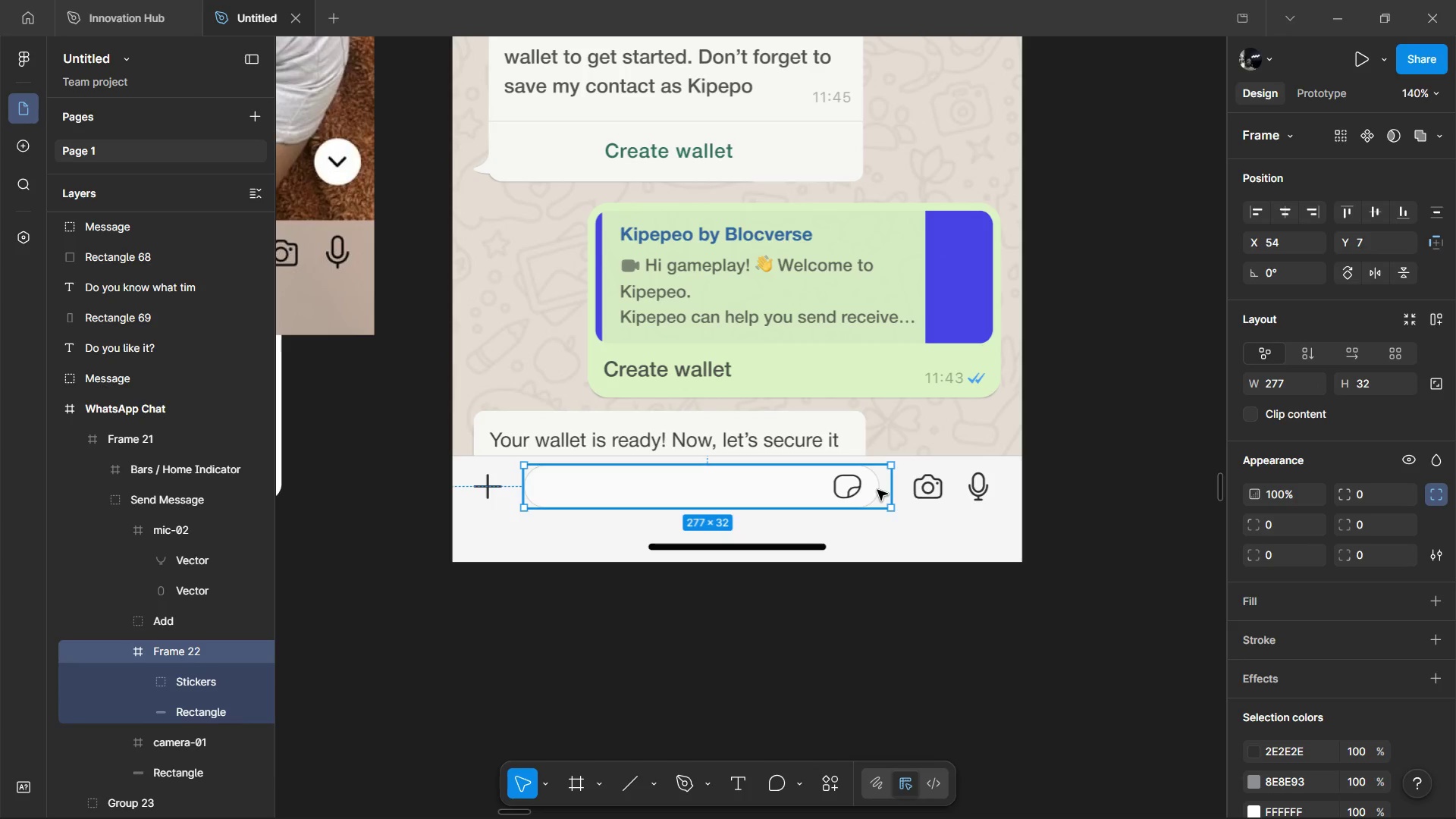 
double_click([877, 490])
 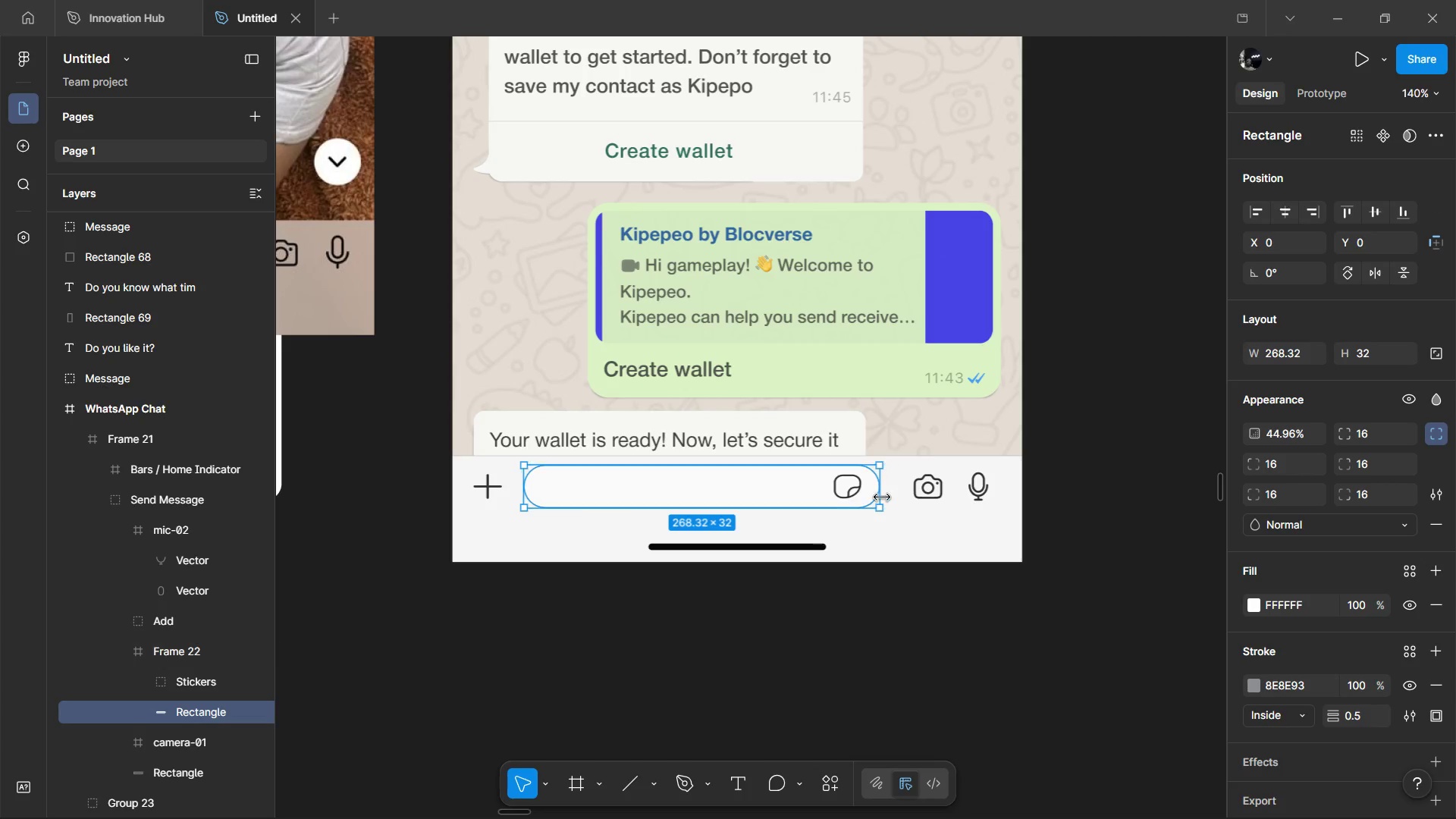 
left_click_drag(start_coordinate=[882, 497], to_coordinate=[894, 508])
 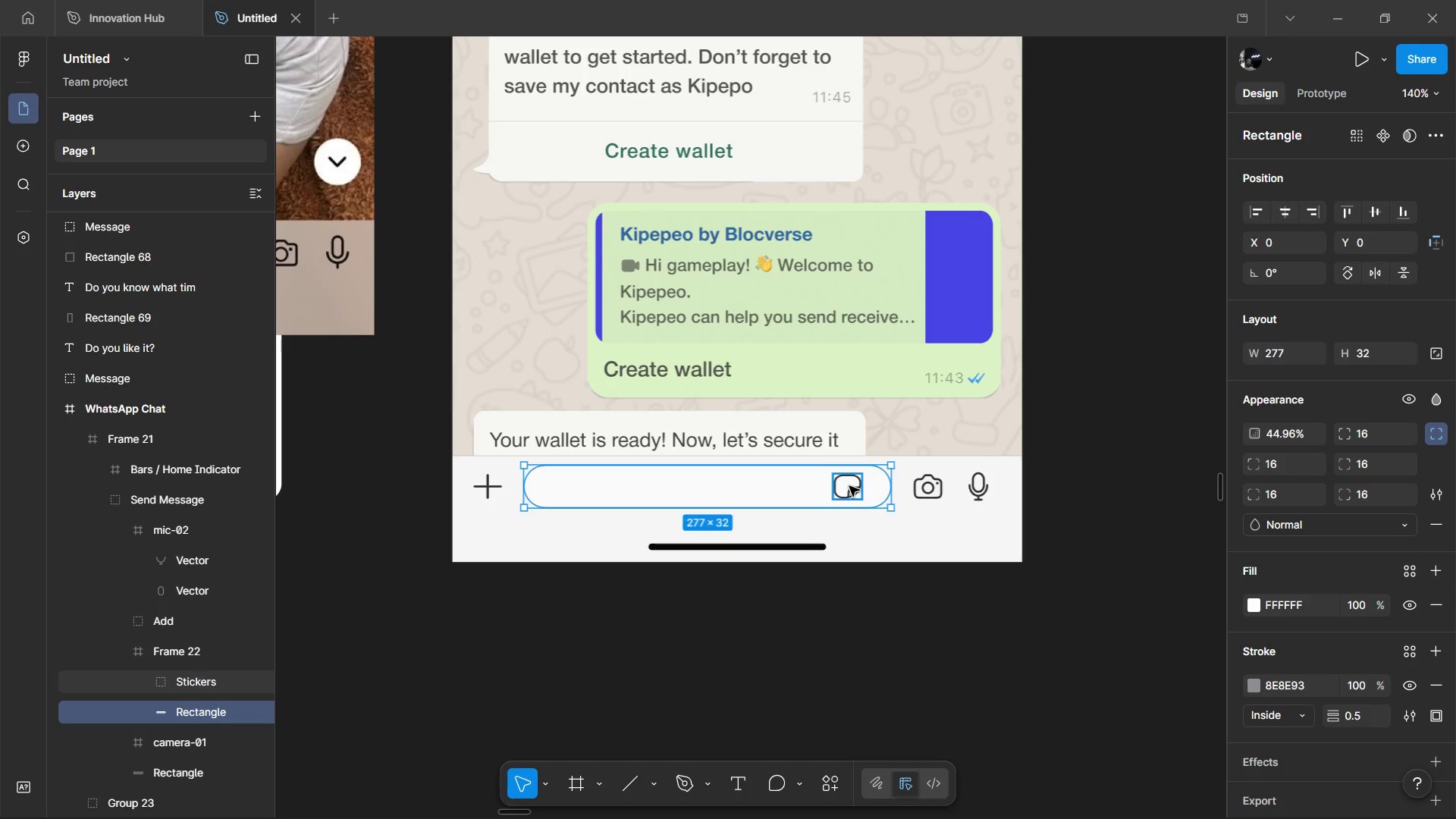 
left_click([849, 486])
 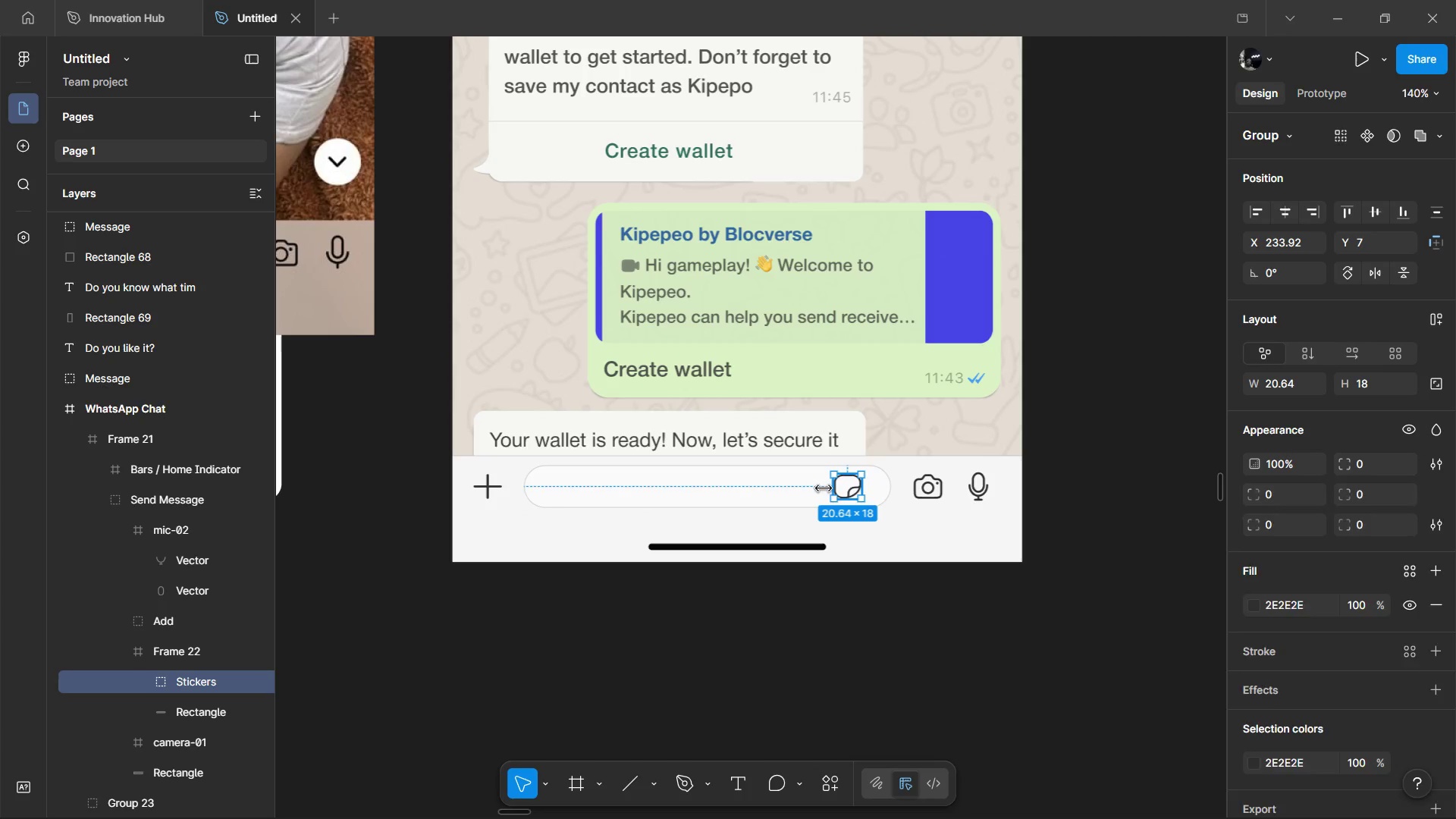 
hold_key(key=AltLeft, duration=0.59)
 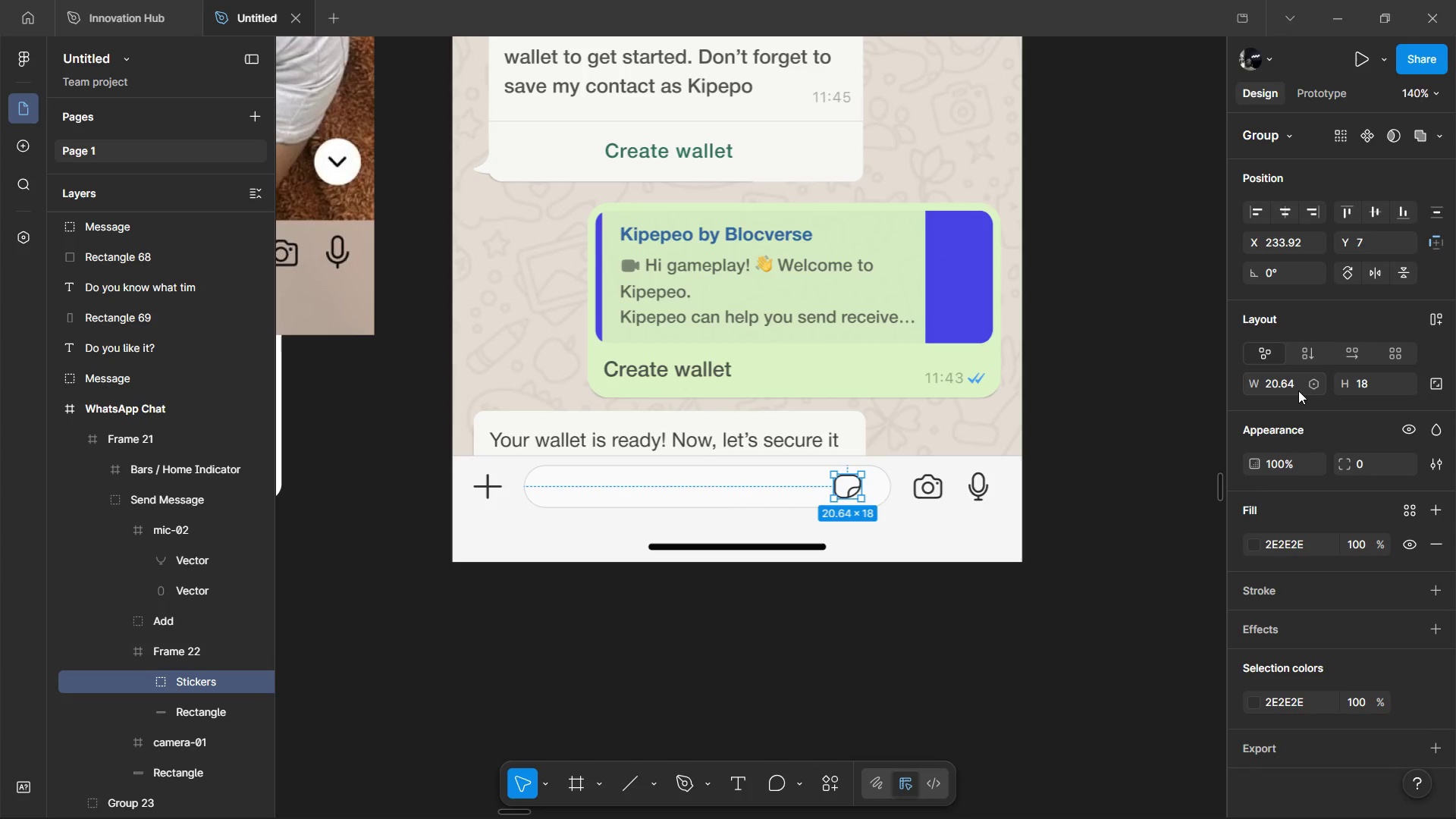 
left_click([1298, 391])
 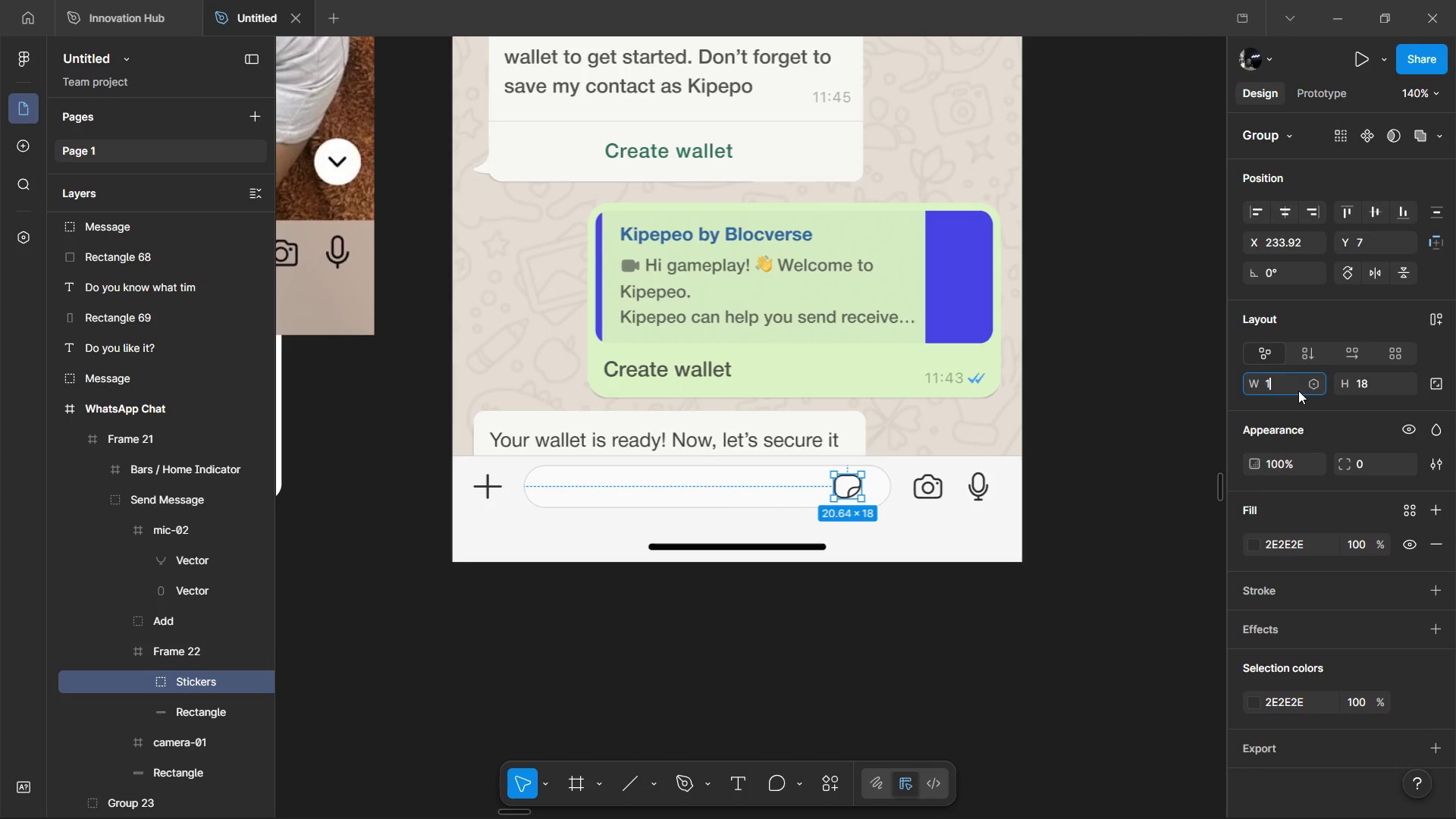 
key(1)
 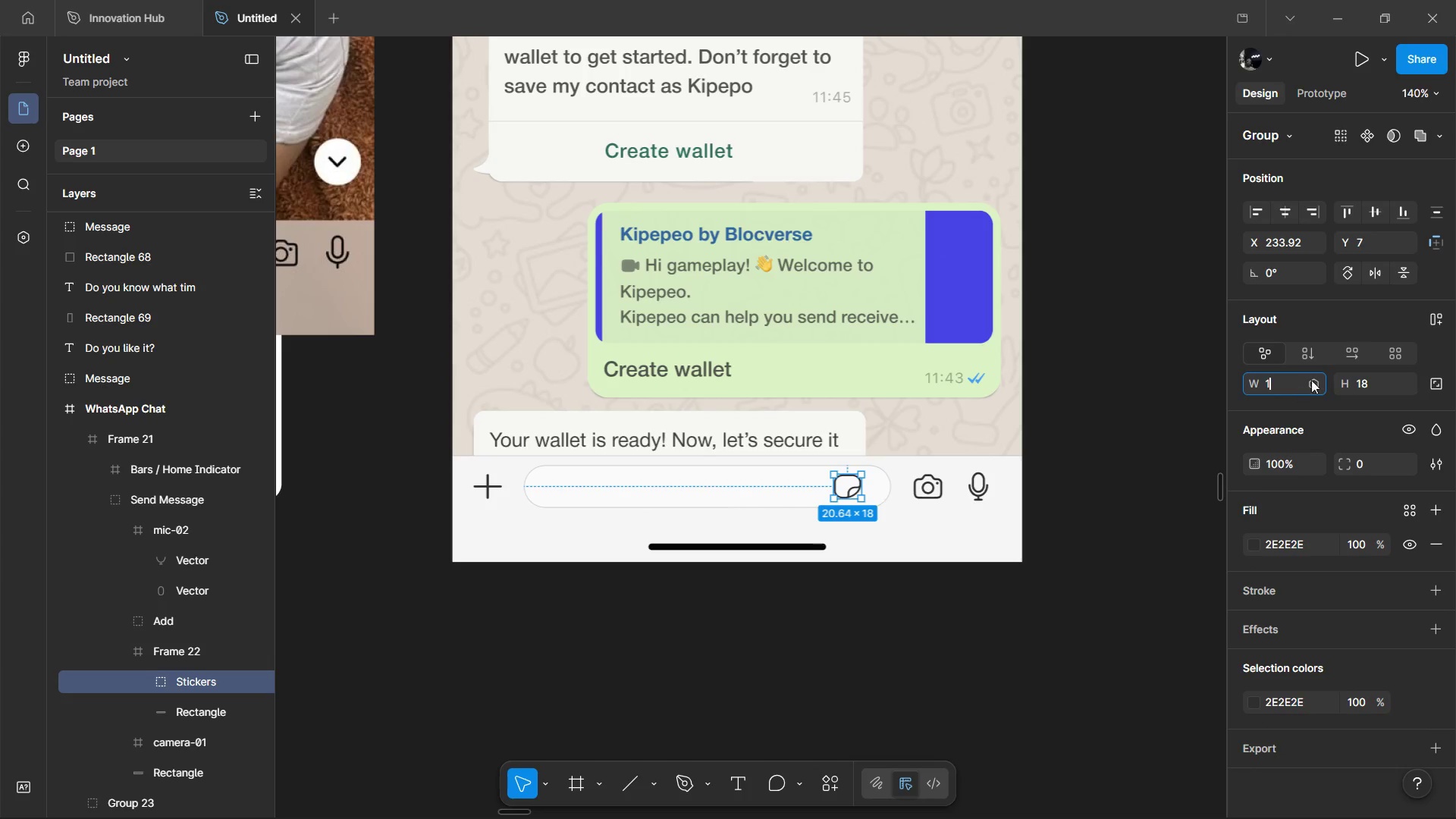 
key(8)
 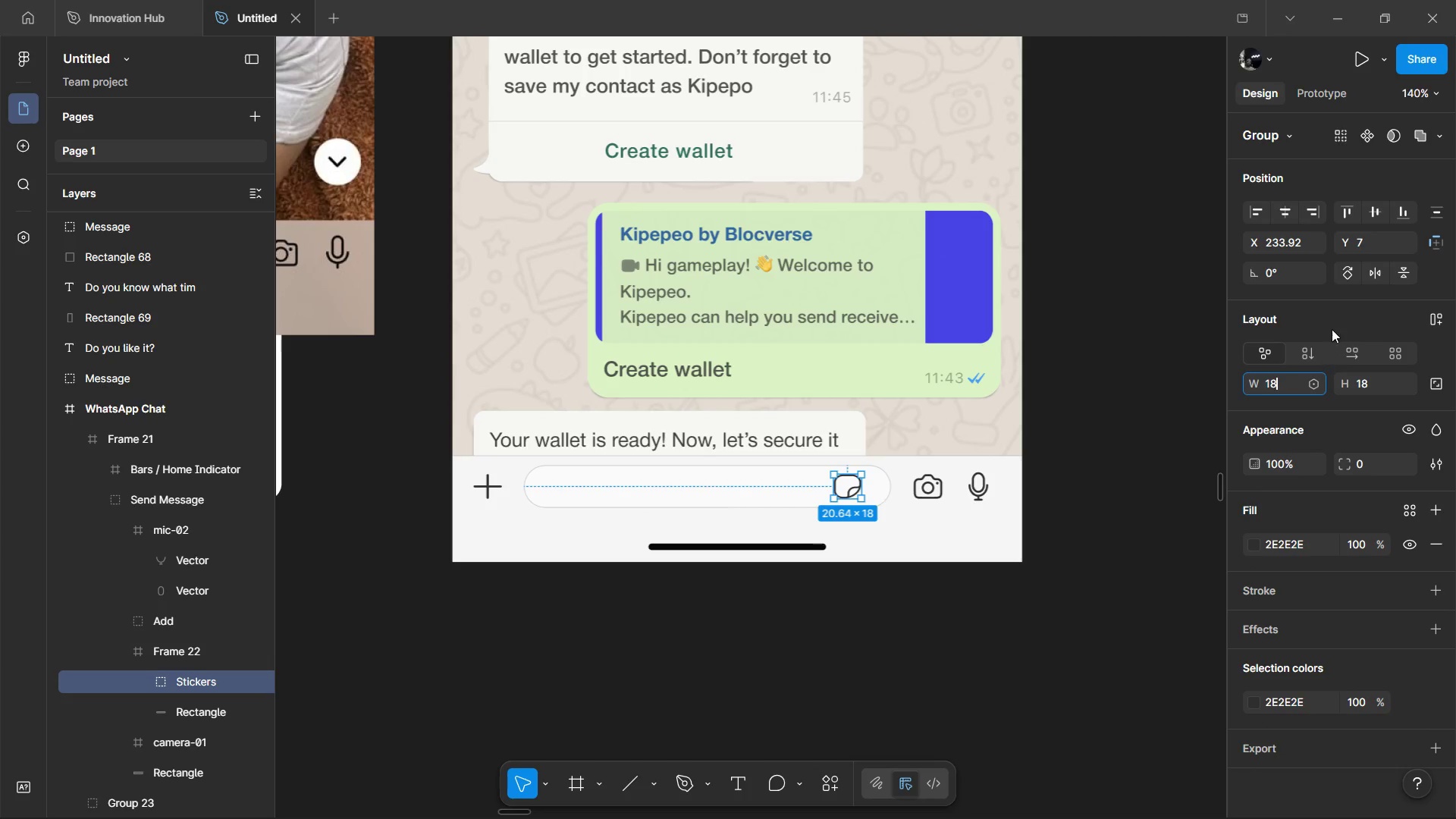 
left_click([1332, 326])
 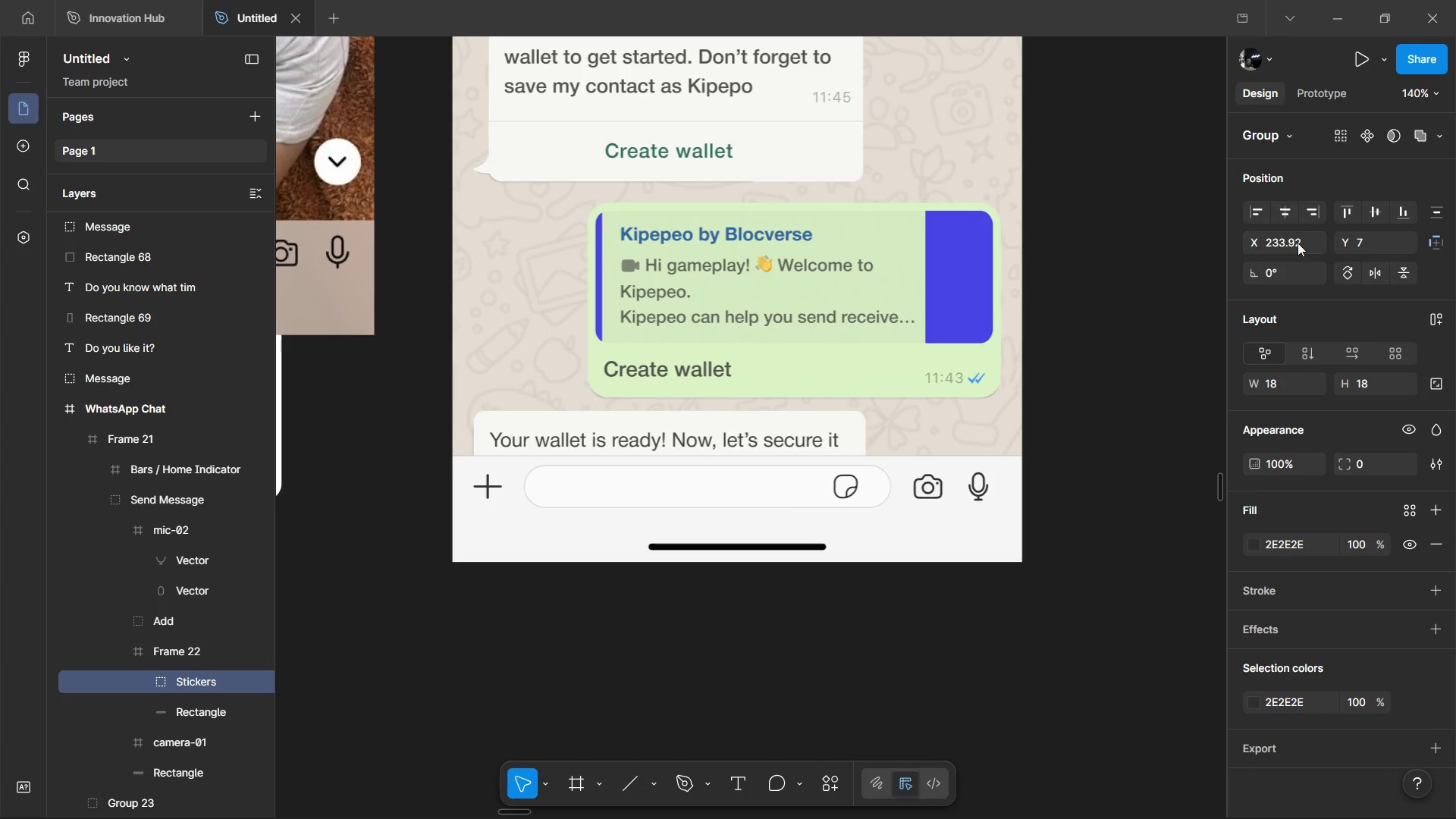 
left_click([1298, 243])
 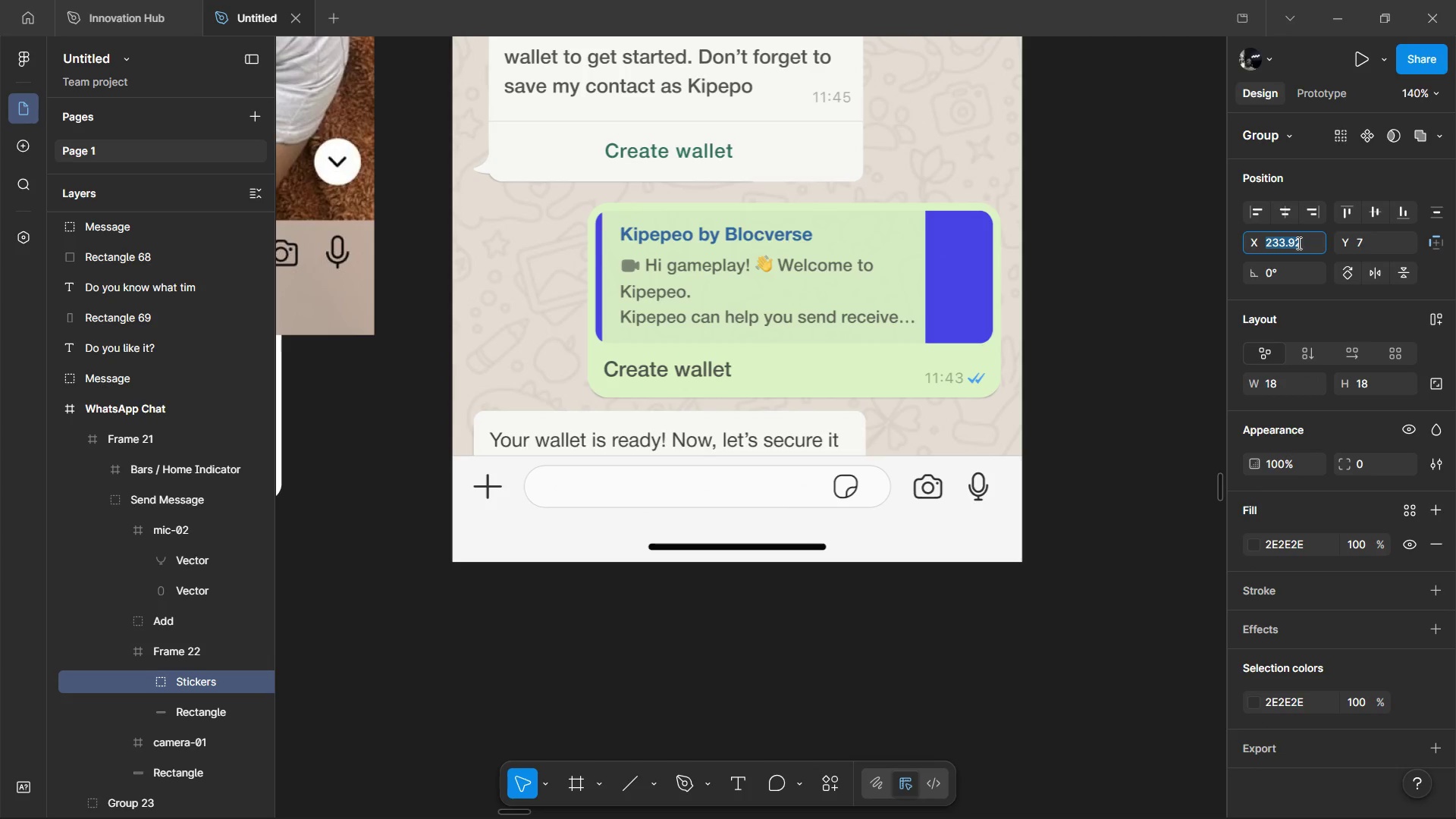 
key(ArrowRight)
 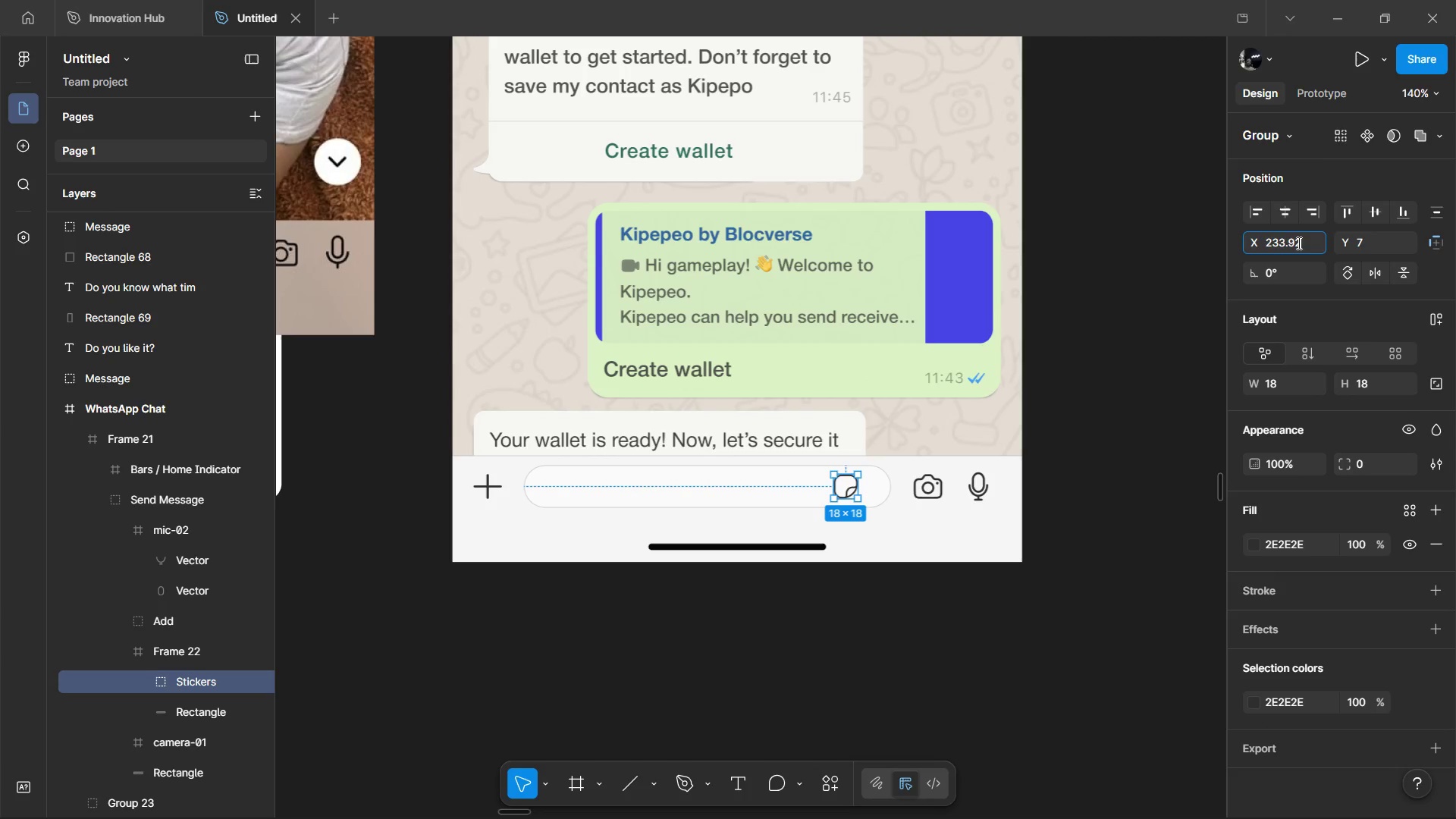 
key(Backspace)
 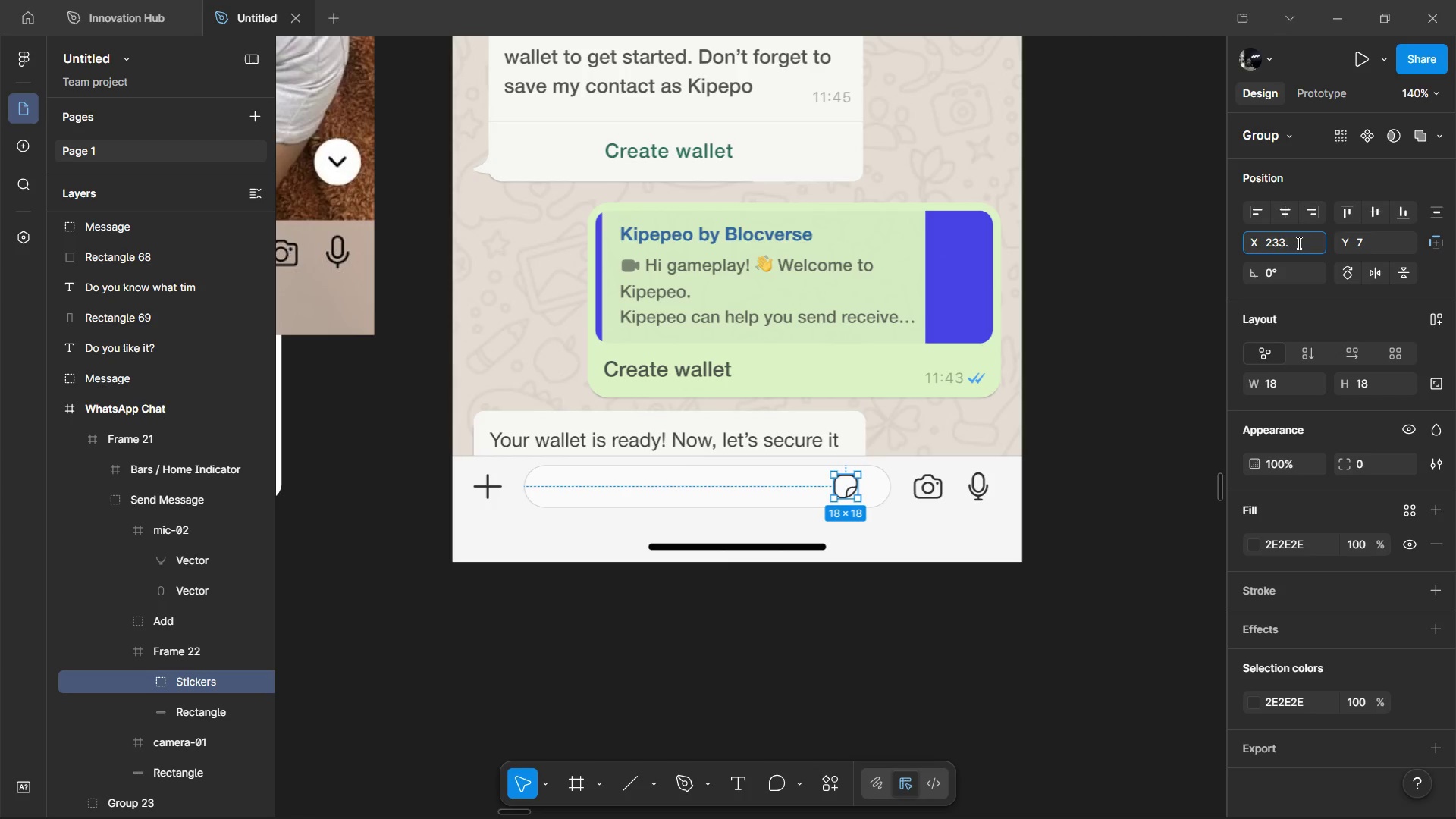 
key(Backspace)
 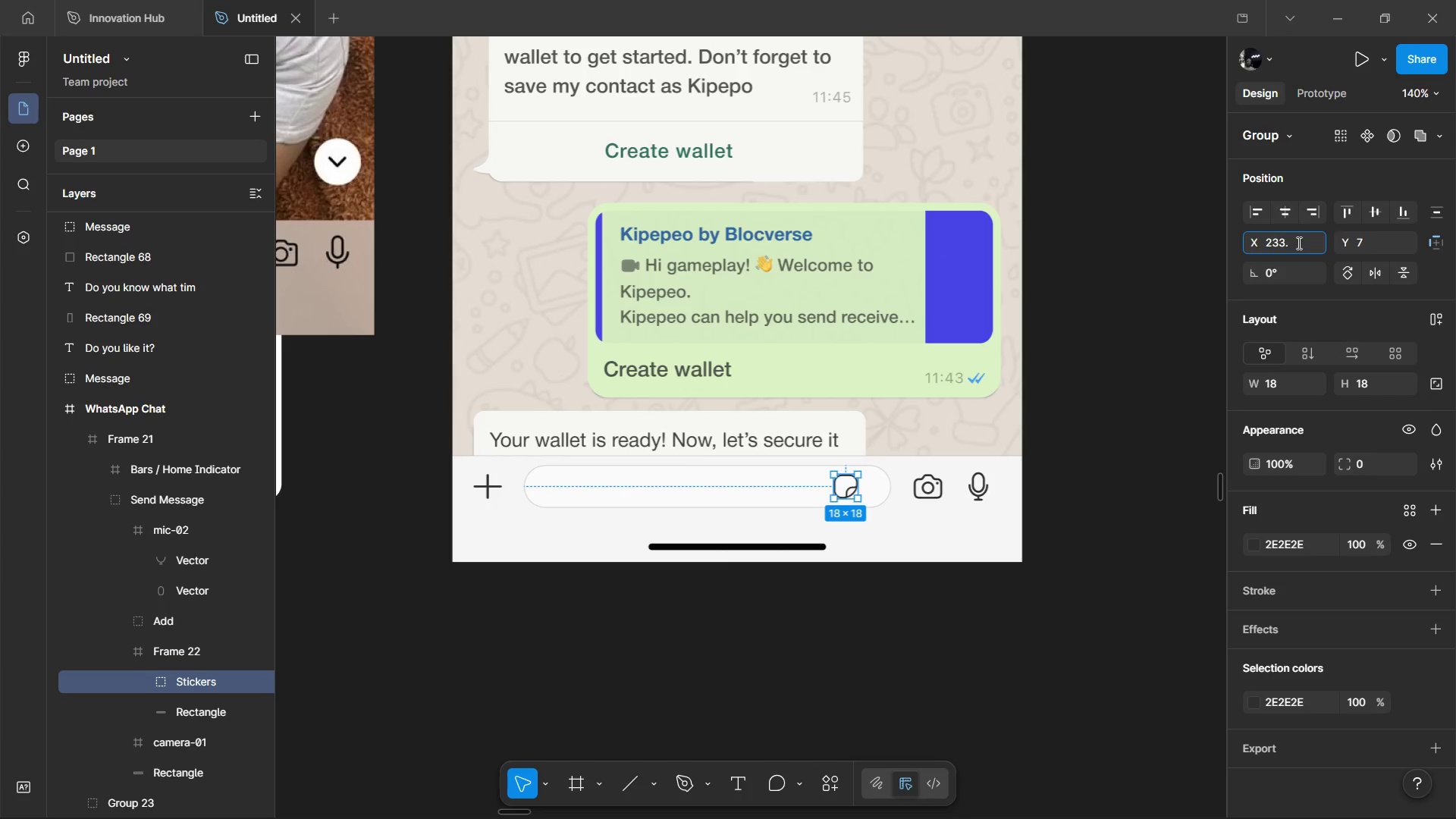 
key(Backspace)
 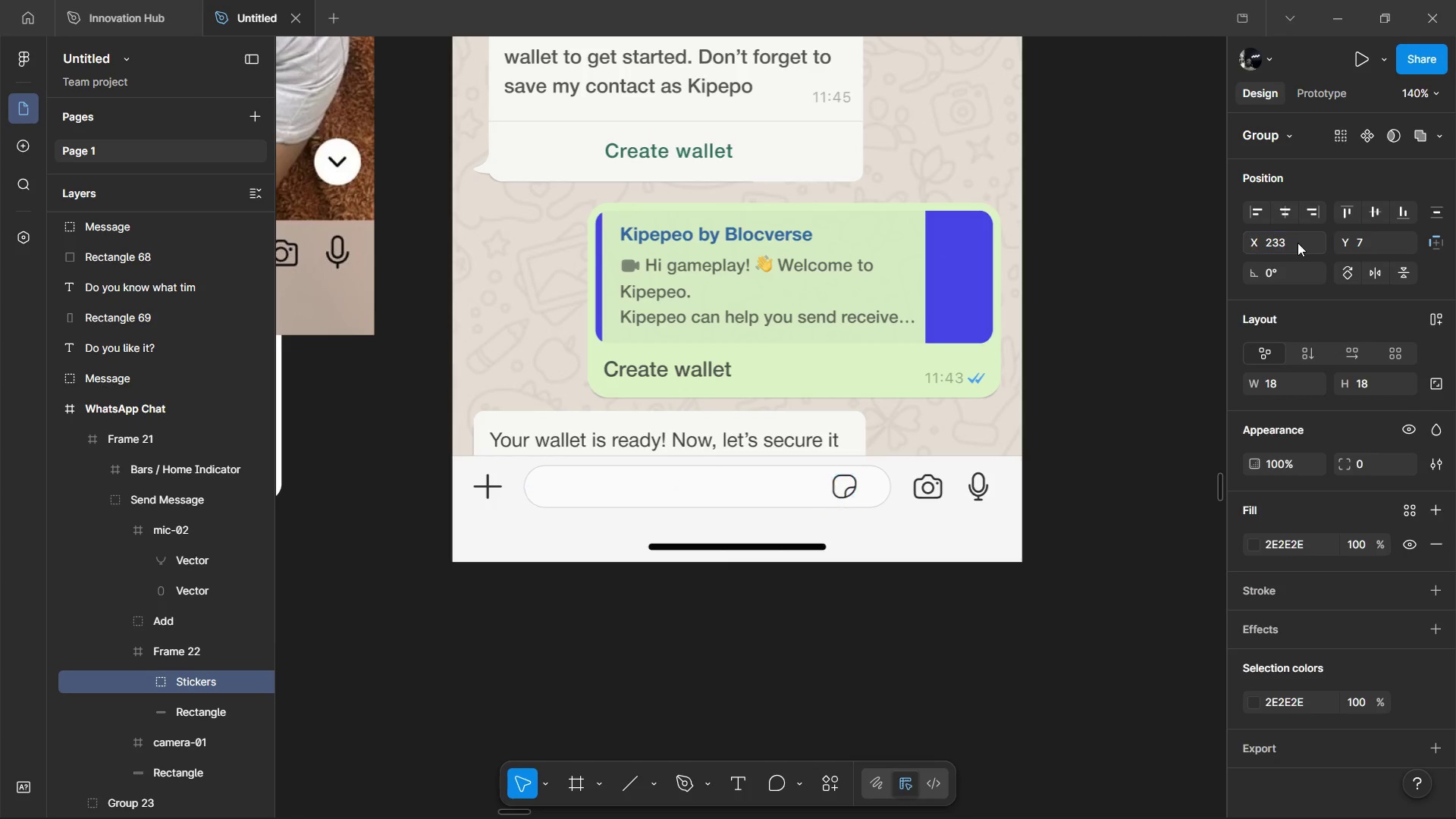 
key(Enter)
 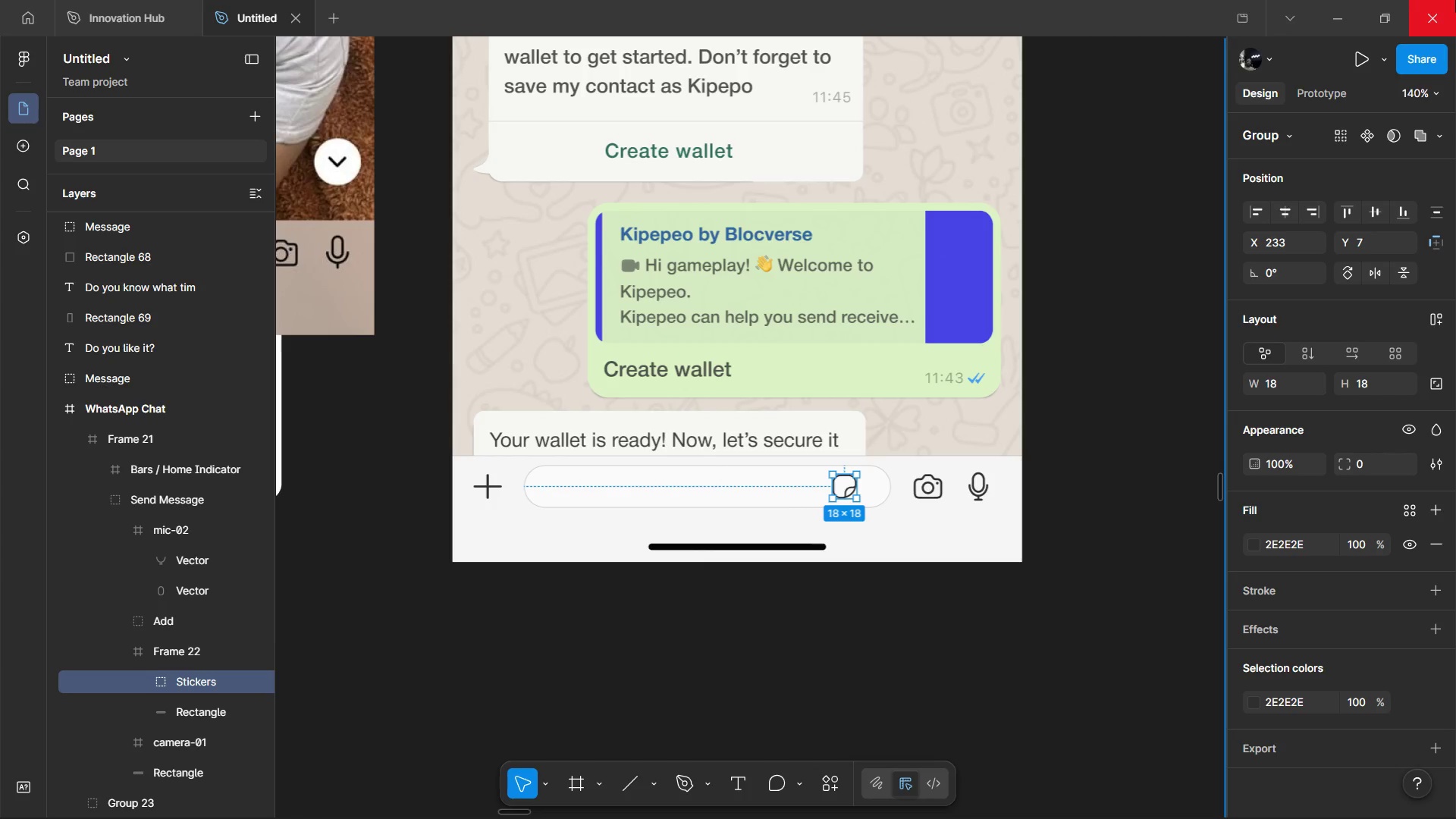 
key(Alt+Shift+ArrowRight)
 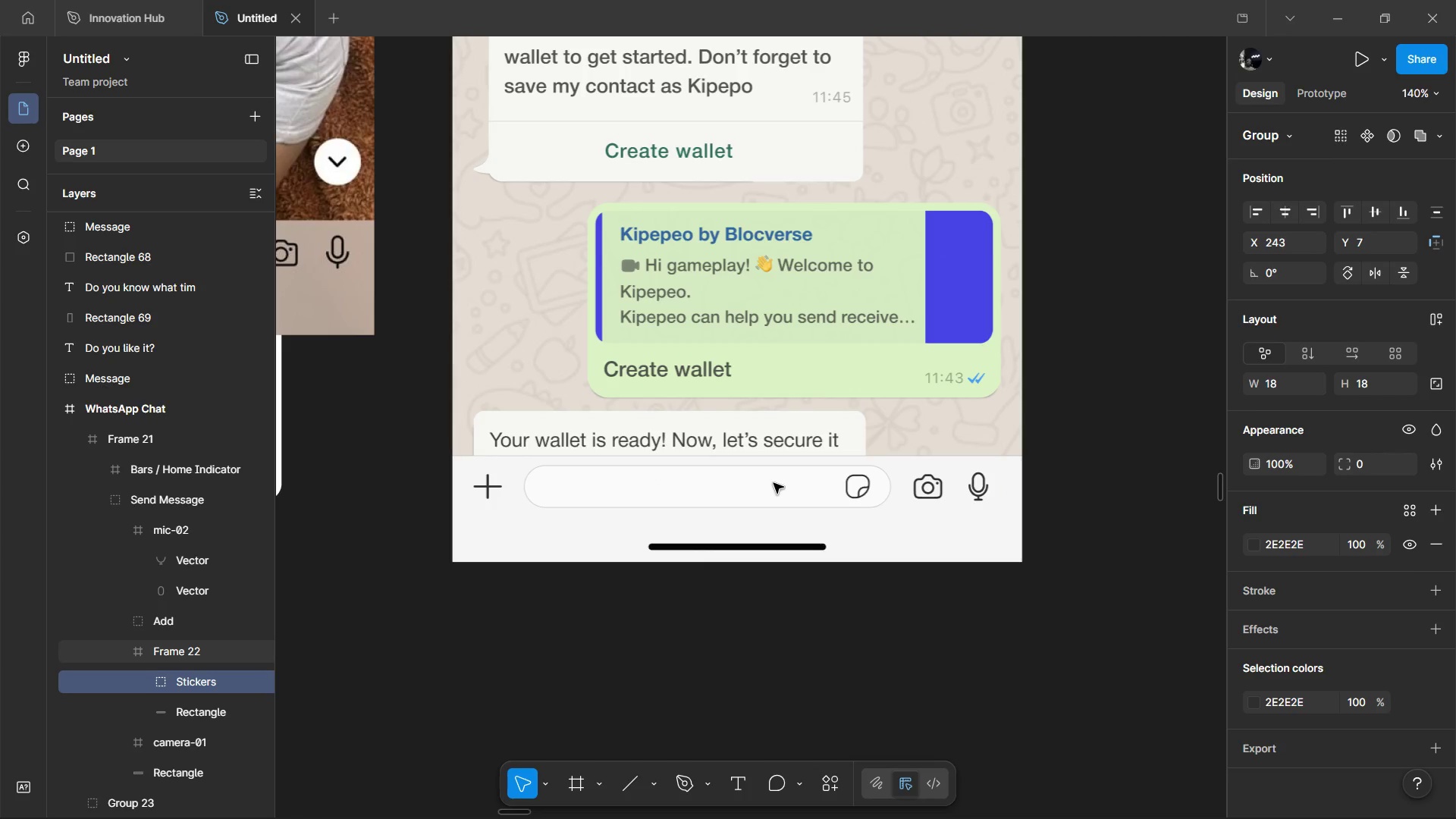 
key(Alt+ArrowRight)
 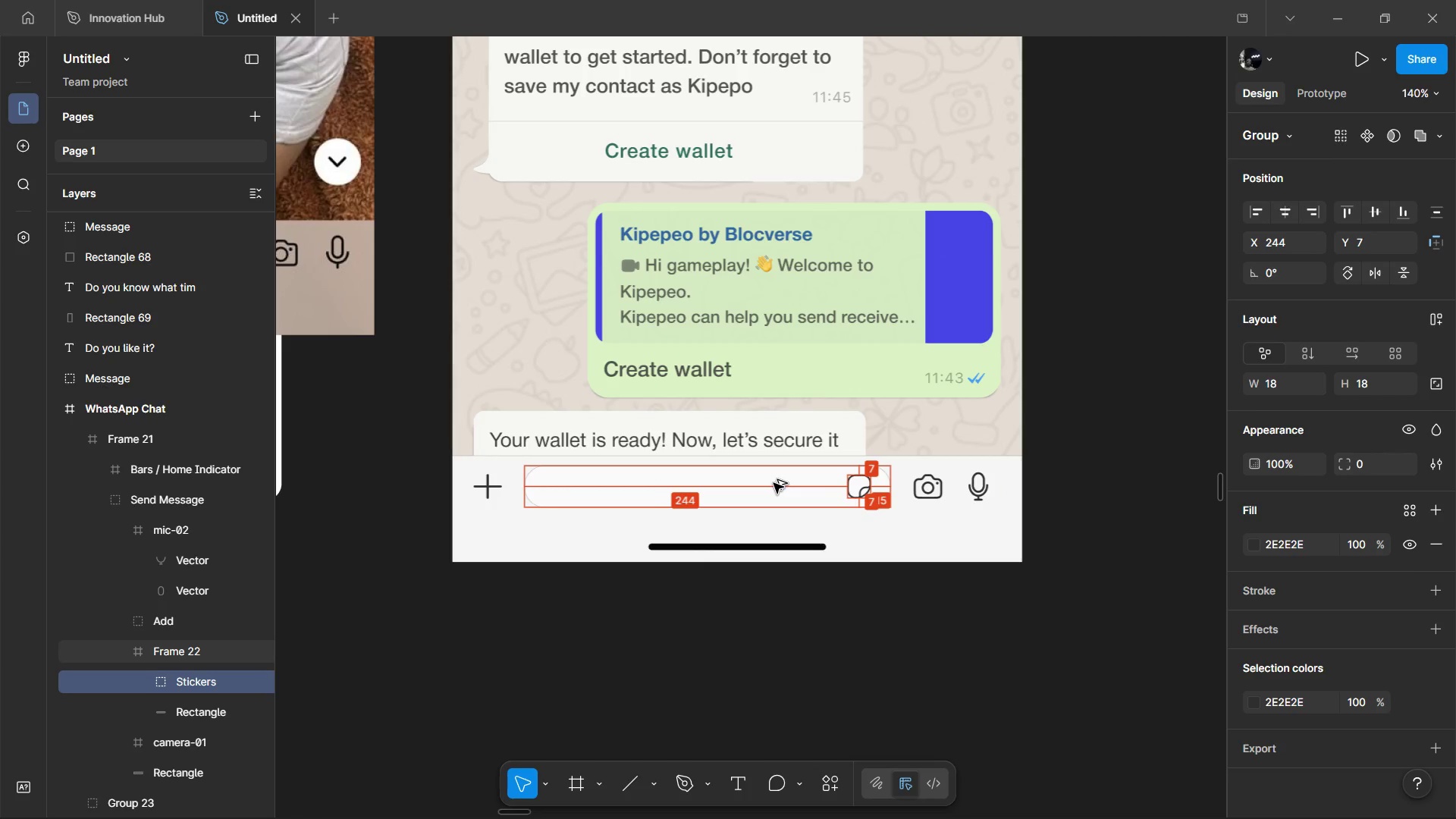 
key(Alt+ArrowRight)
 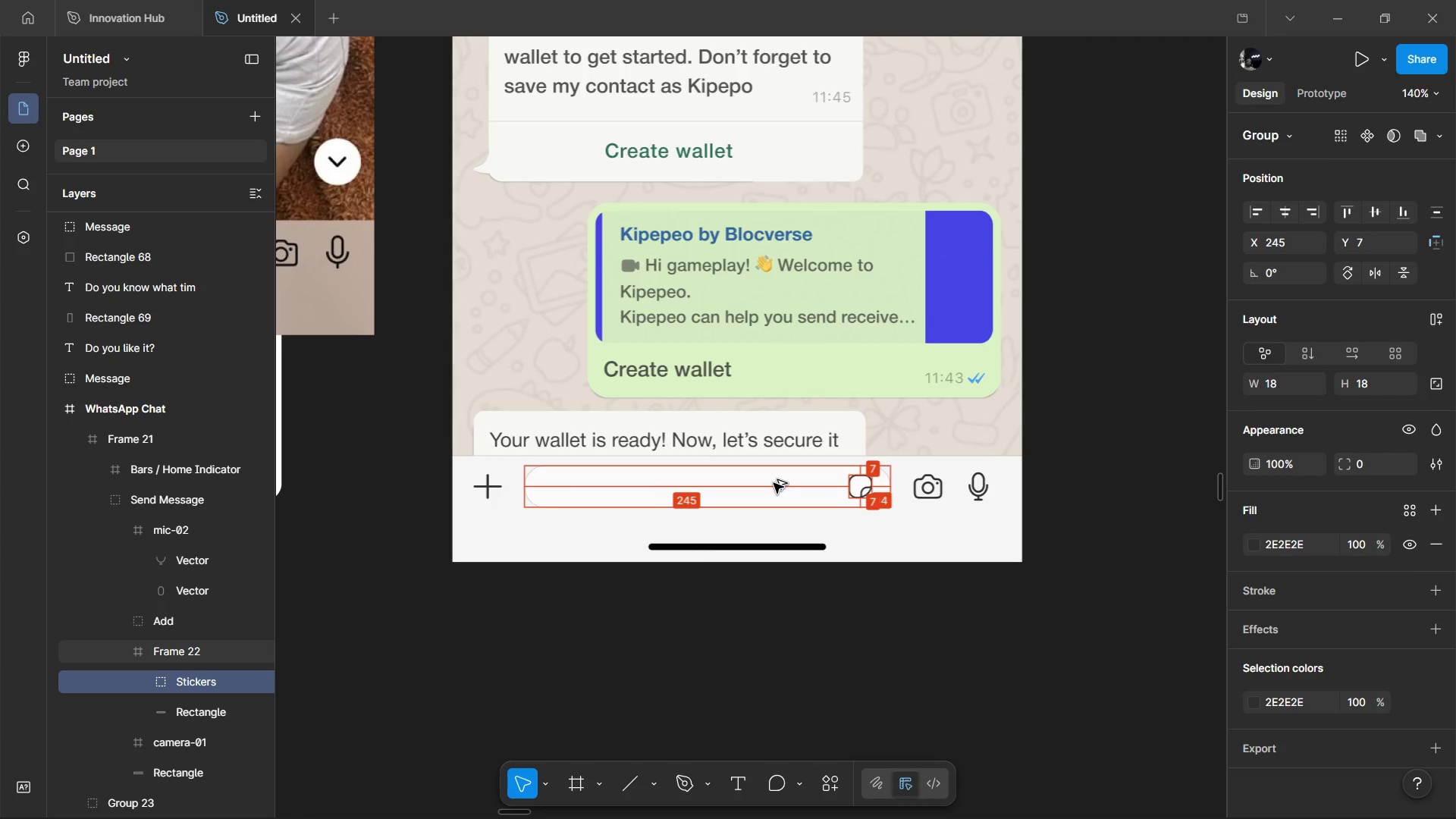 
key(Alt+ArrowRight)
 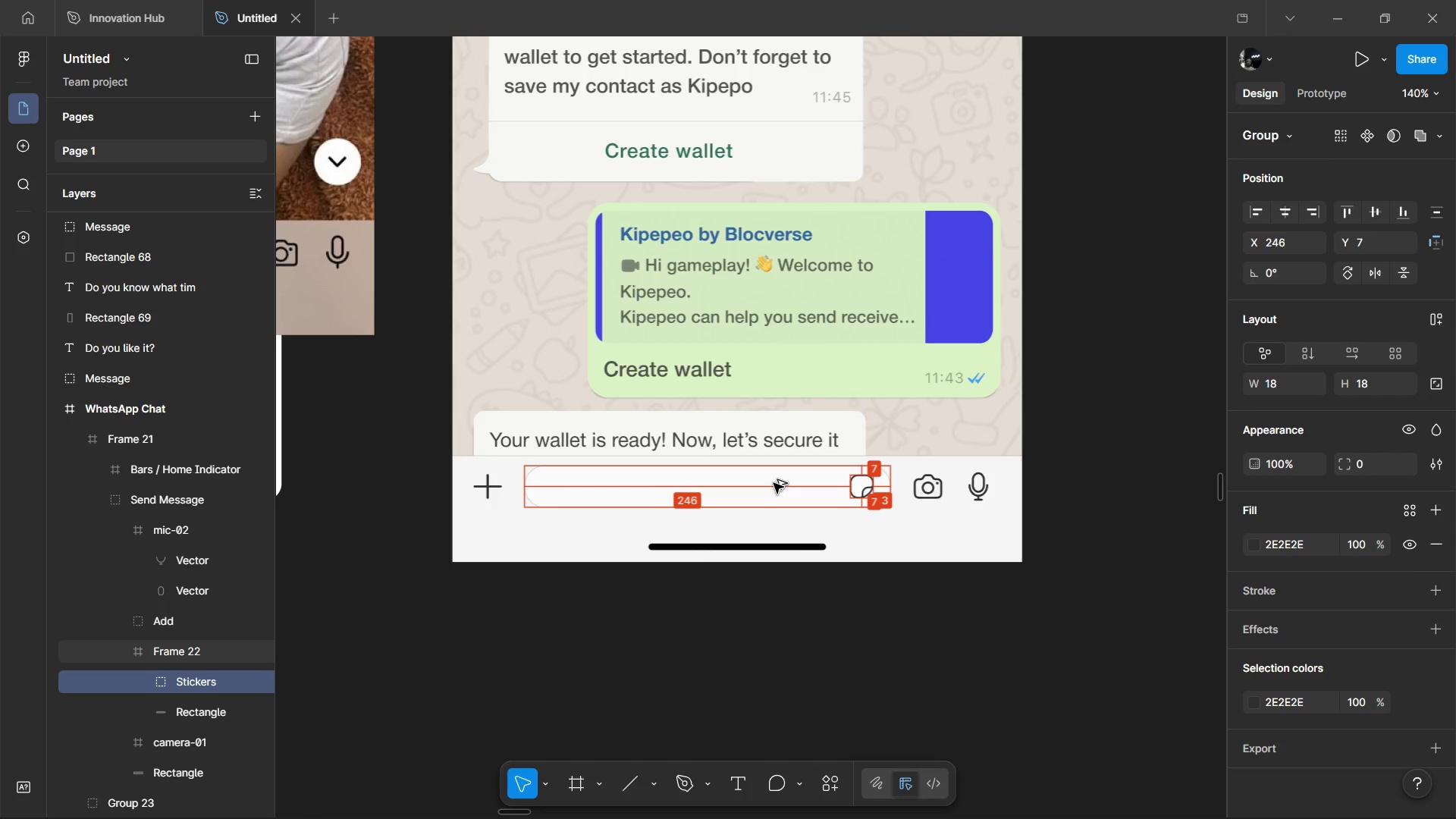 
key(Alt+ArrowRight)
 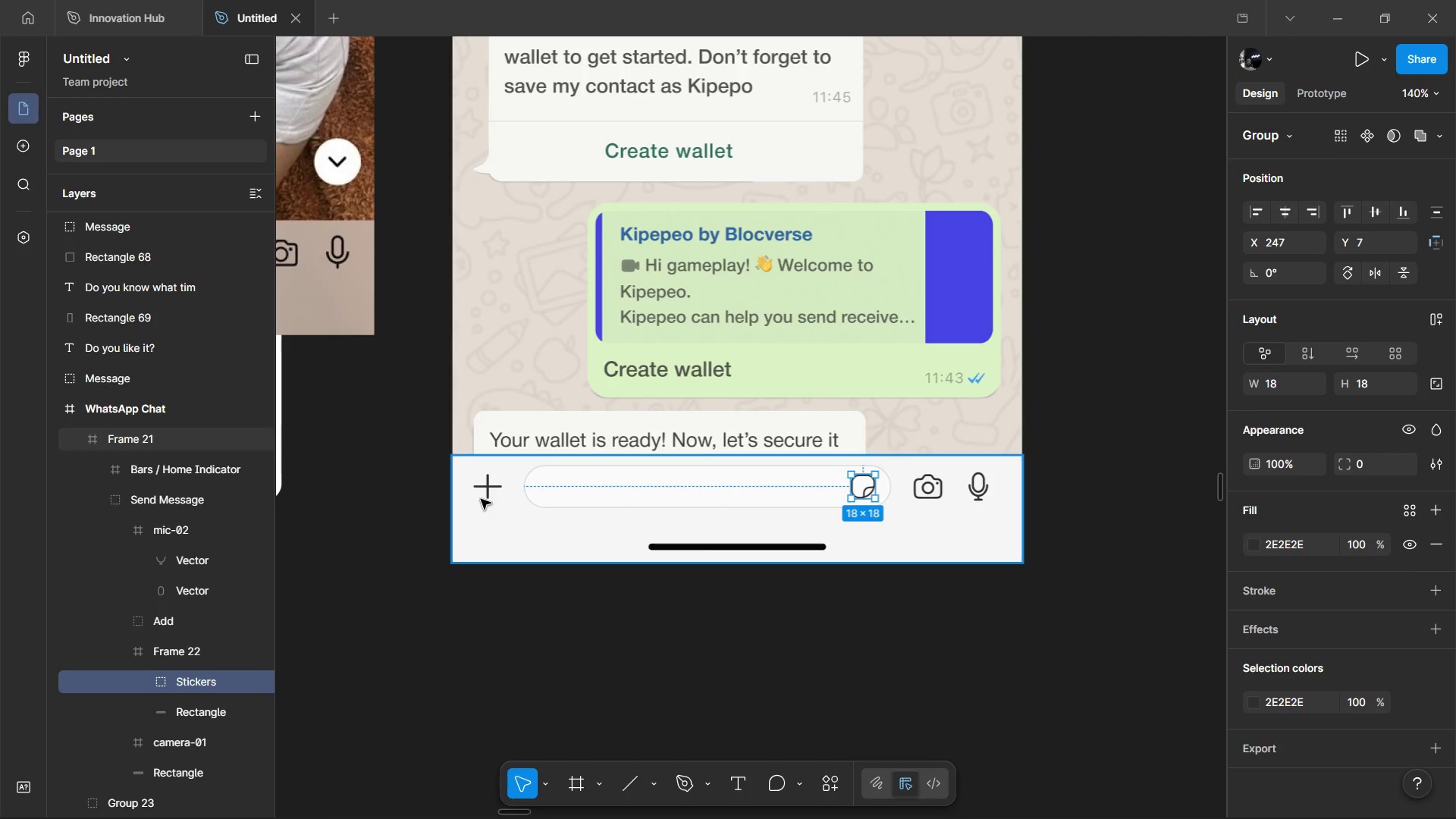 
hold_key(key=ControlLeft, duration=0.56)
 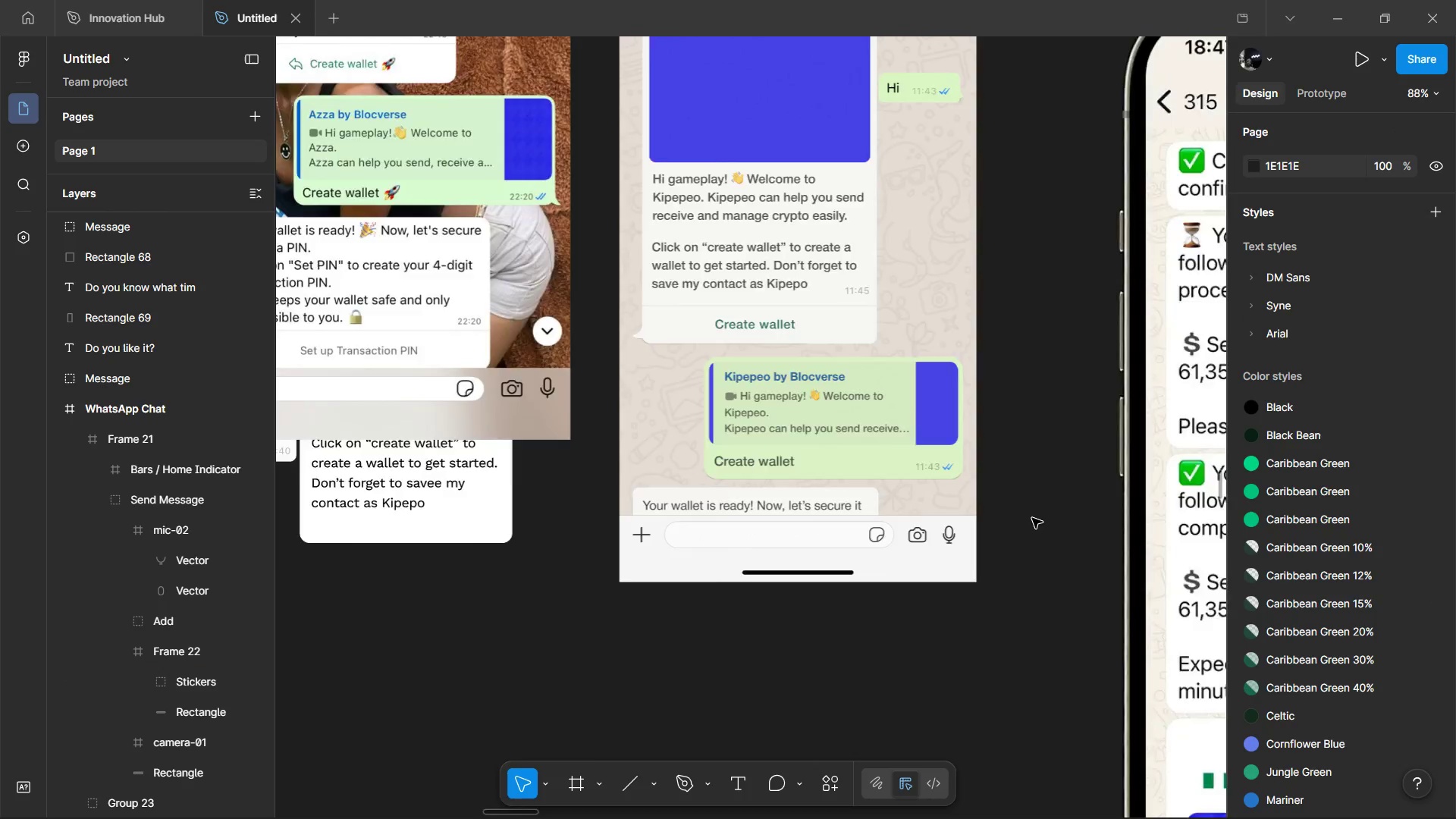 
left_click([1031, 519])
 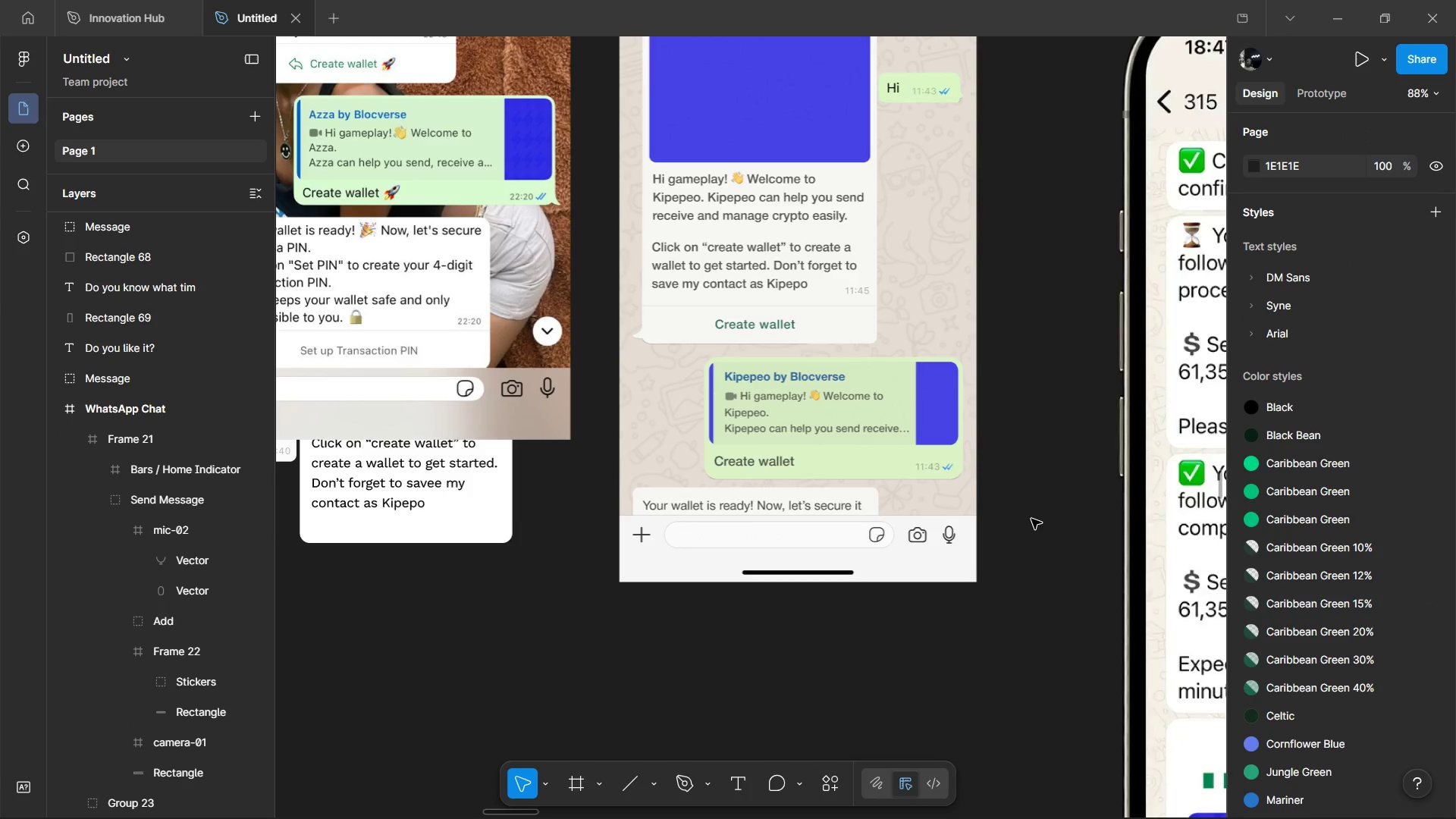 
scroll: coordinate [900, 615], scroll_direction: down, amount: 3.0
 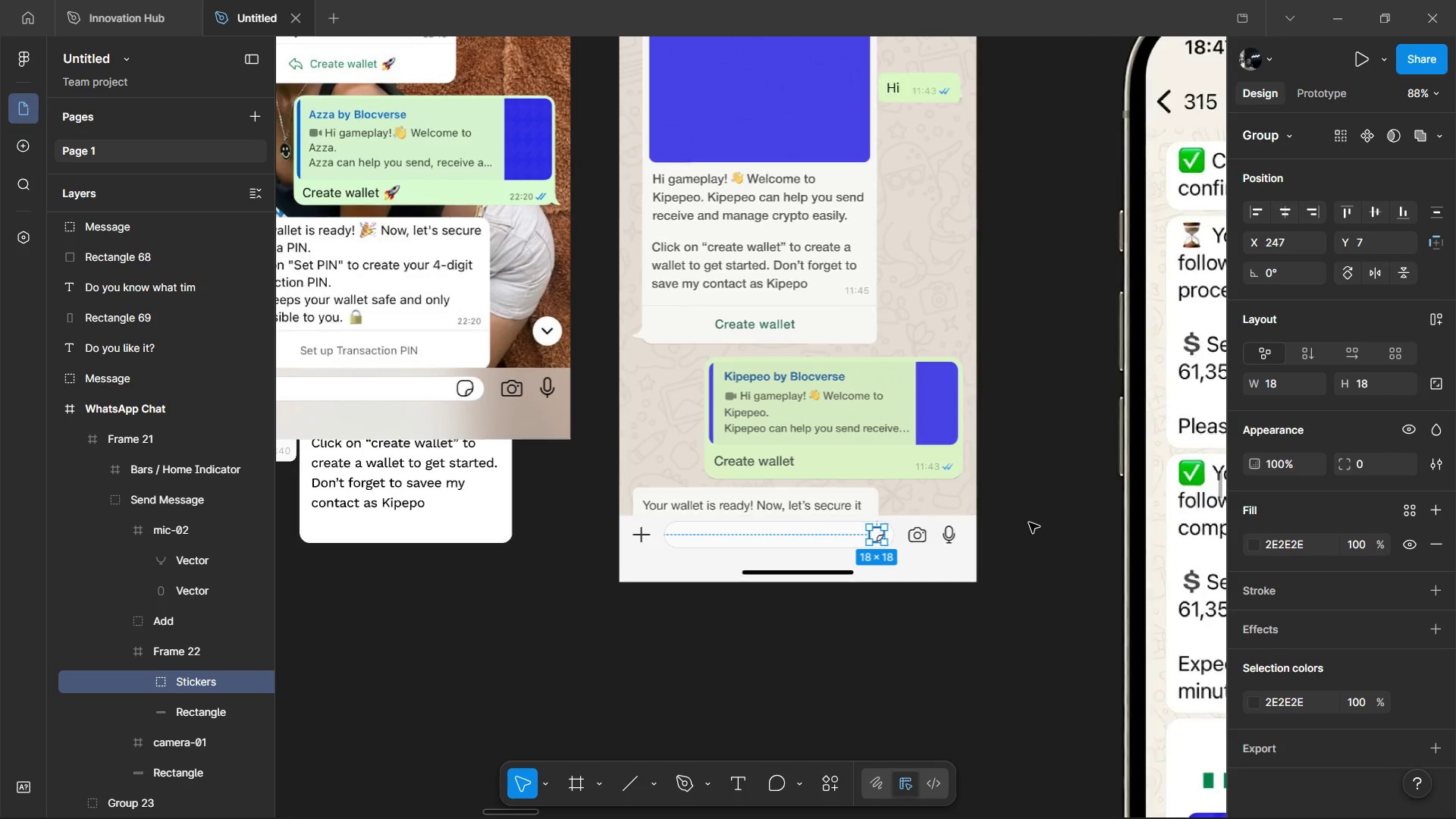 
hold_key(key=ControlLeft, duration=0.62)
scroll: coordinate [1032, 518], scroll_direction: down, amount: 4.0
 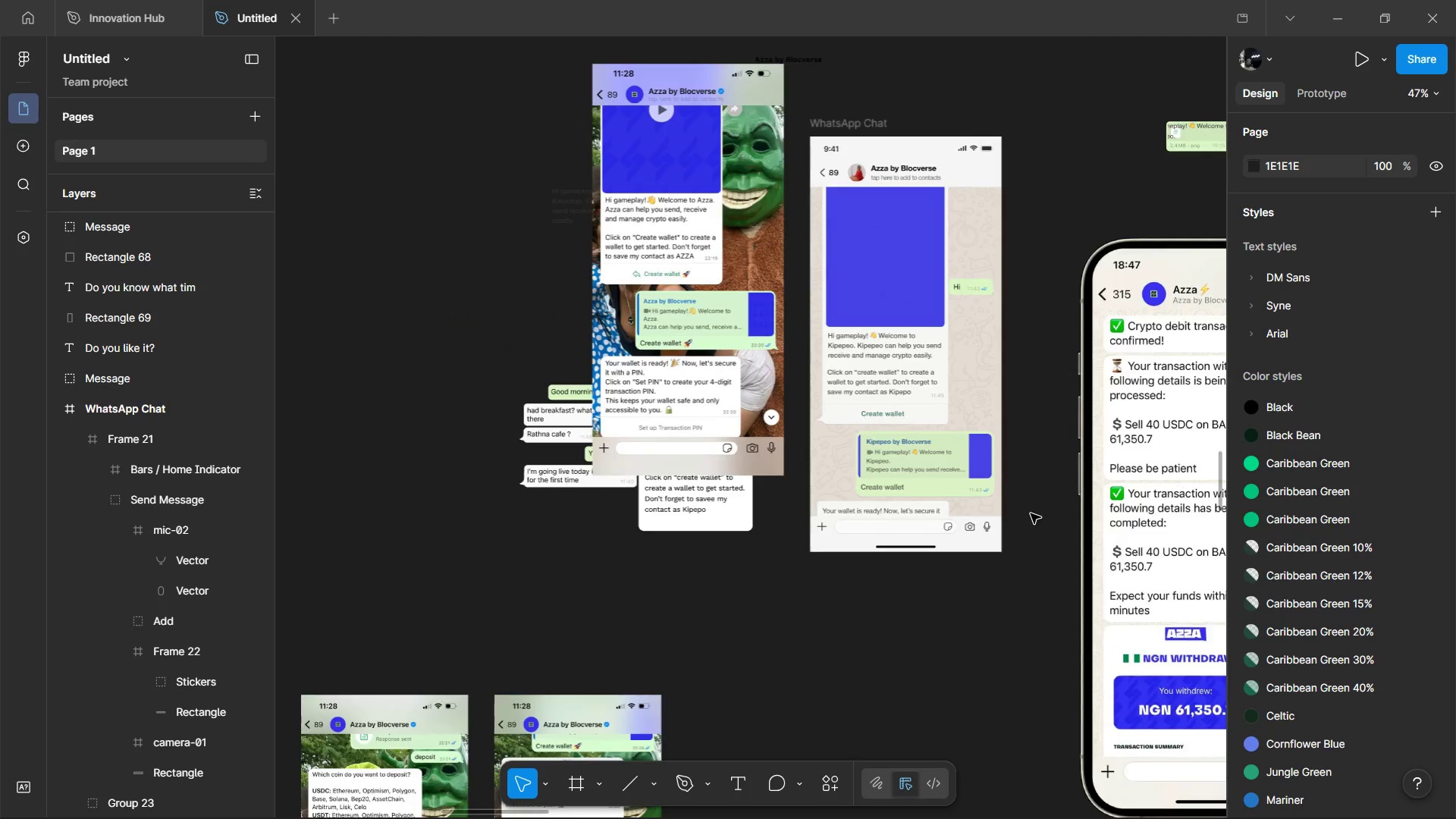 
scroll: coordinate [1025, 505], scroll_direction: up, amount: 2.0
 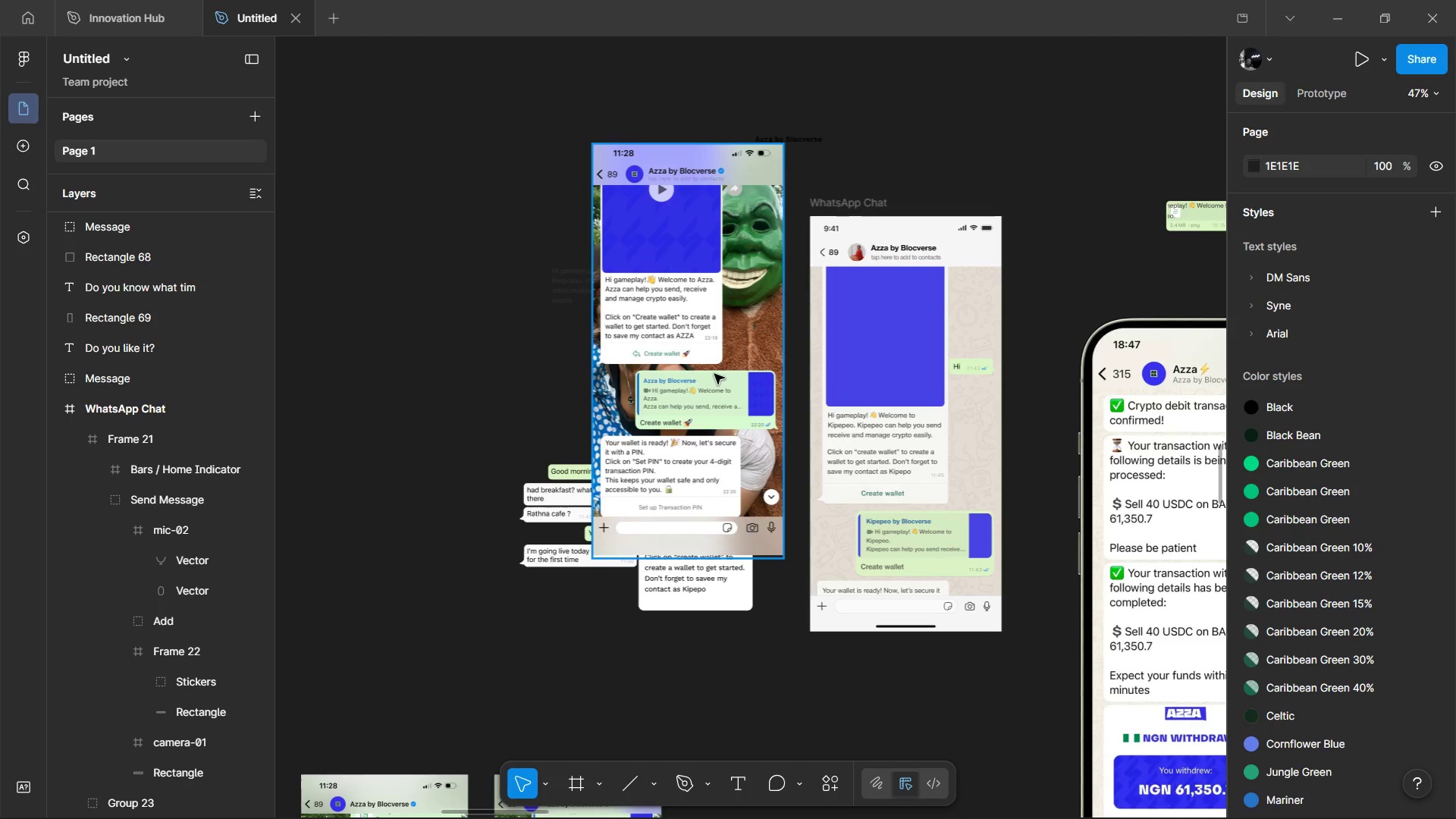 
left_click([714, 374])
 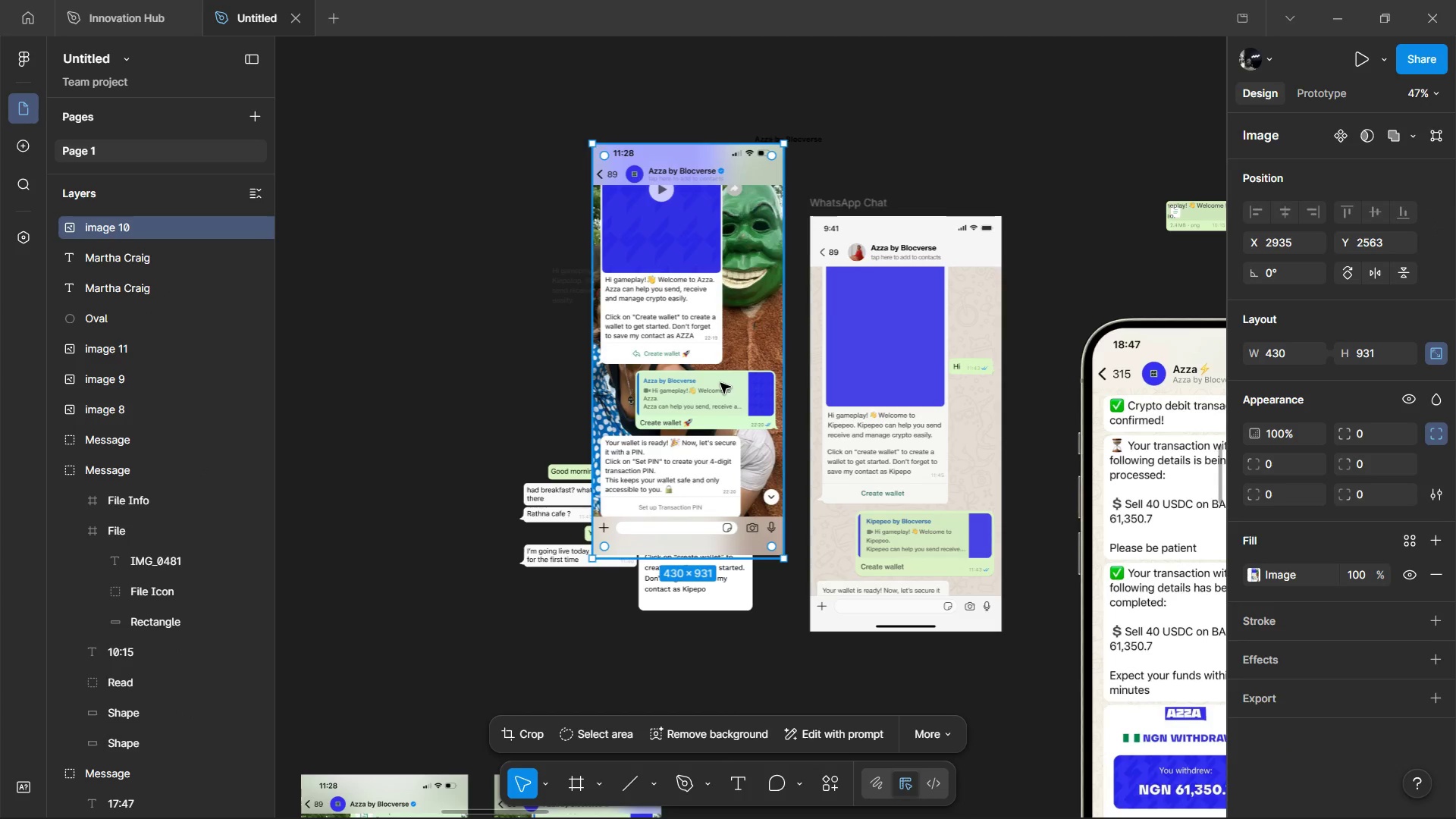 
left_click_drag(start_coordinate=[720, 383], to_coordinate=[300, 359])
 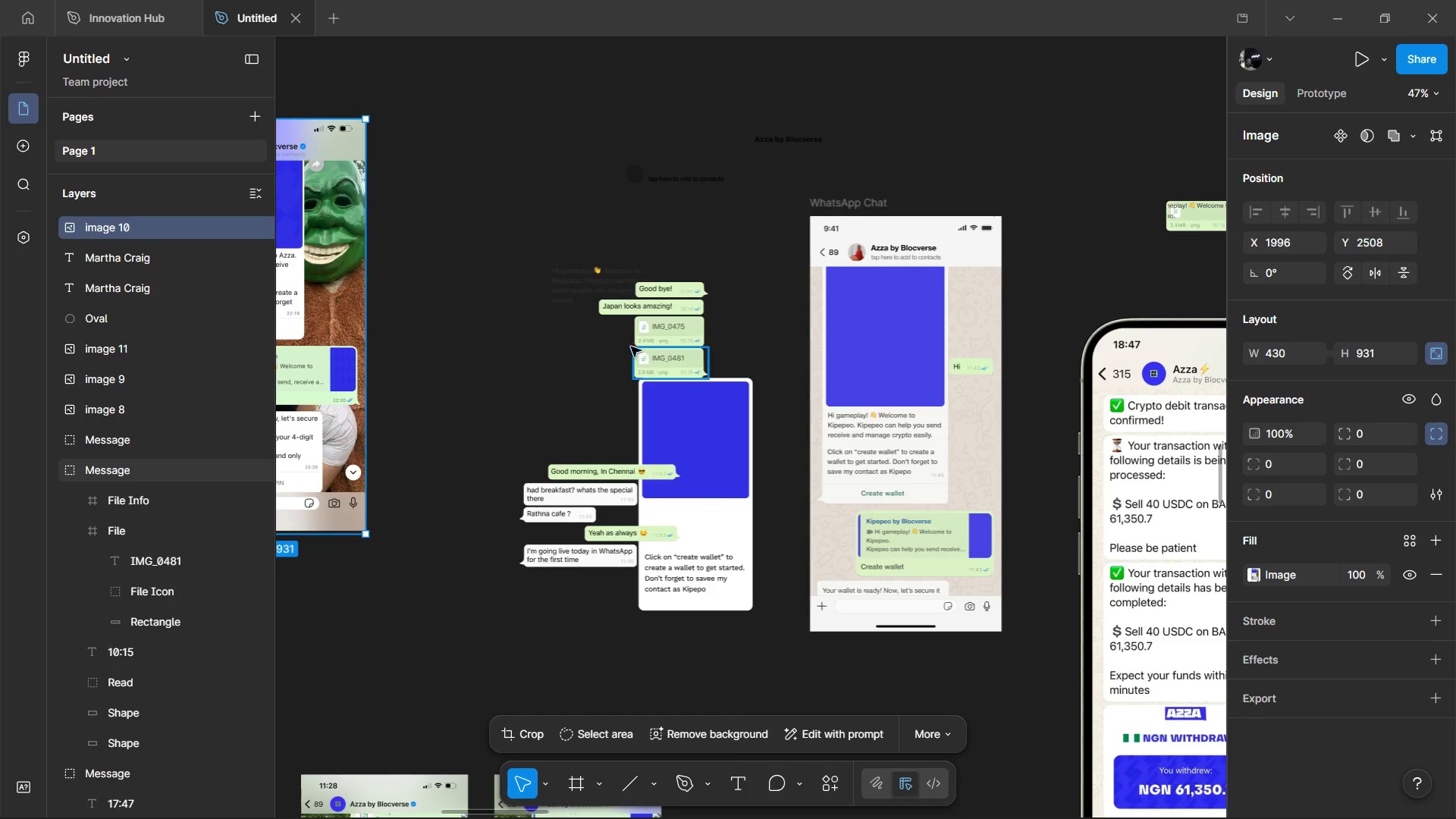 
hold_key(key=ShiftLeft, duration=0.53)
 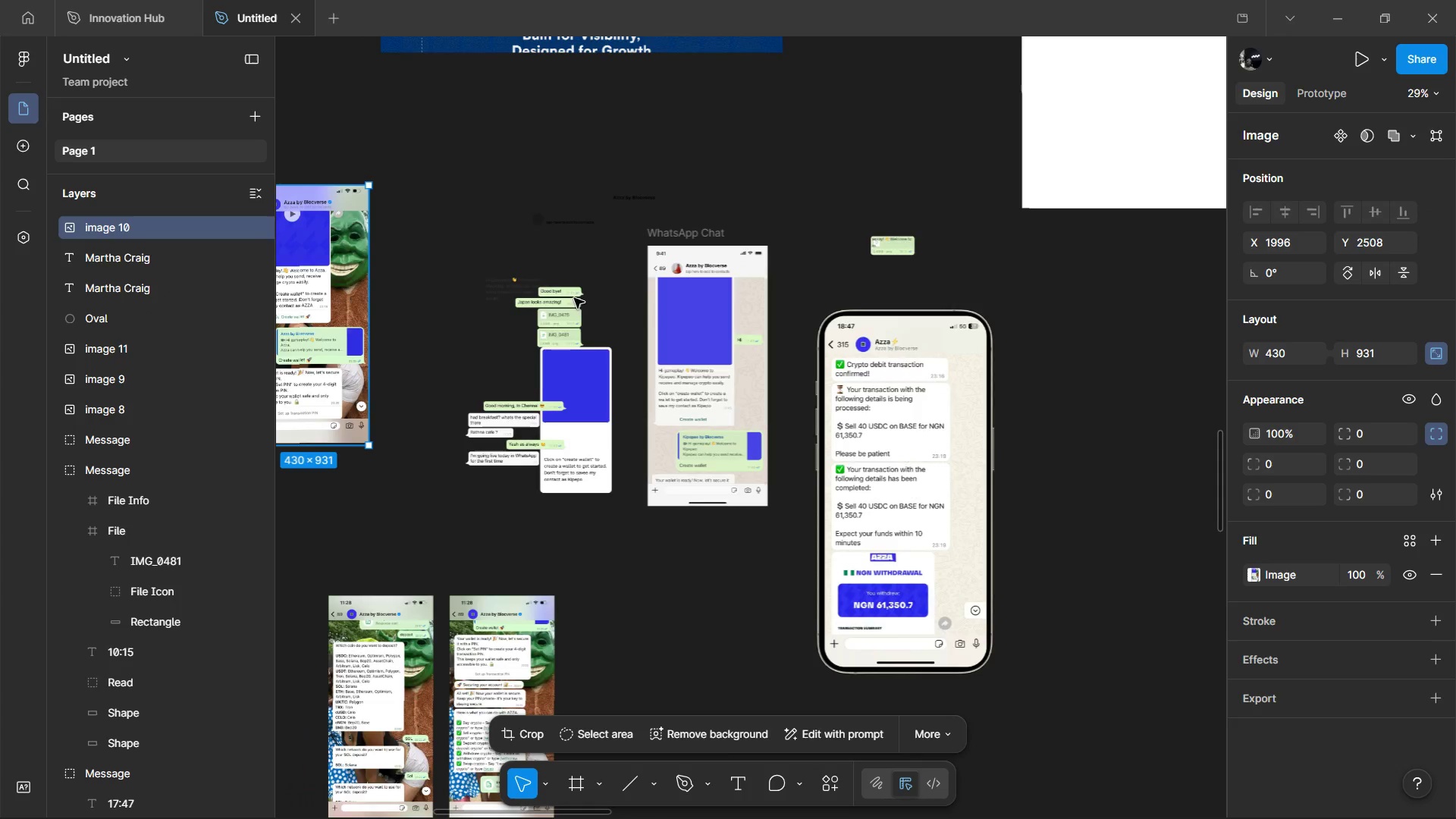 
hold_key(key=ControlLeft, duration=0.78)
 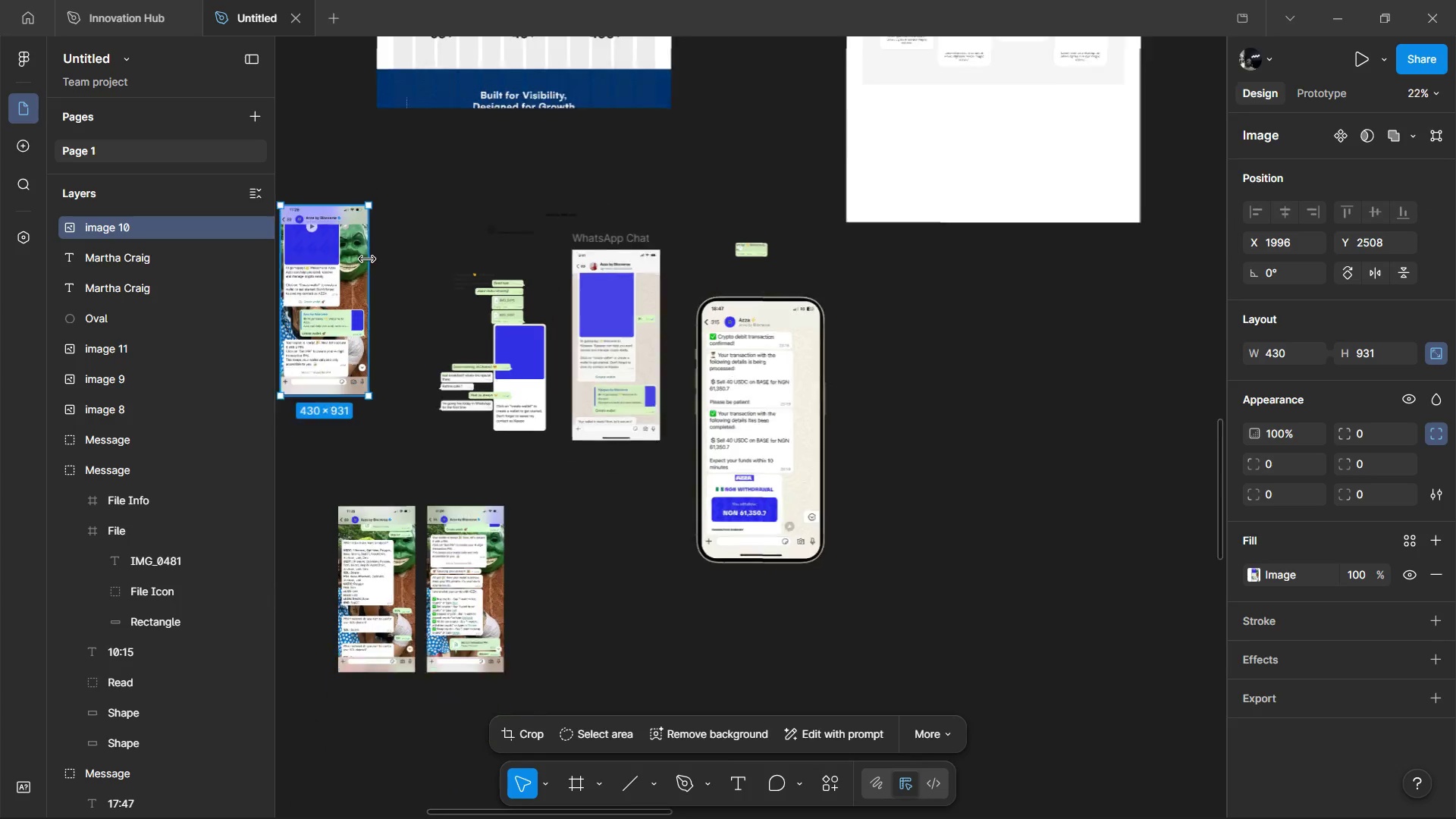 
scroll: coordinate [574, 298], scroll_direction: down, amount: 6.0
 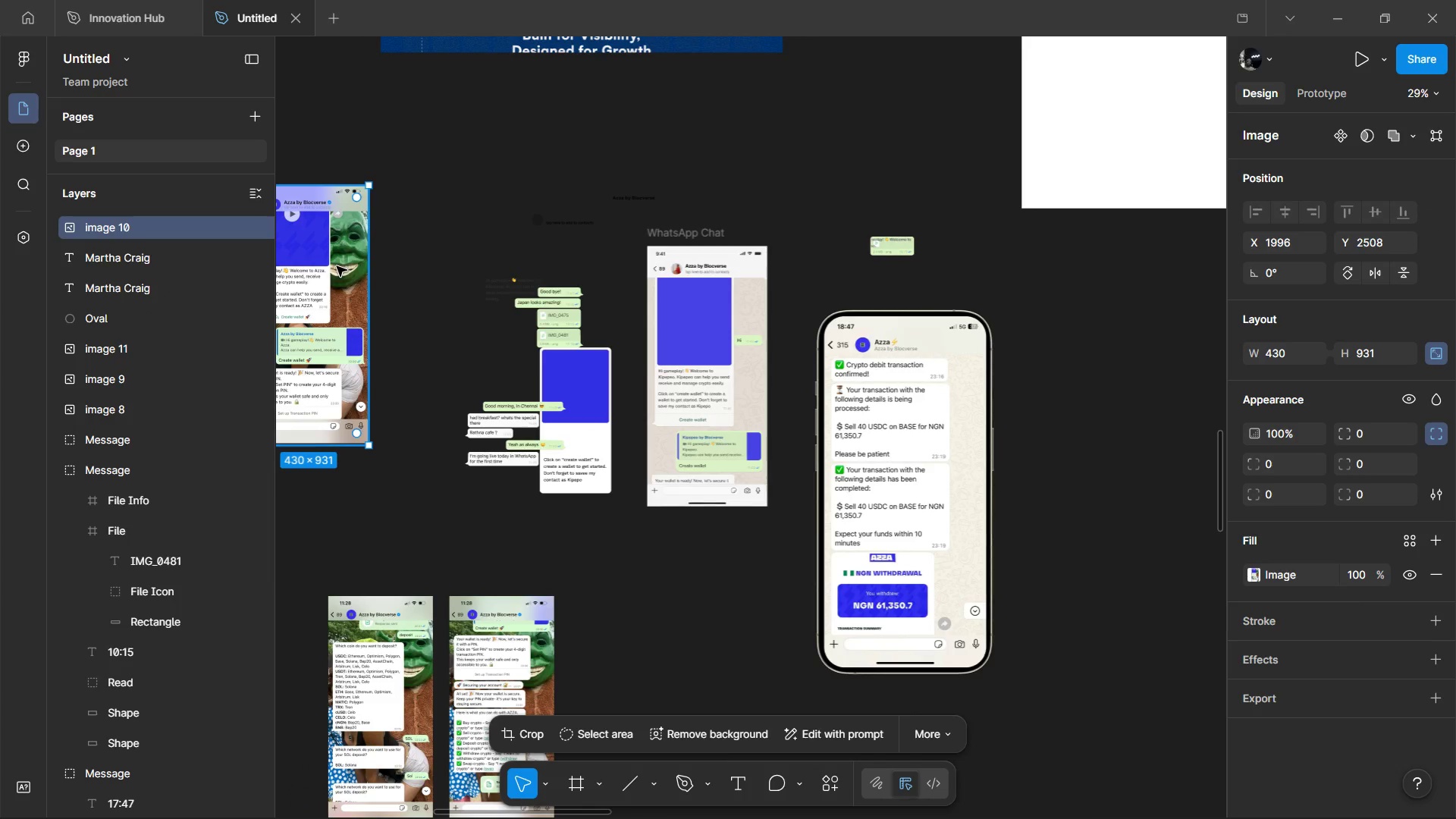 
hold_key(key=ControlLeft, duration=0.39)
scroll: coordinate [367, 259], scroll_direction: down, amount: 3.0
 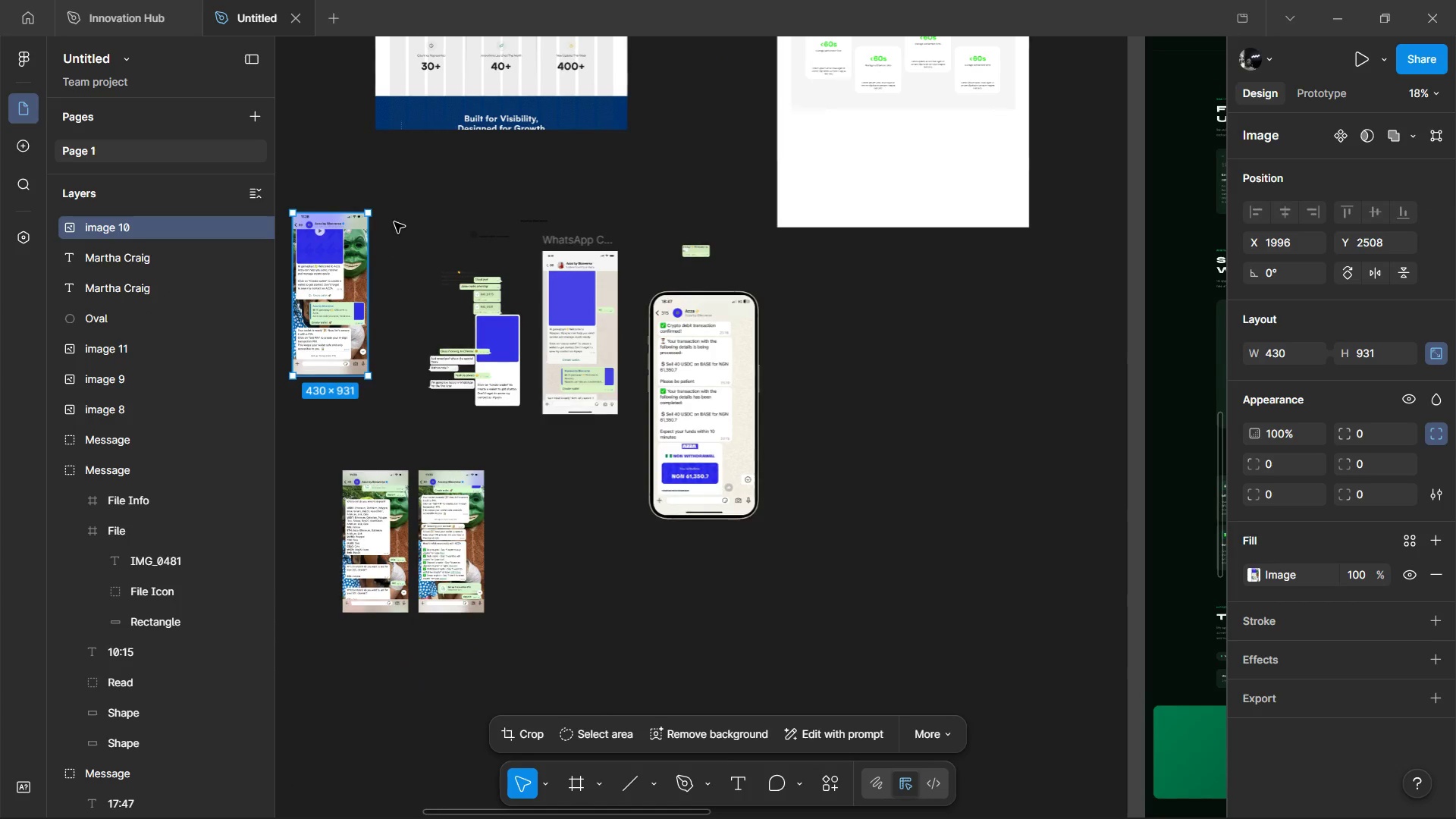 
left_click_drag(start_coordinate=[396, 220], to_coordinate=[505, 437])
 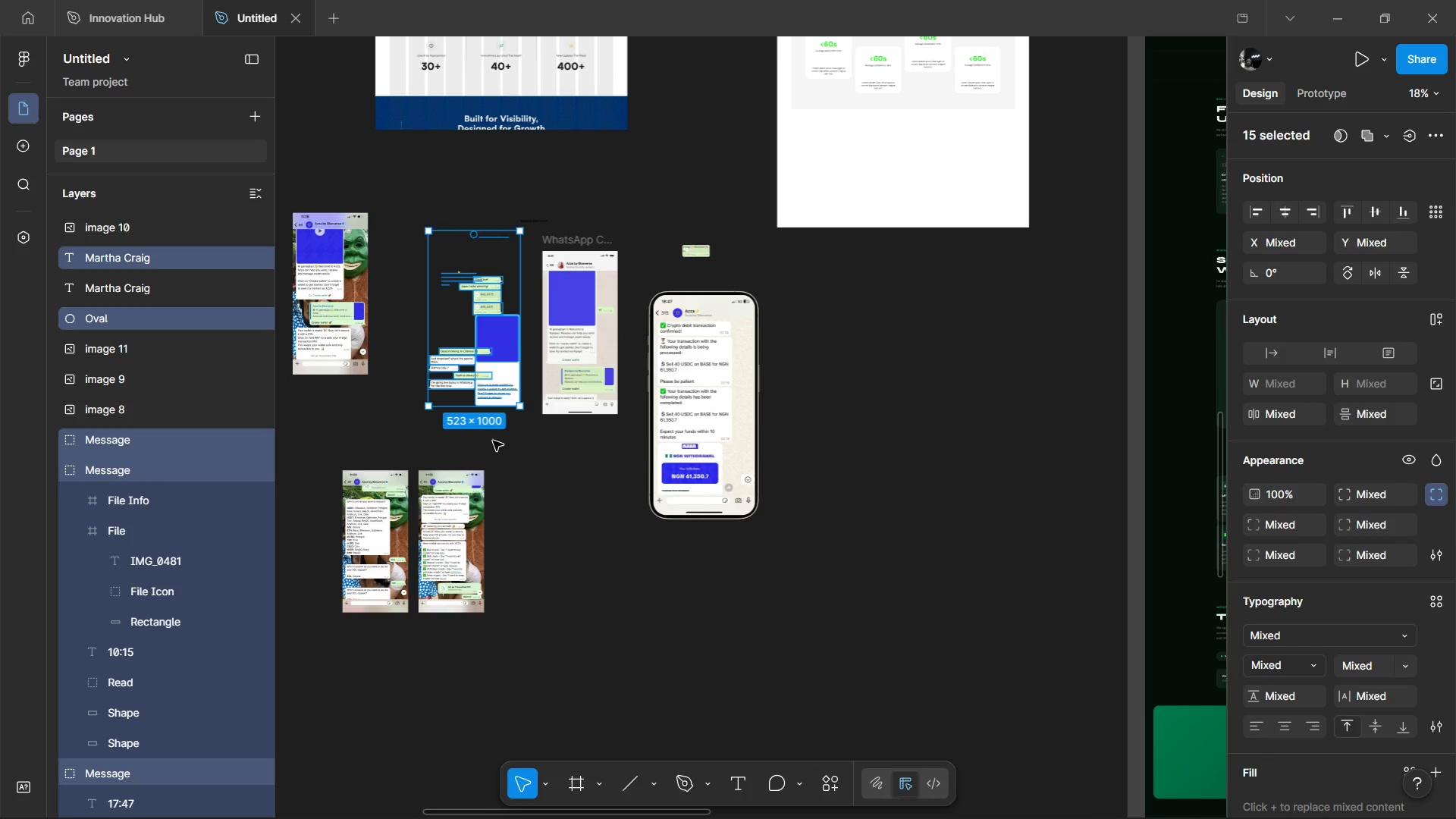 
key(Backspace)
 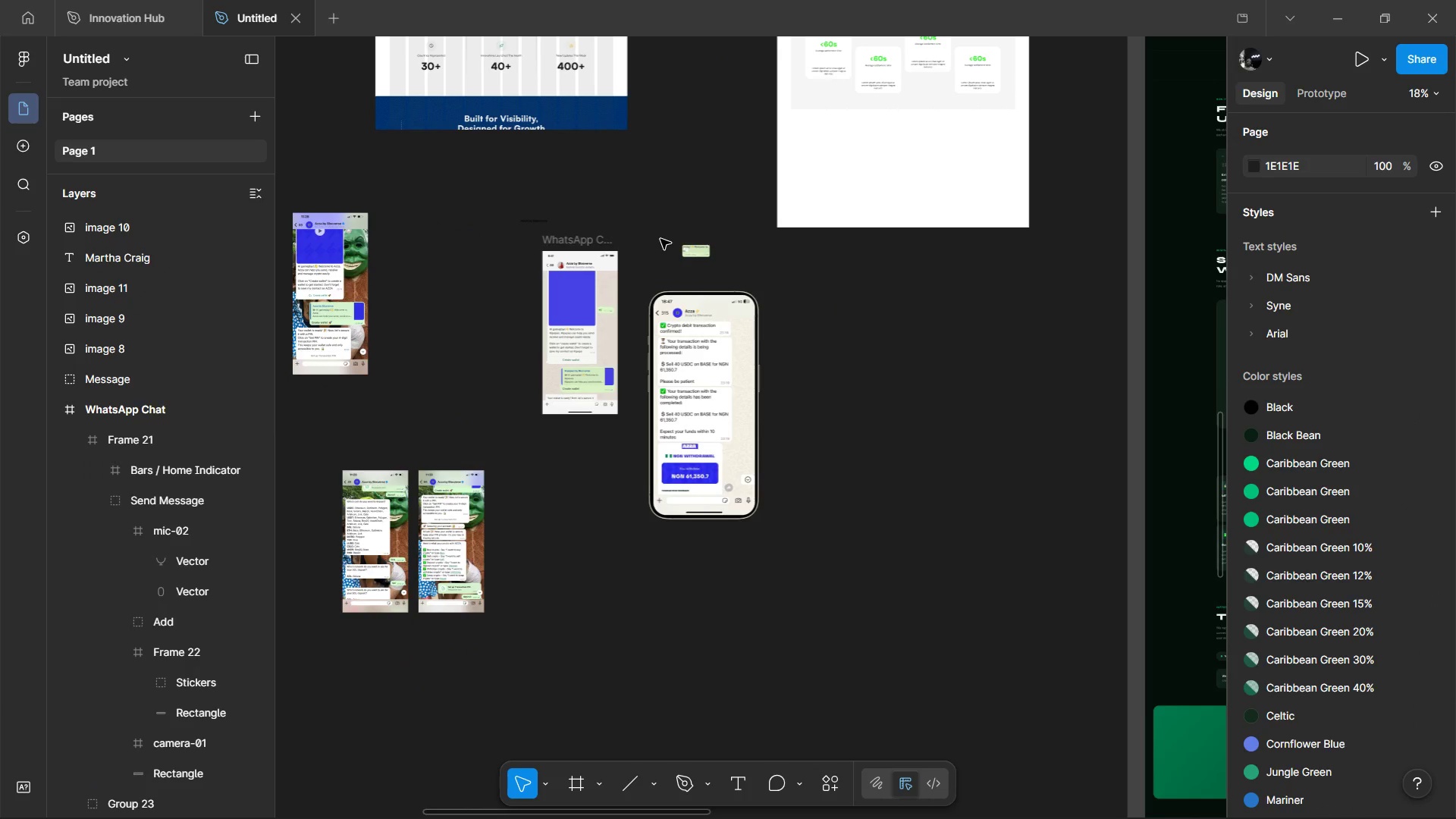 
left_click_drag(start_coordinate=[472, 190], to_coordinate=[560, 243])
 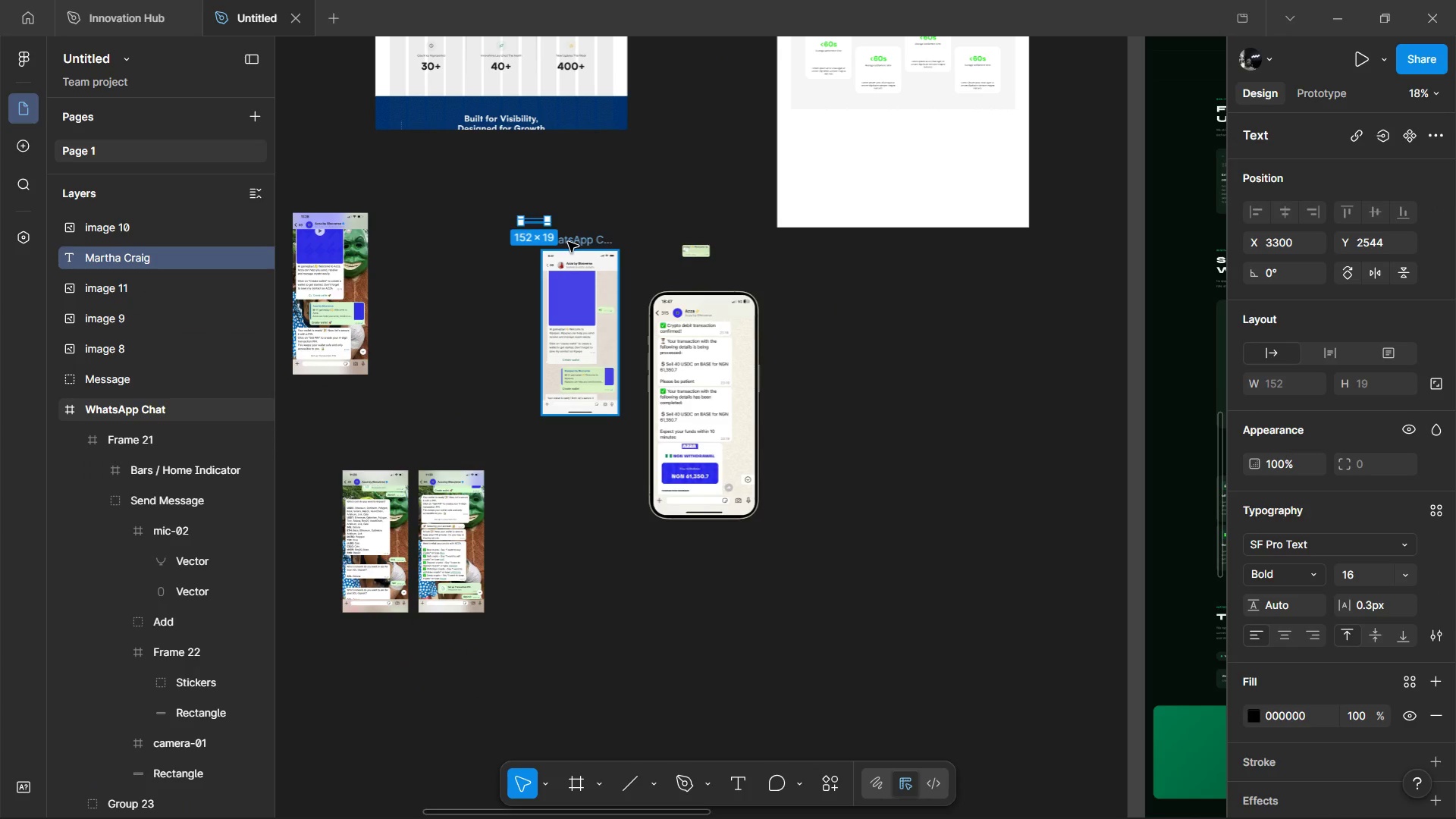 
key(Backspace)
 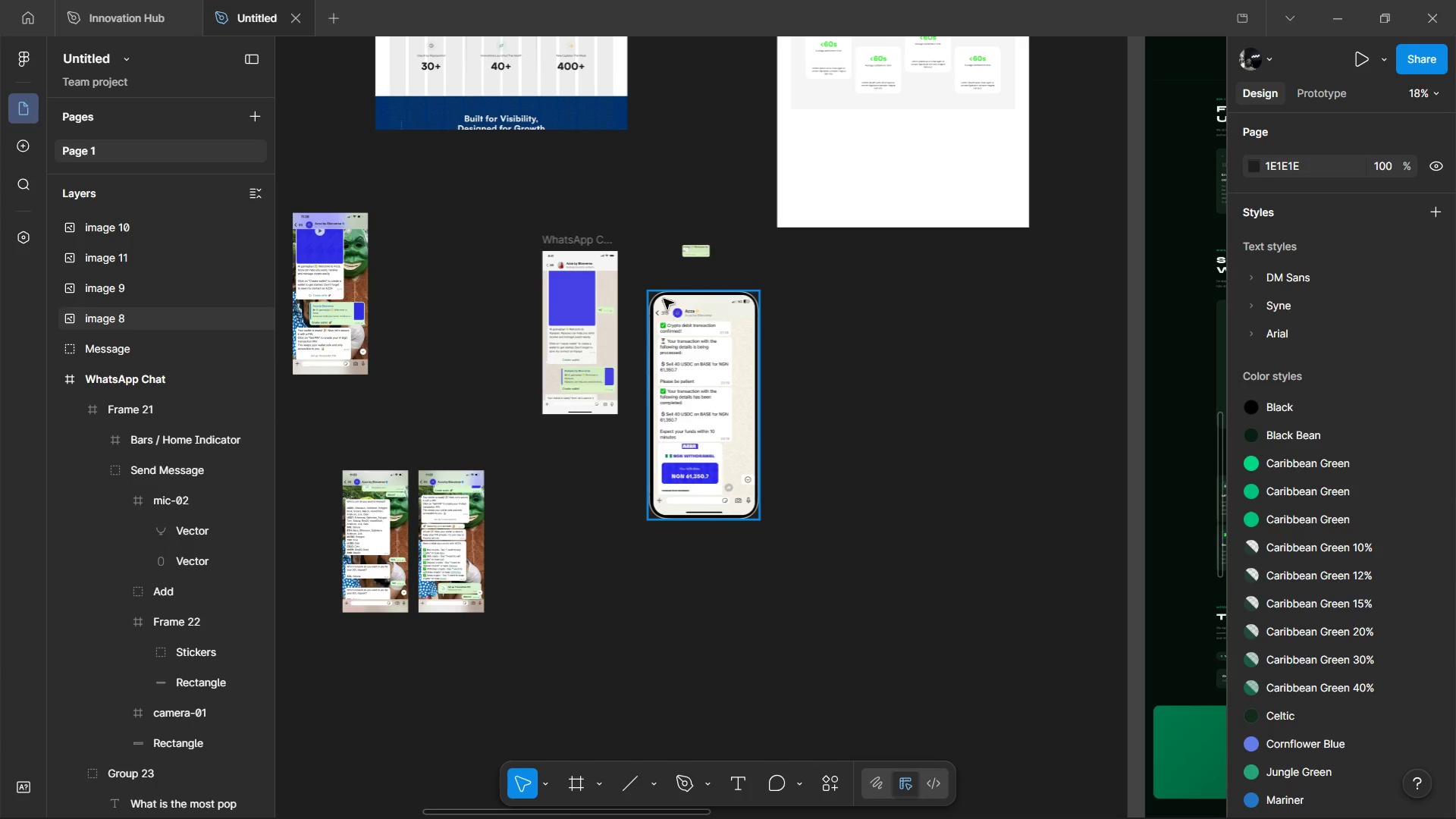 
left_click([664, 299])
 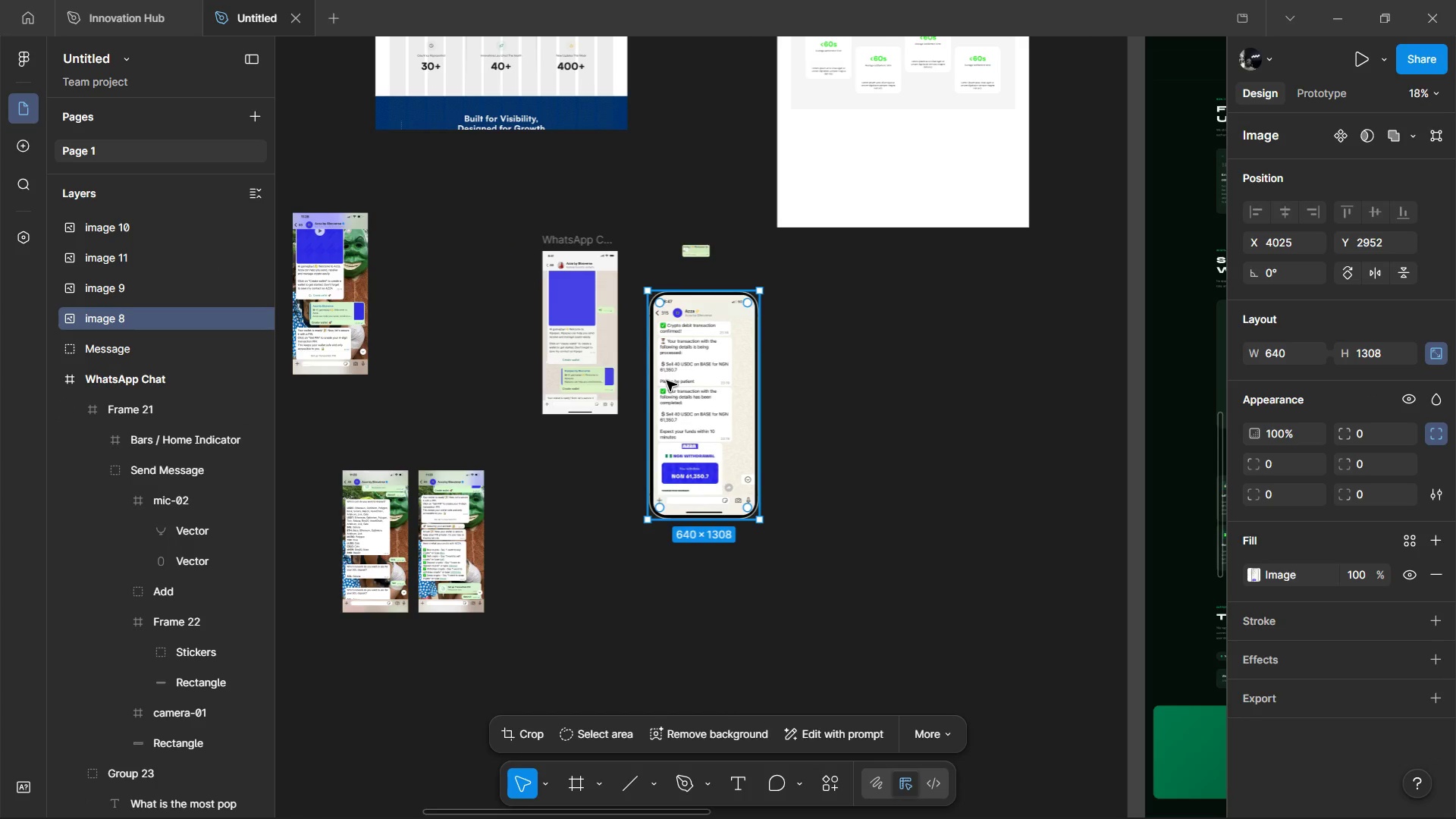 
key(Backspace)
 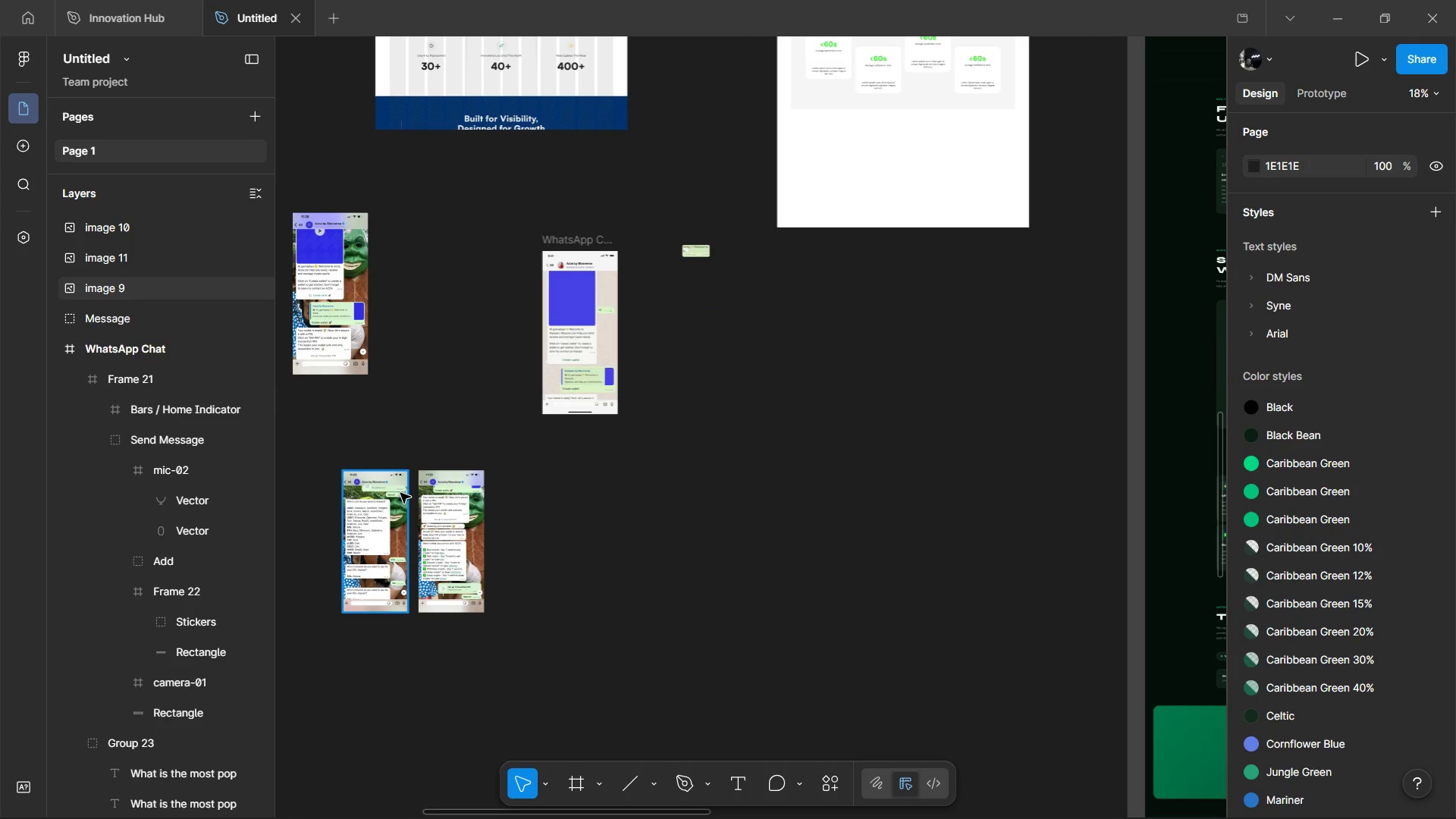 
left_click([398, 496])
 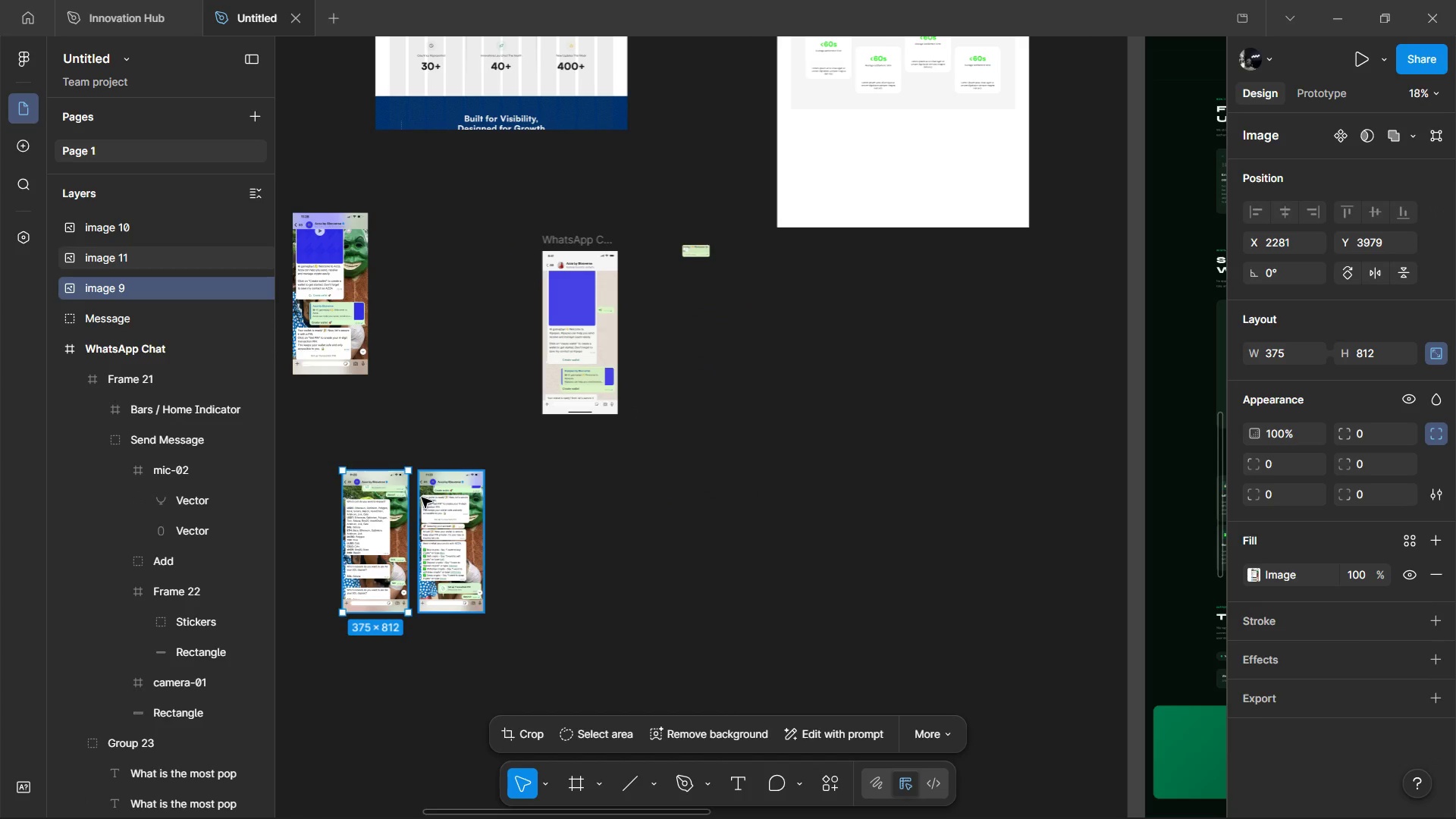 
hold_key(key=ShiftLeft, duration=0.72)
left_click([422, 497])
 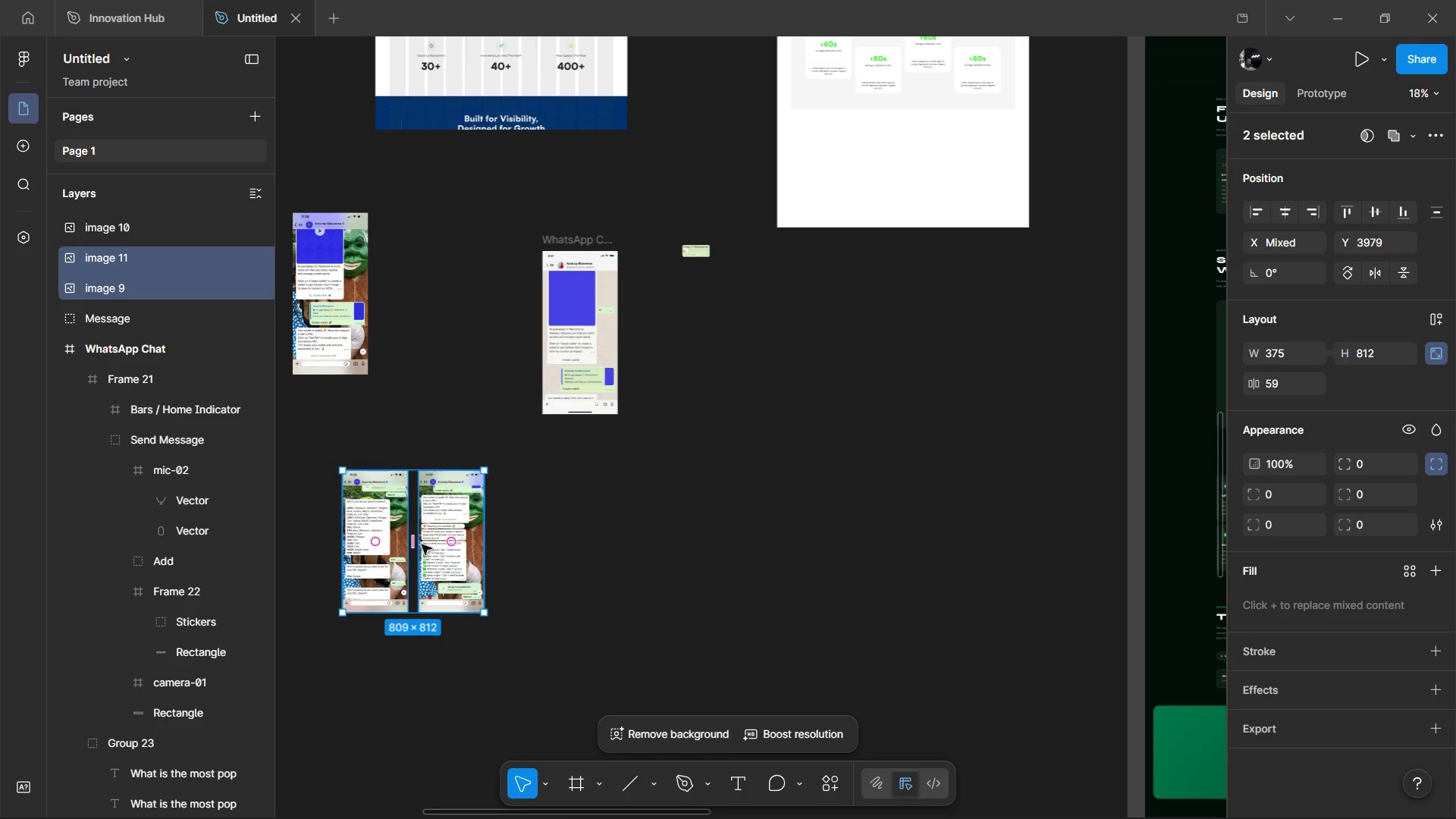 
left_click_drag(start_coordinate=[422, 545], to_coordinate=[300, 463])
 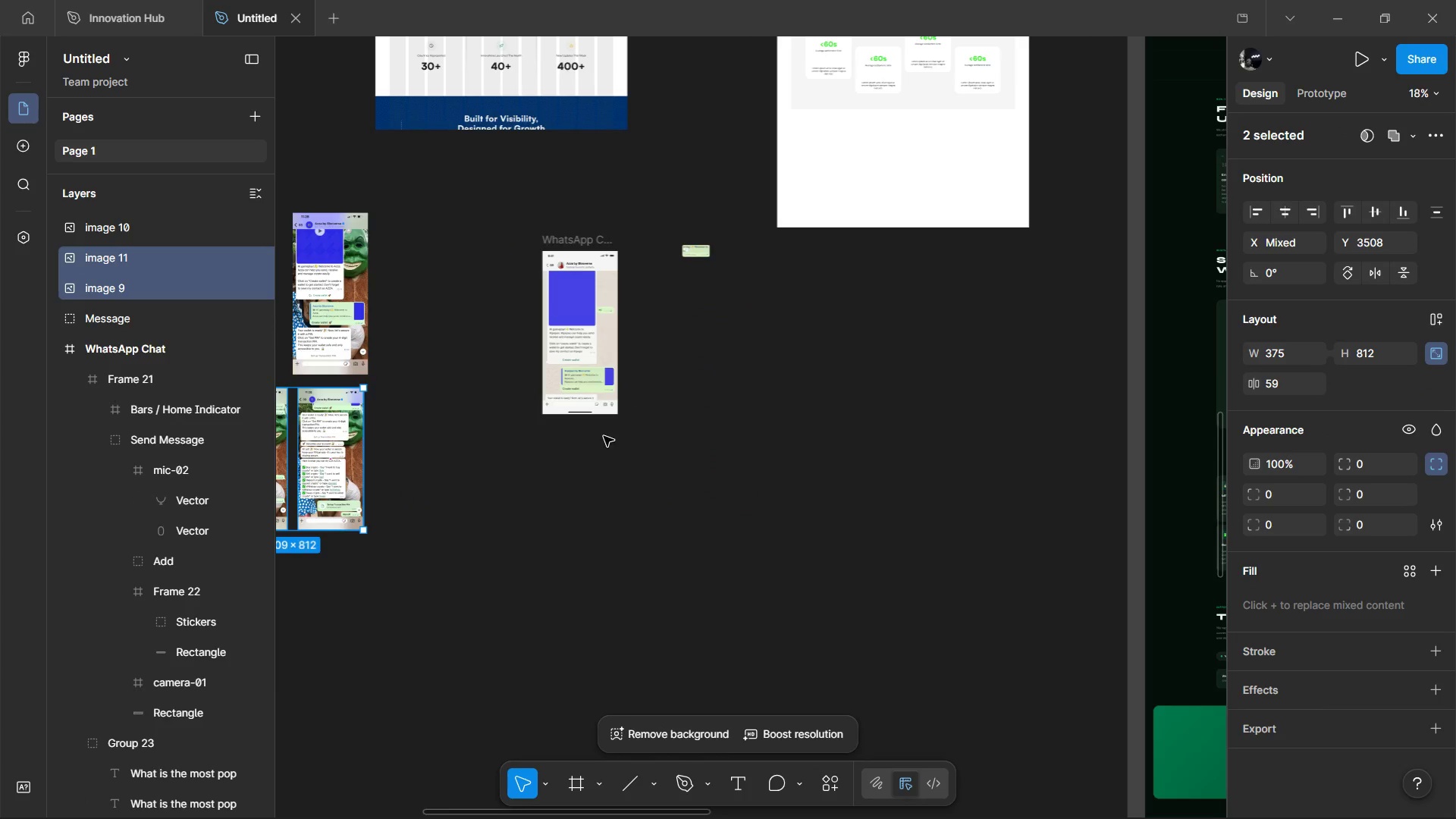 
scroll: coordinate [667, 424], scroll_direction: up, amount: 5.0
 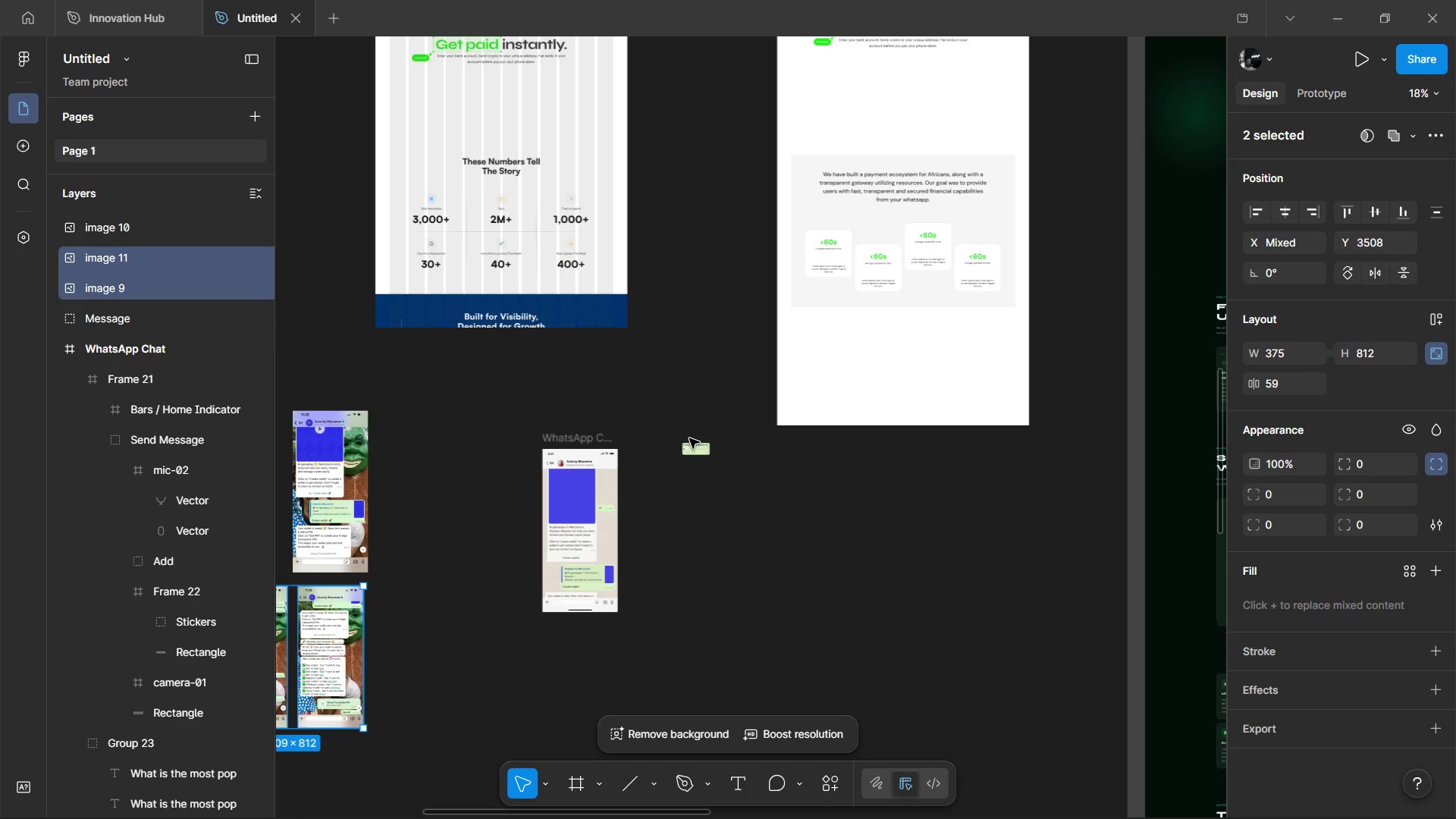 
left_click([691, 429])
 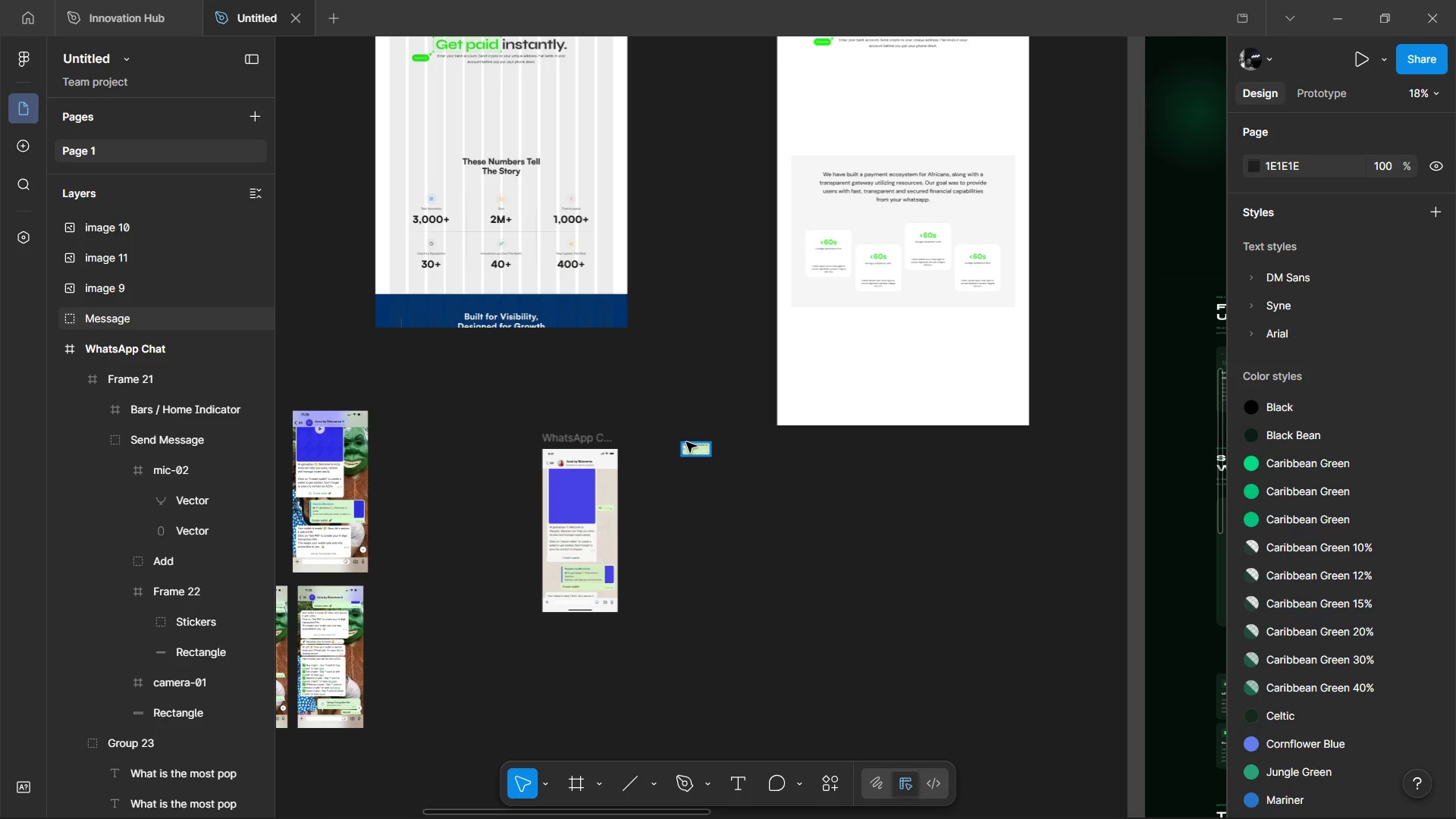 
left_click([686, 442])
 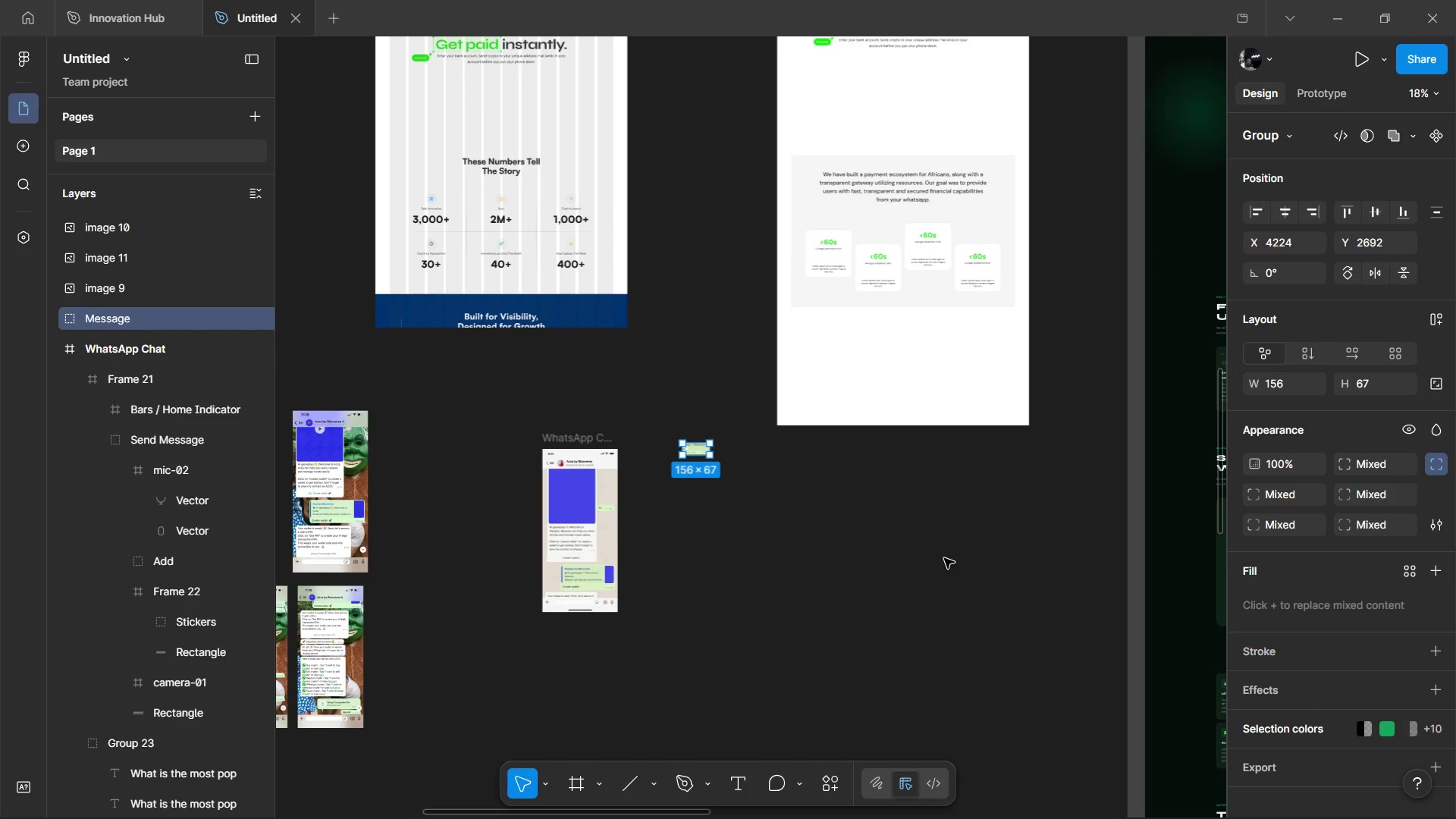 
key(Backspace)
 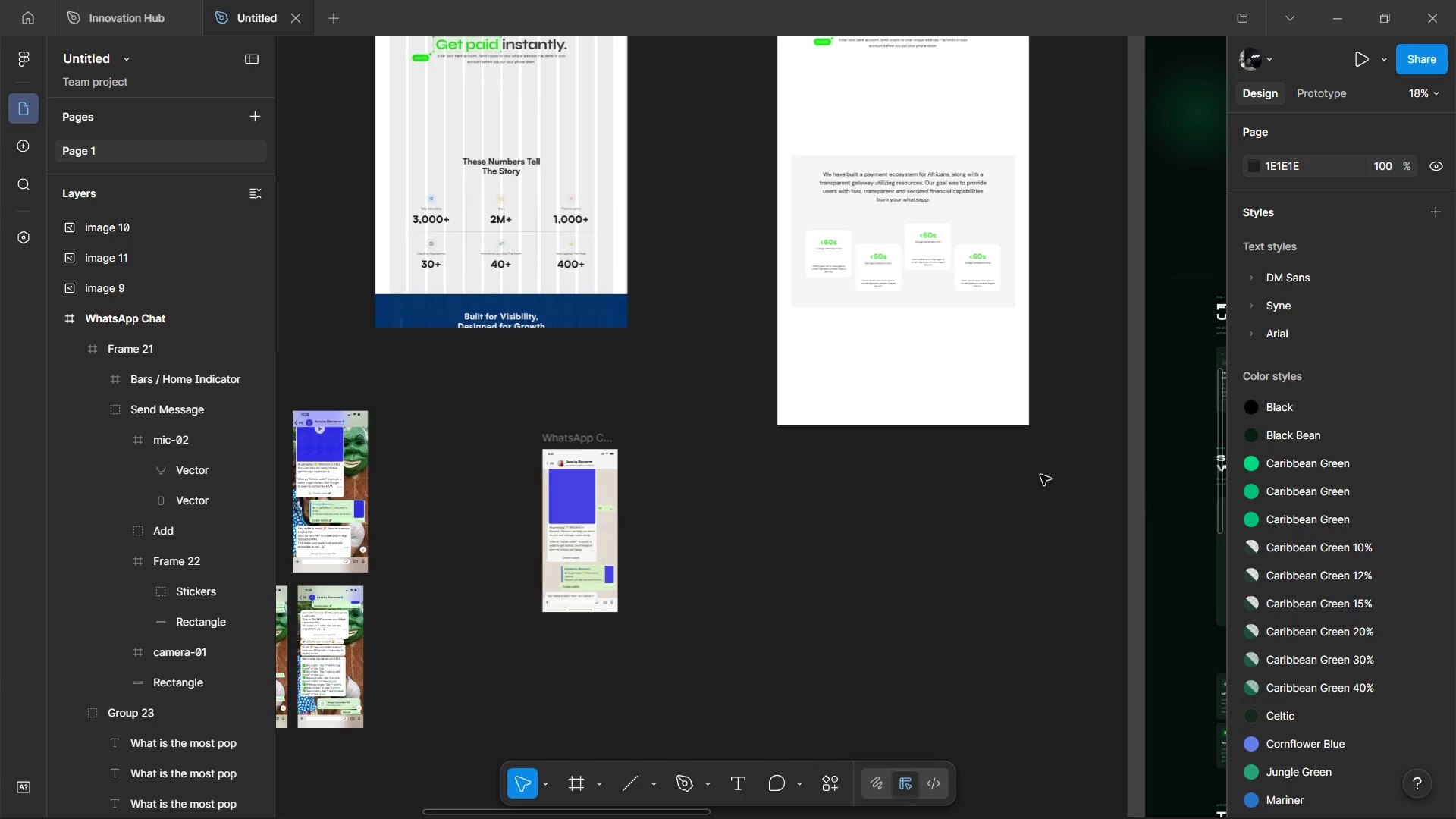 
scroll: coordinate [1016, 469], scroll_direction: up, amount: 8.0
 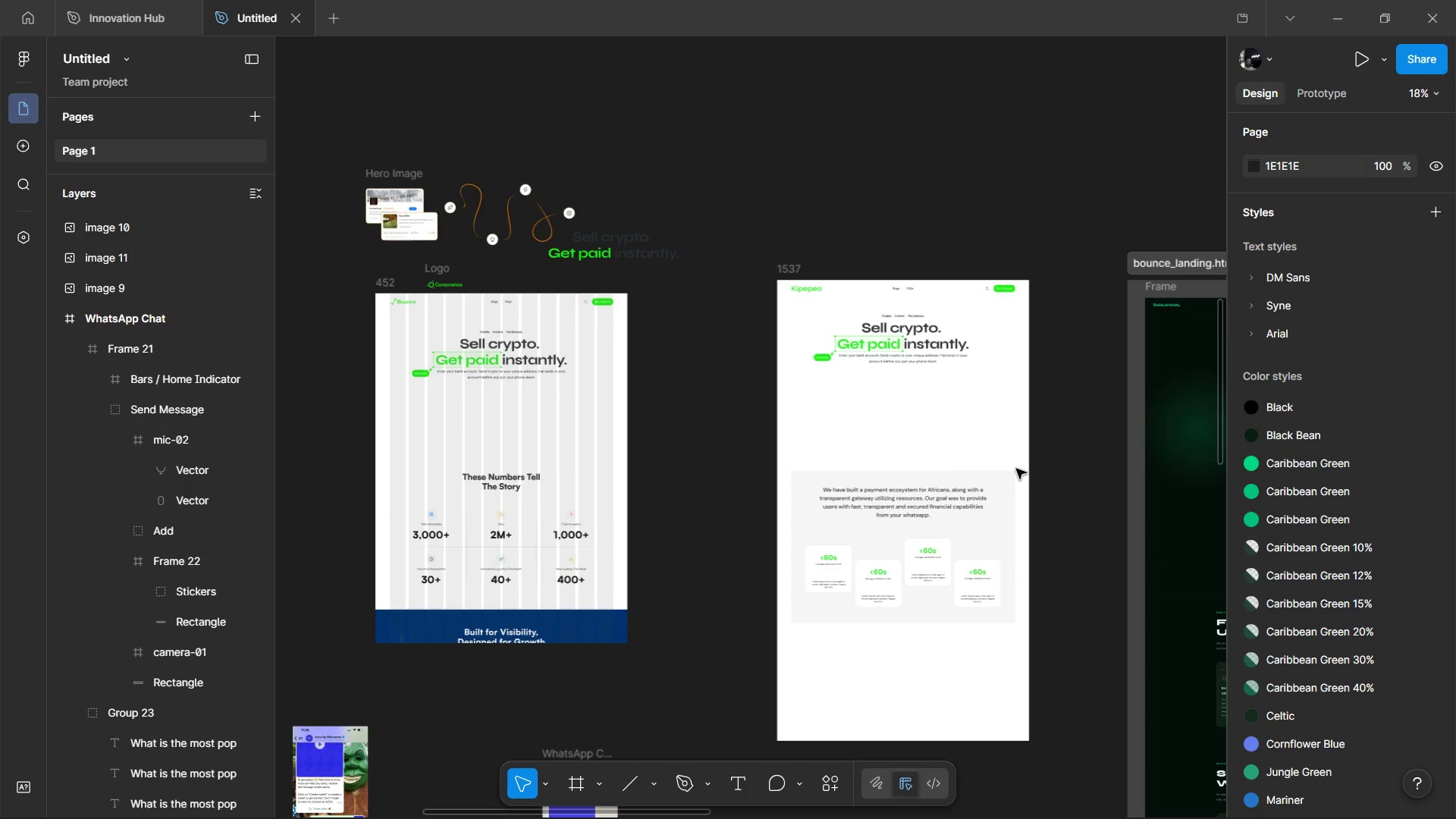 
hold_key(key=ControlLeft, duration=0.56)
scroll: coordinate [630, 481], scroll_direction: down, amount: 5.0
 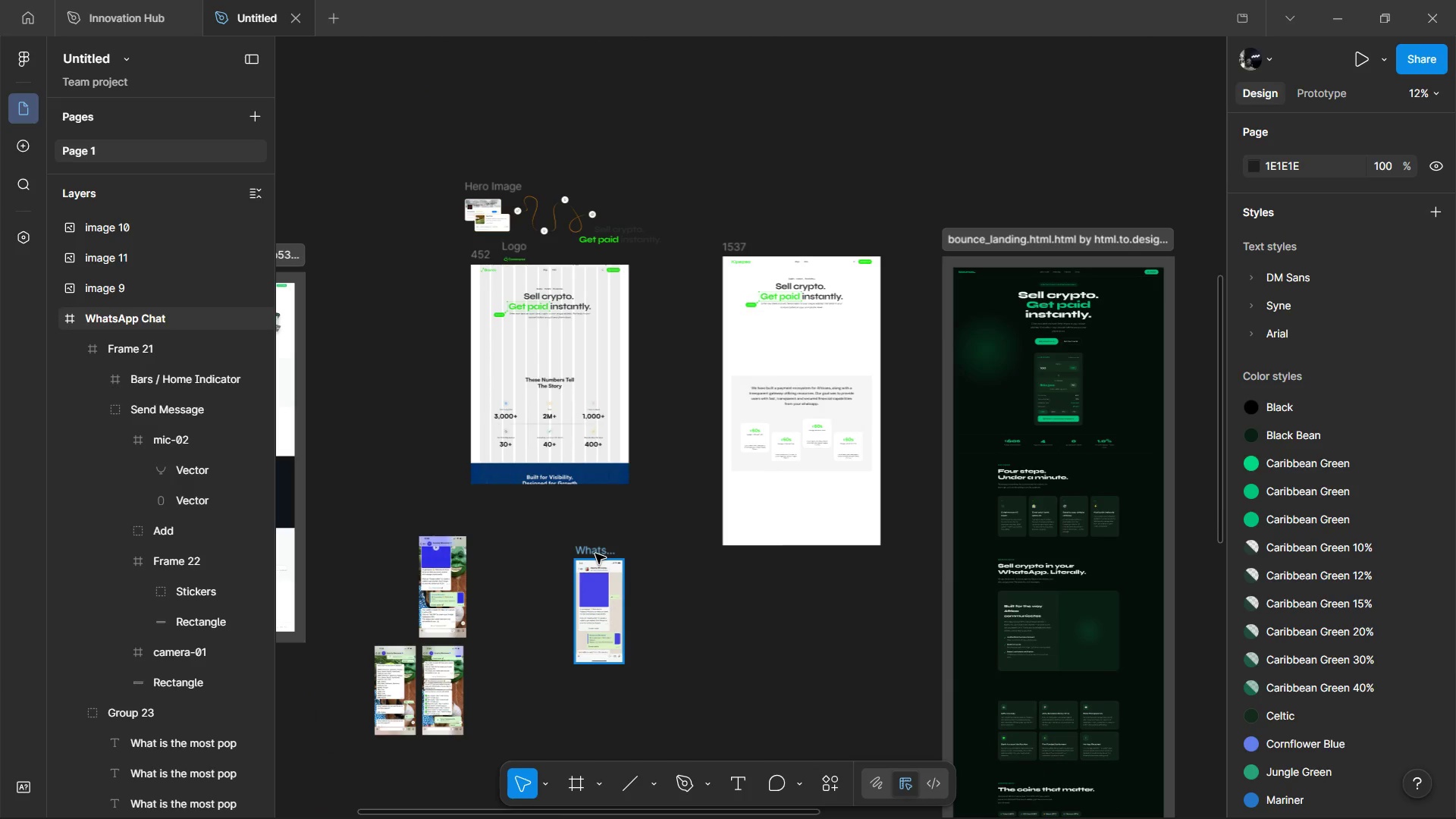 
left_click([595, 554])
 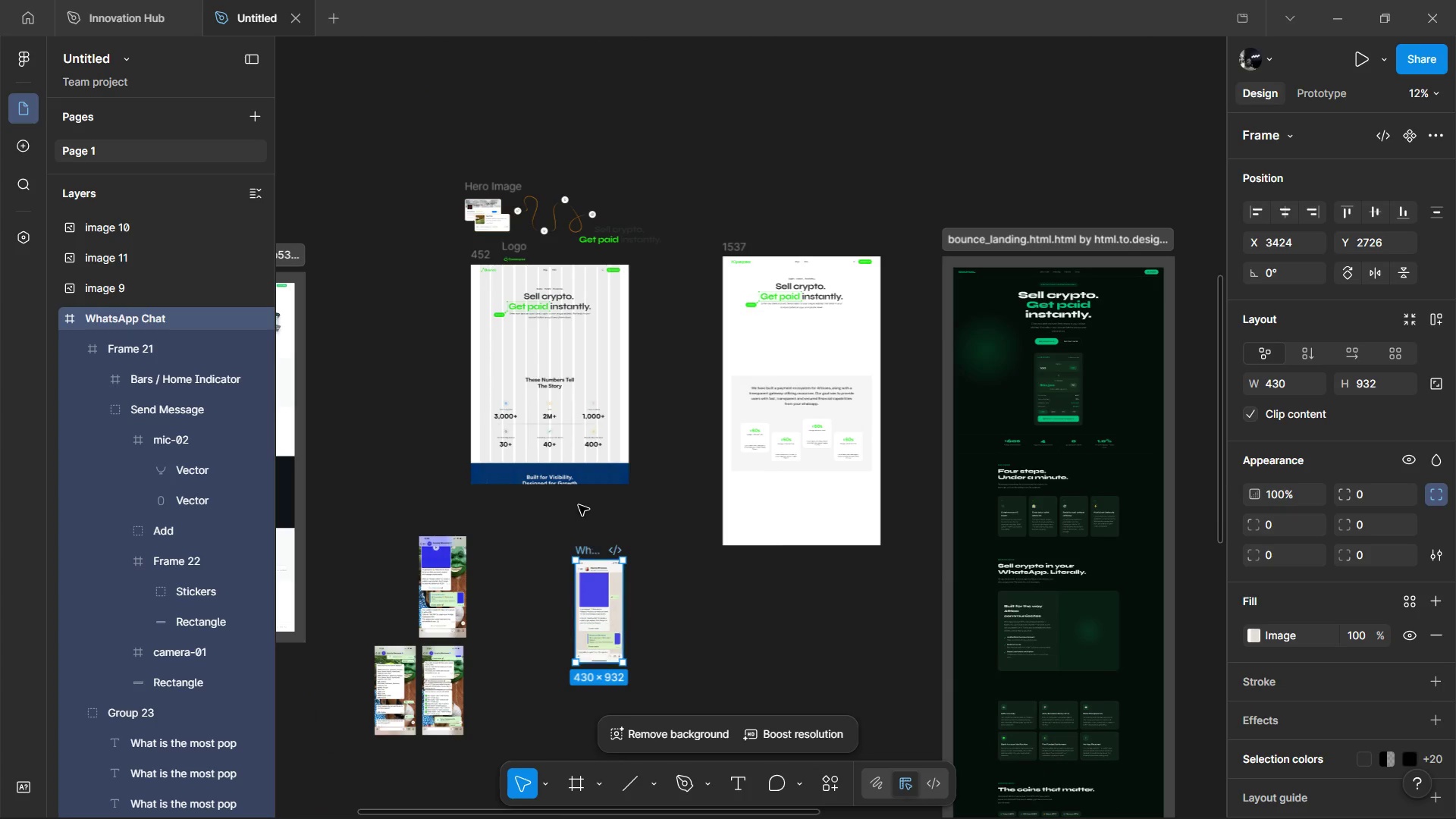 
key(Control+C)
 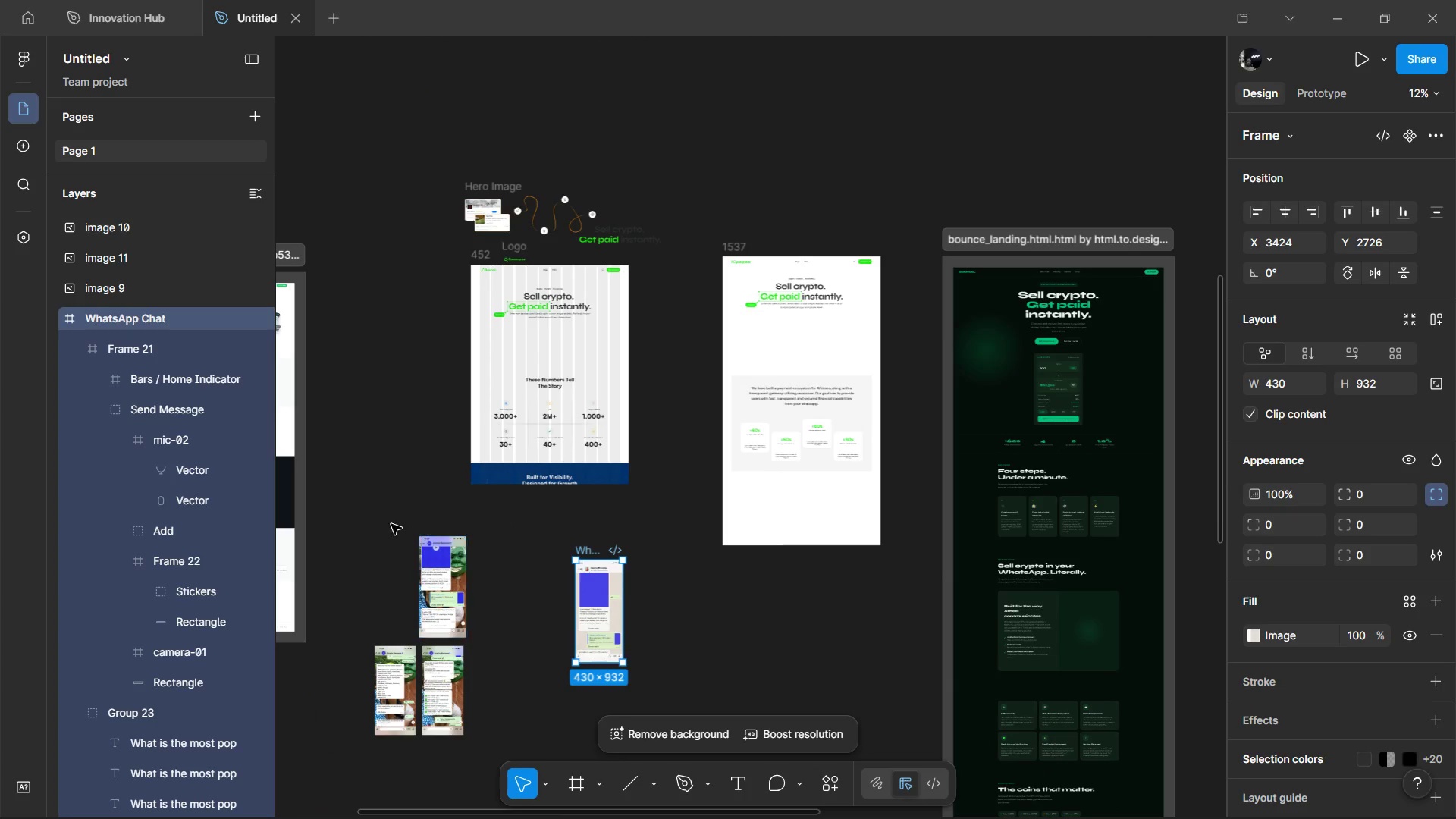 
left_click([385, 522])
 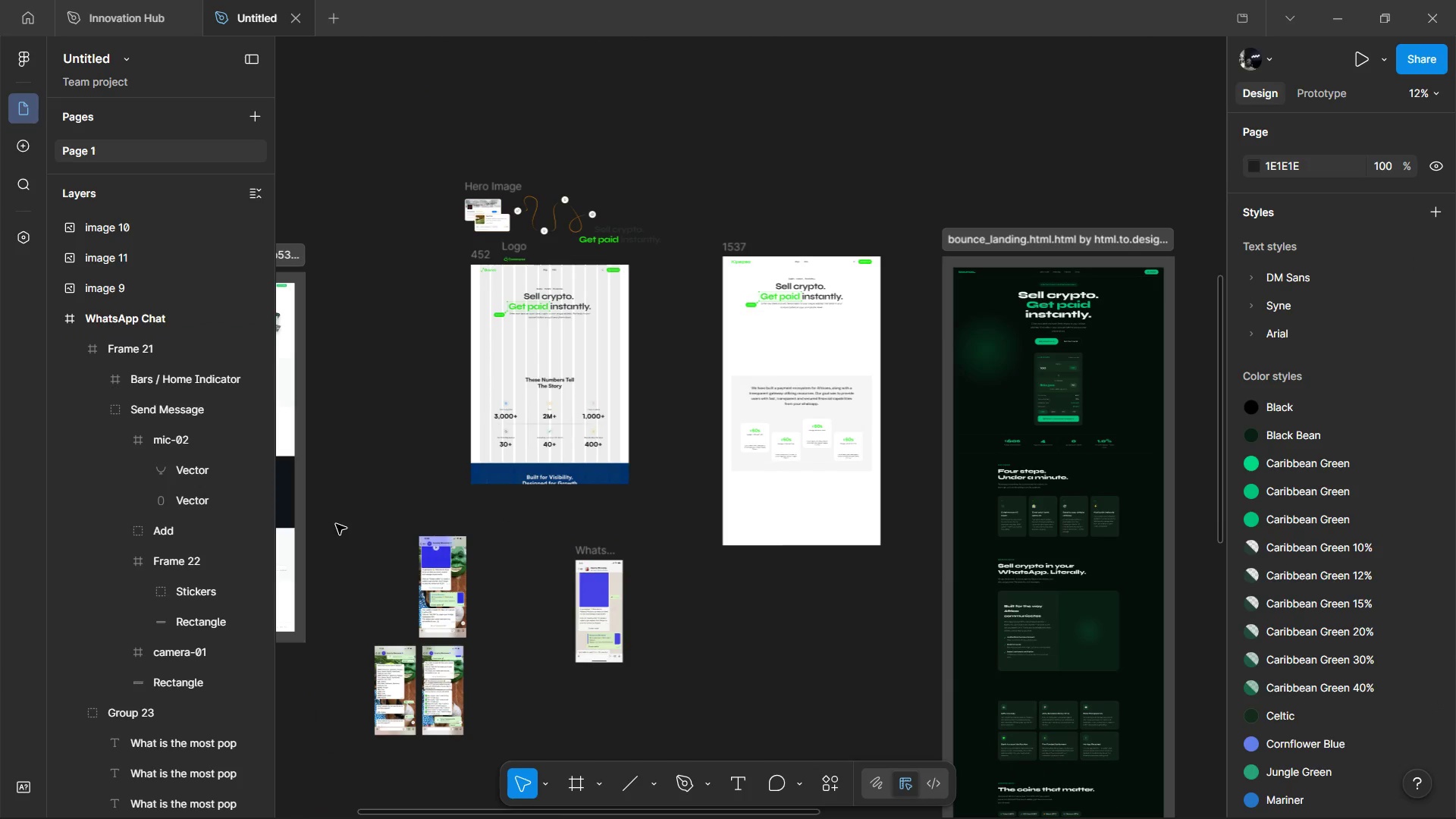 
left_click_drag(start_coordinate=[336, 524], to_coordinate=[706, 727])
 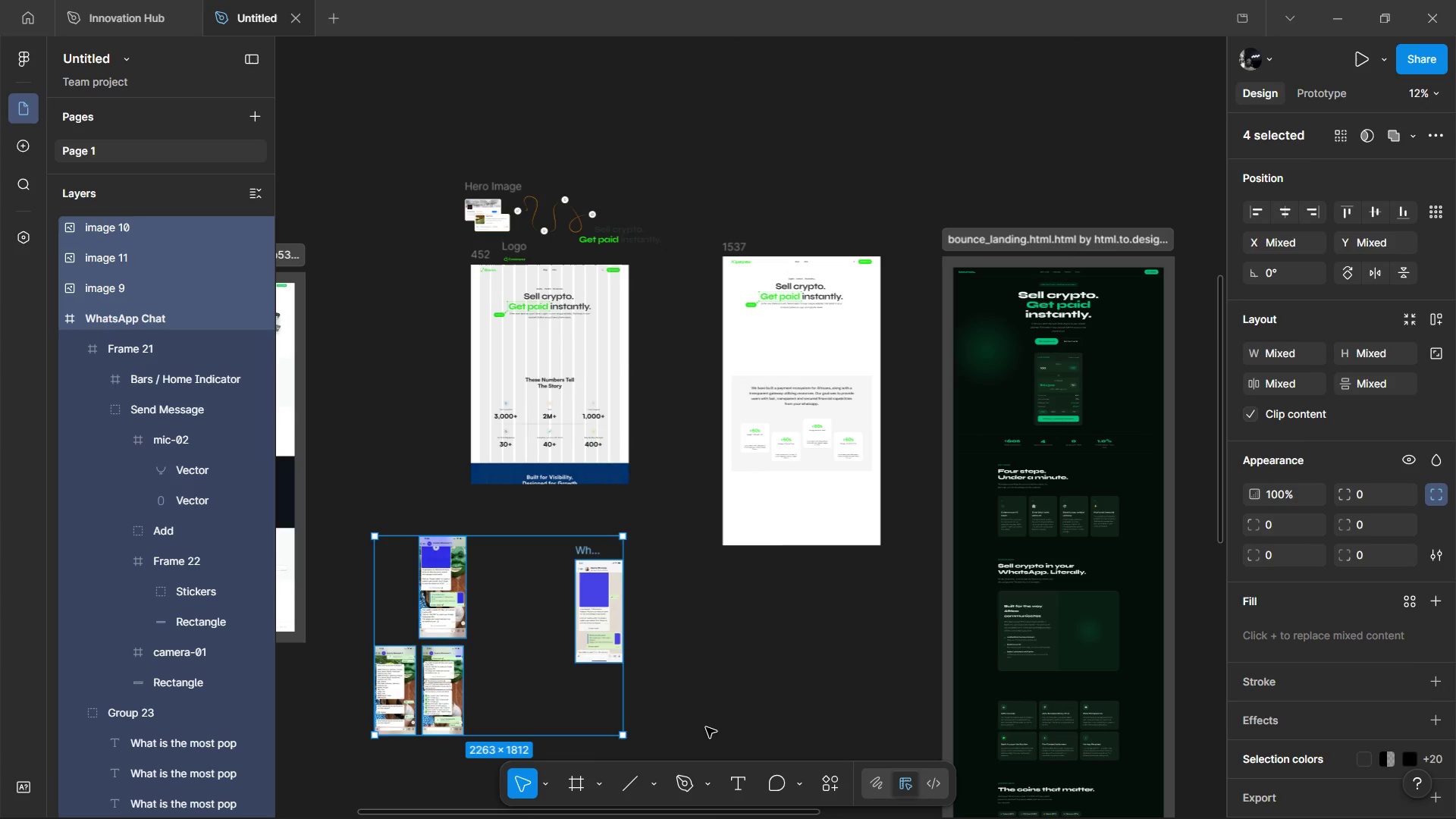 
key(Control+C)
 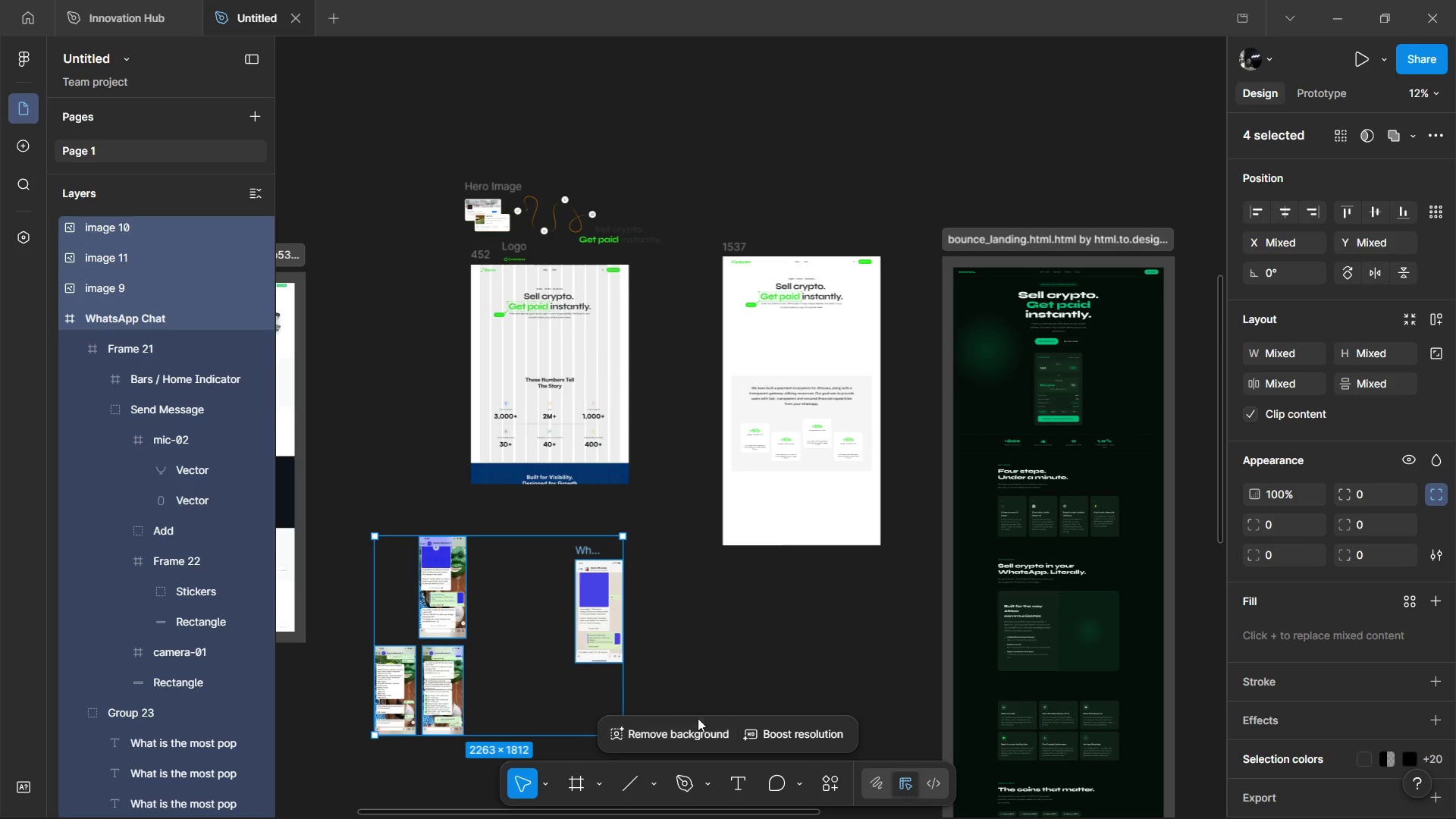 
key(Control+C)
 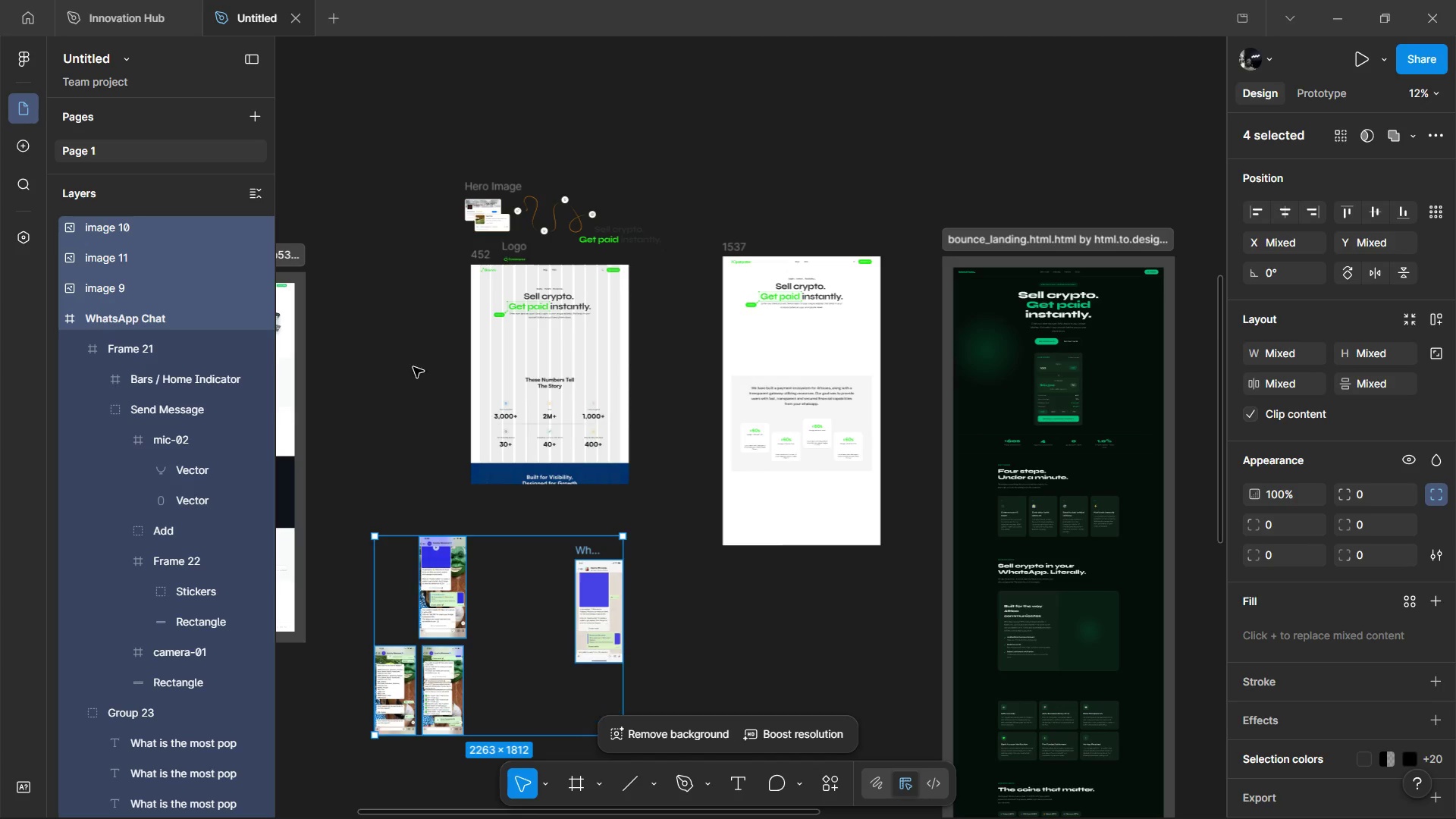 
key(Alt+Tab)
 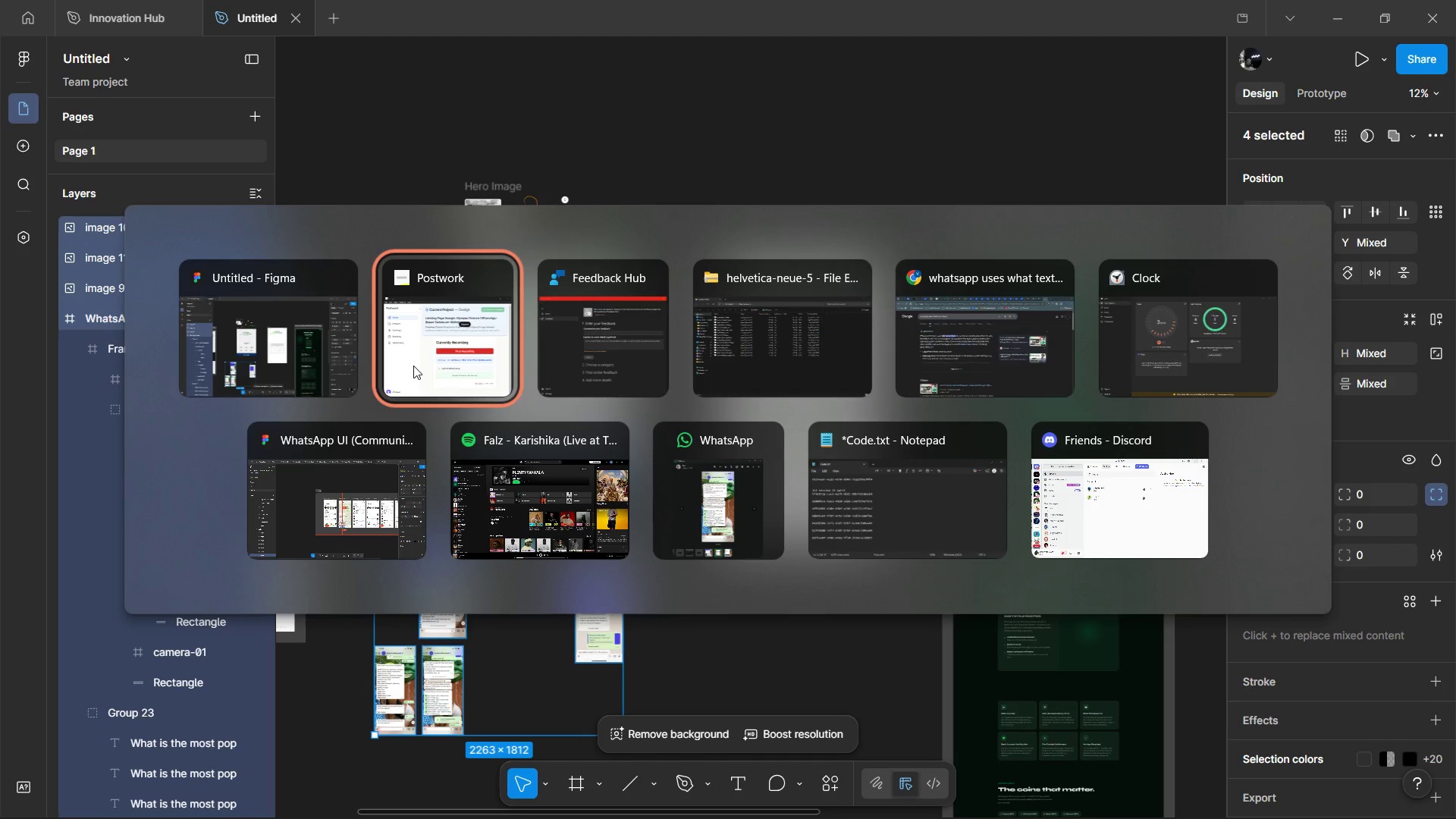 
key(Alt+Tab)
 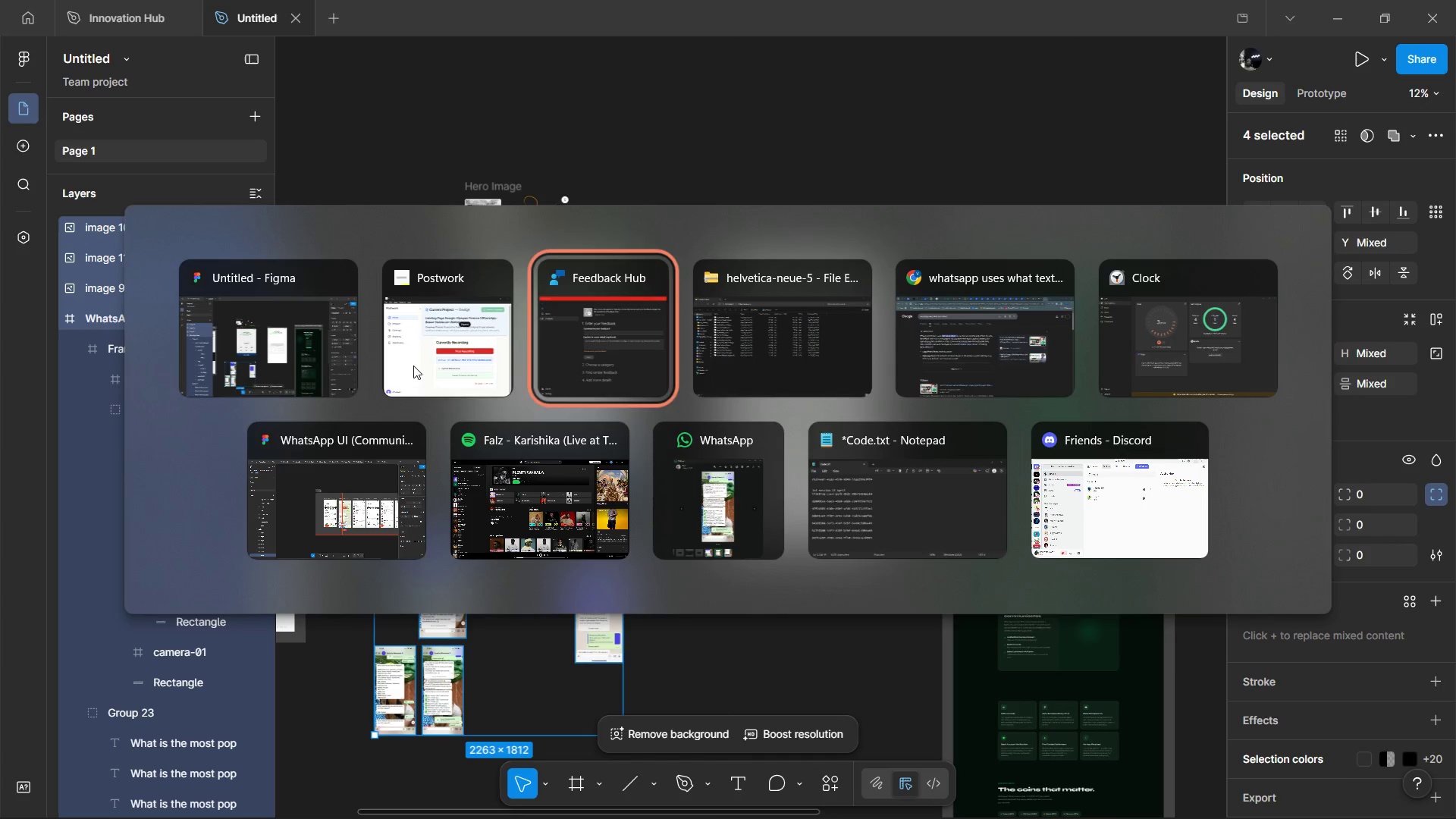 
key(Alt+Tab)
 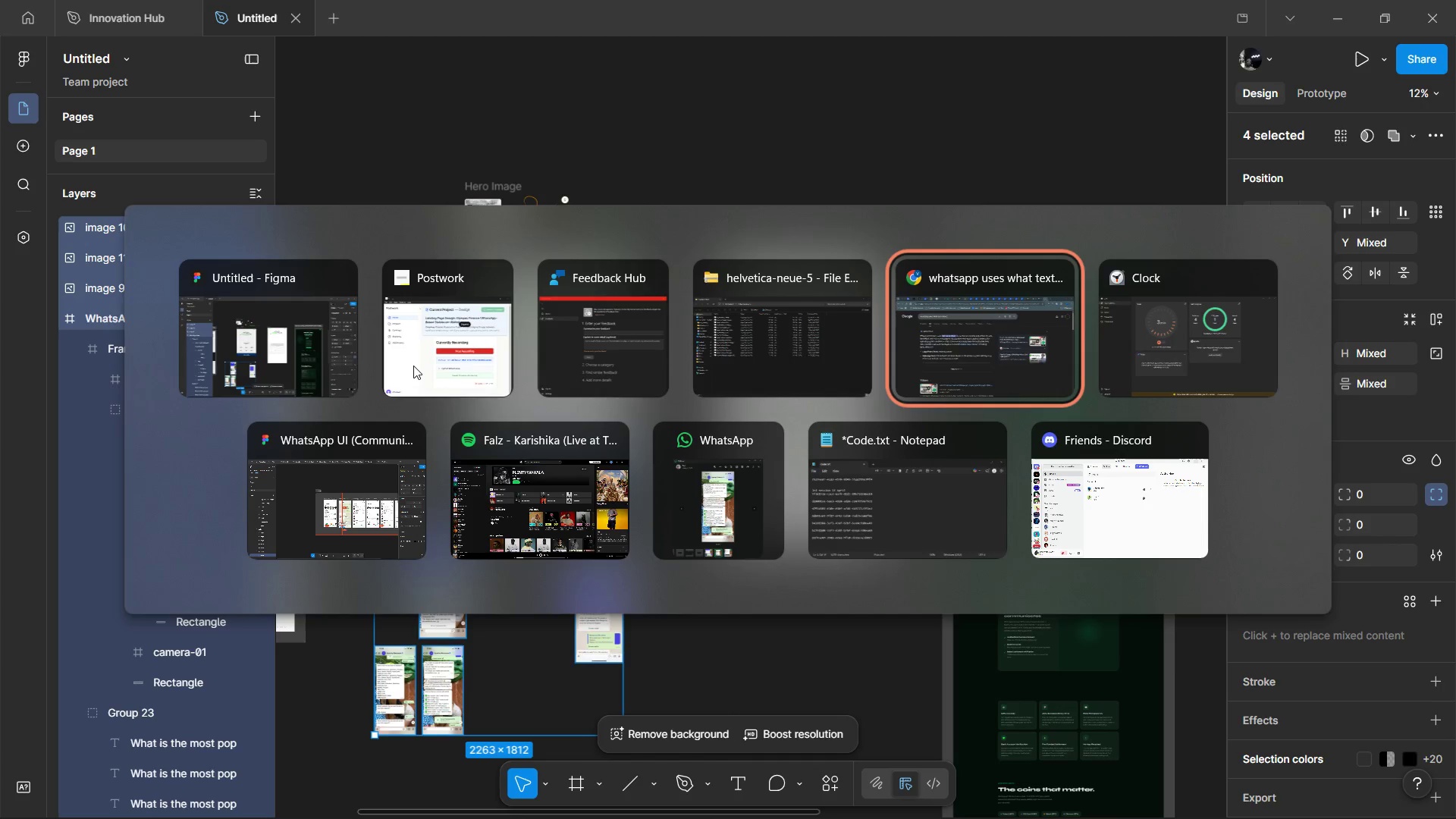 
key(Alt+Tab)
 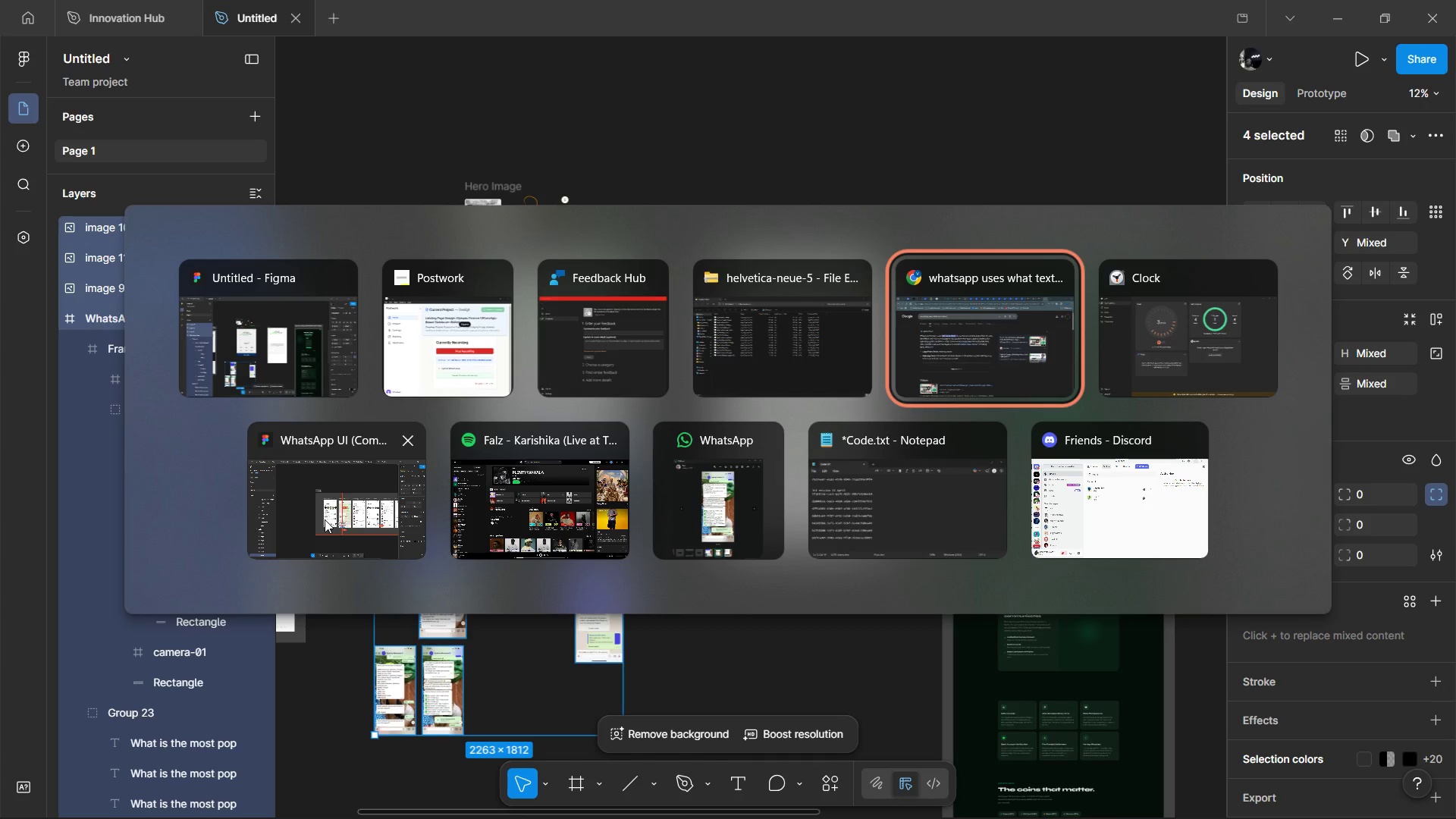 
left_click([325, 519])
 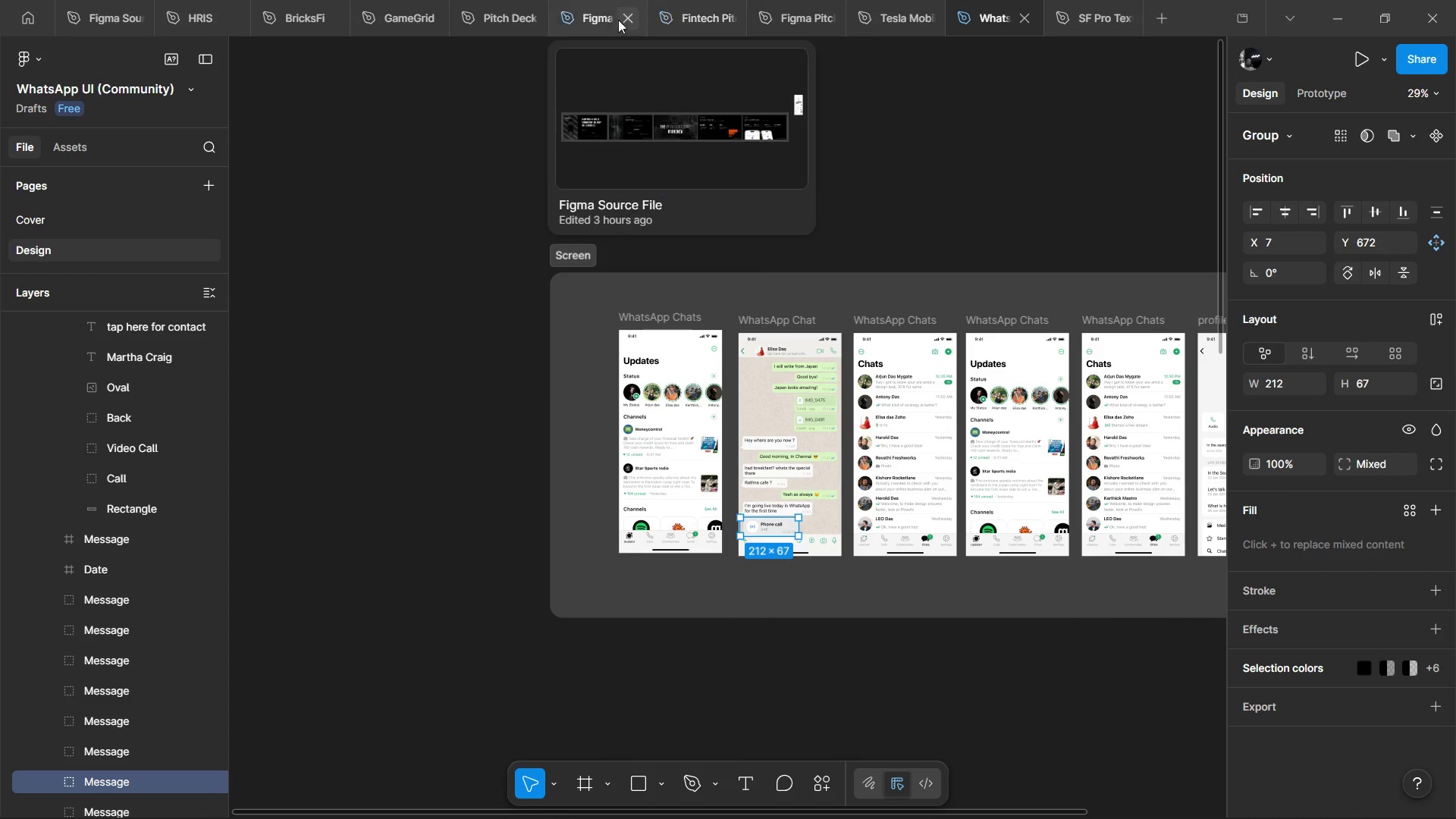 
wait(5.78)
 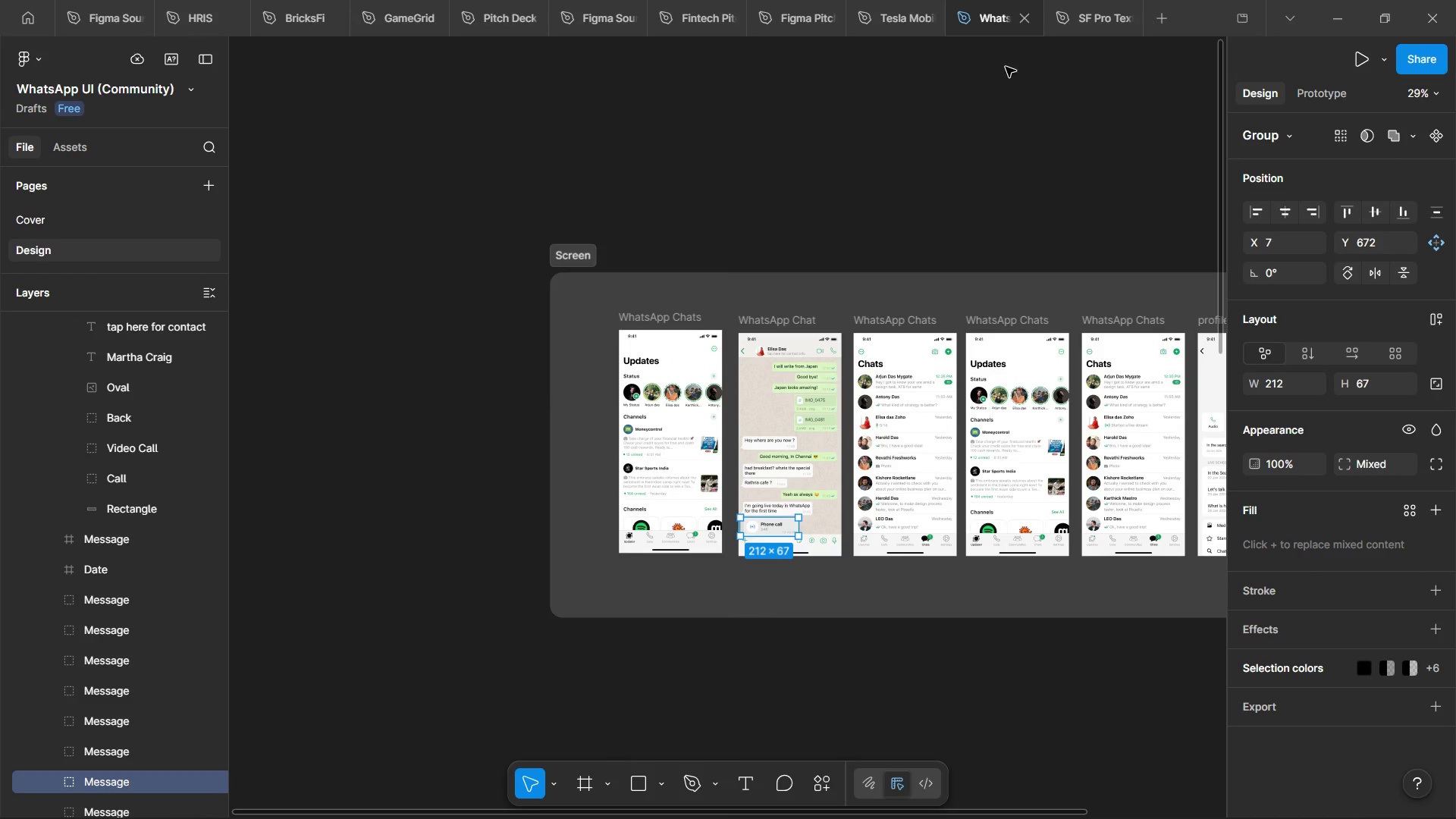 
left_click([592, 20])
 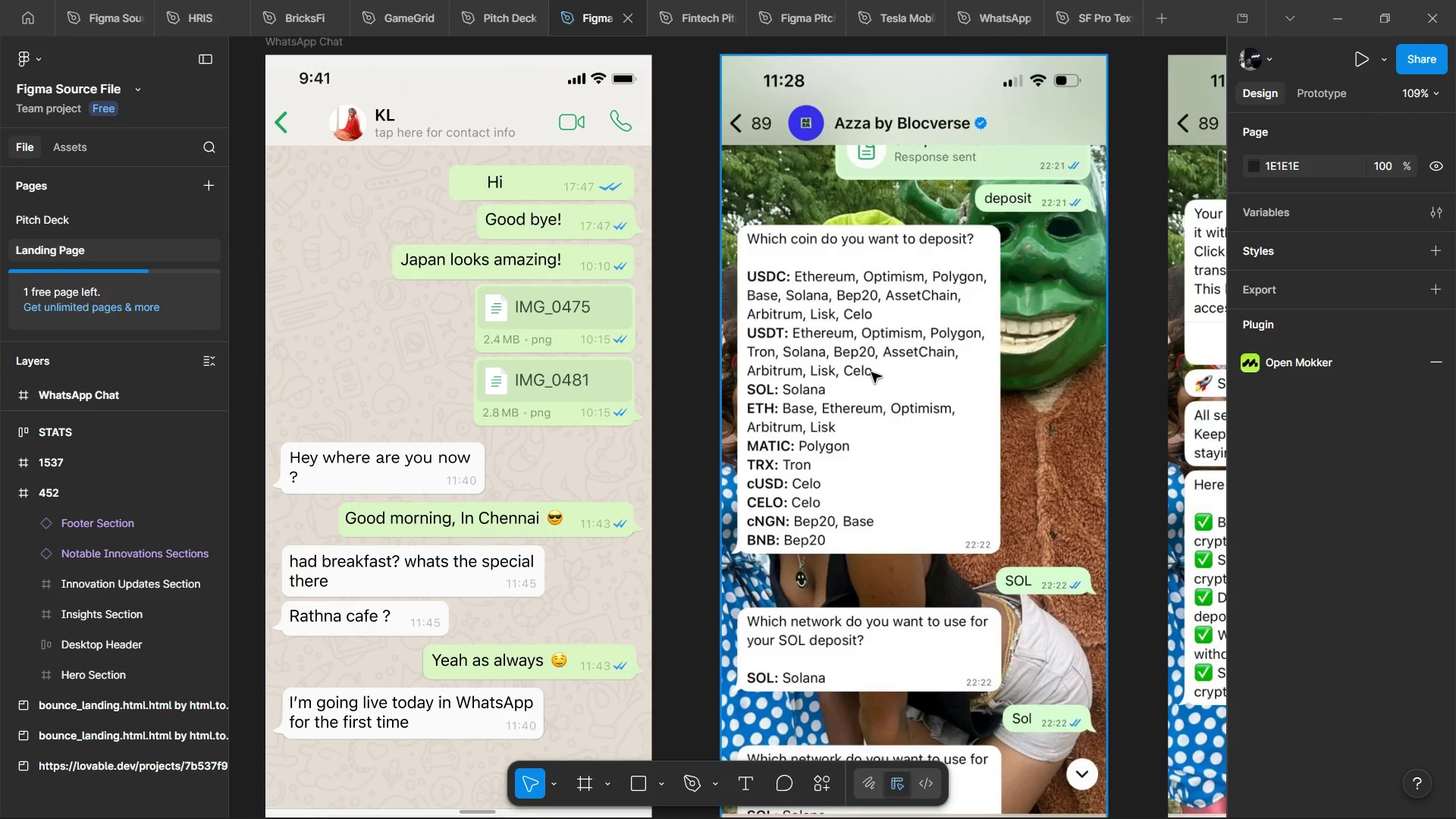 
wait(32.33)
 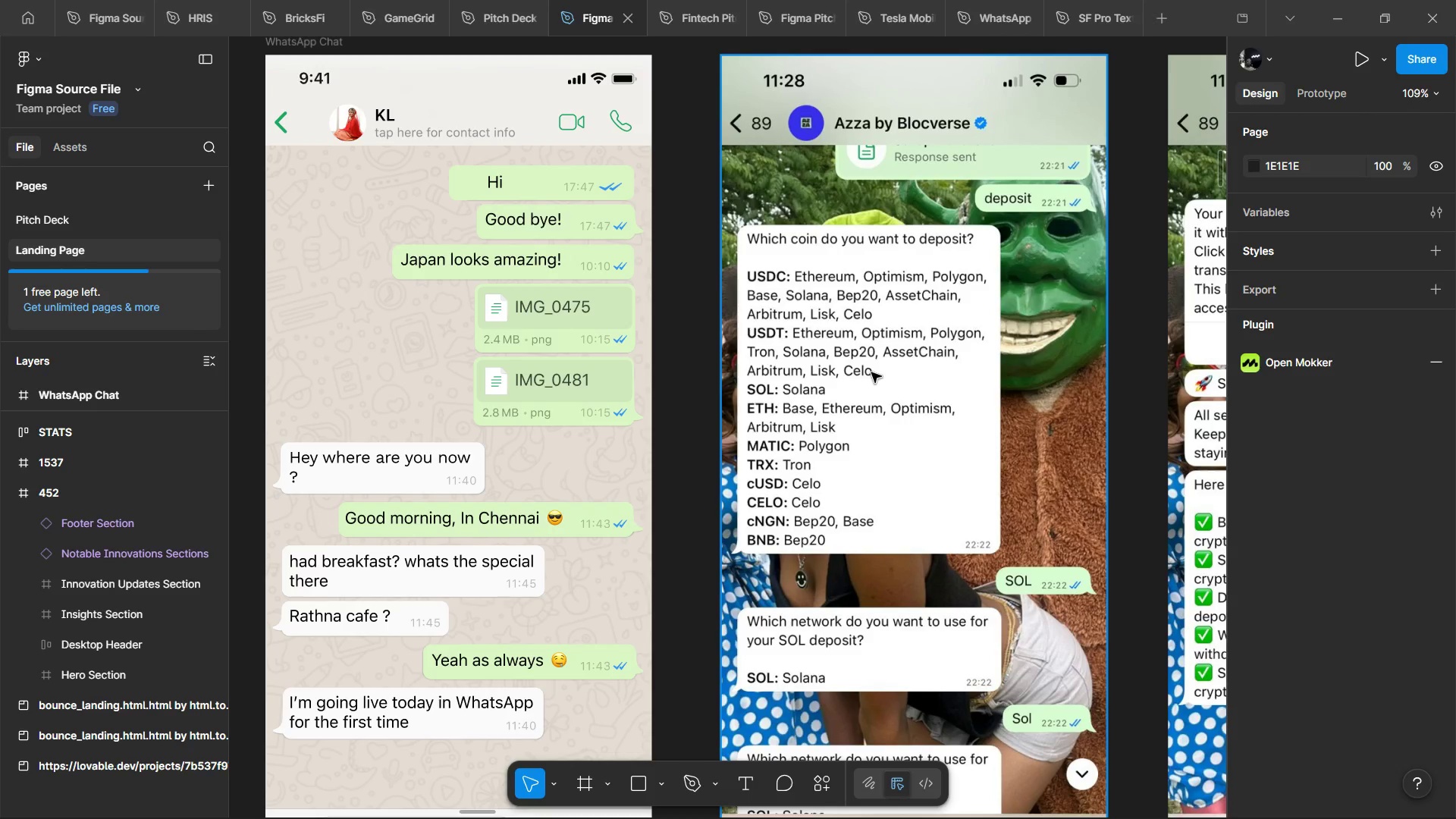 
hold_key(key=ControlLeft, duration=1.41)
scroll: coordinate [1092, 215], scroll_direction: down, amount: 13.0
 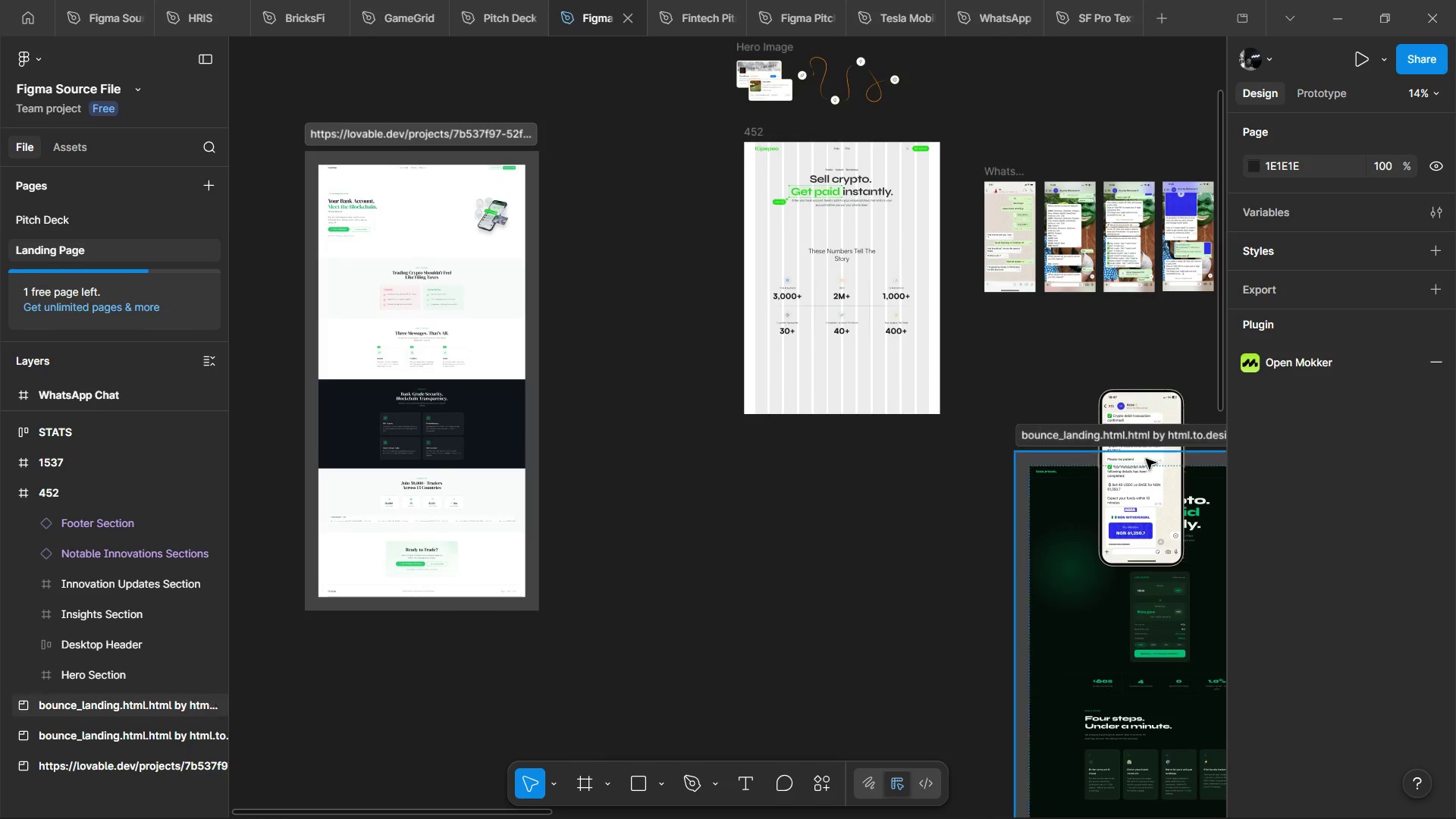 
left_click([1146, 459])
 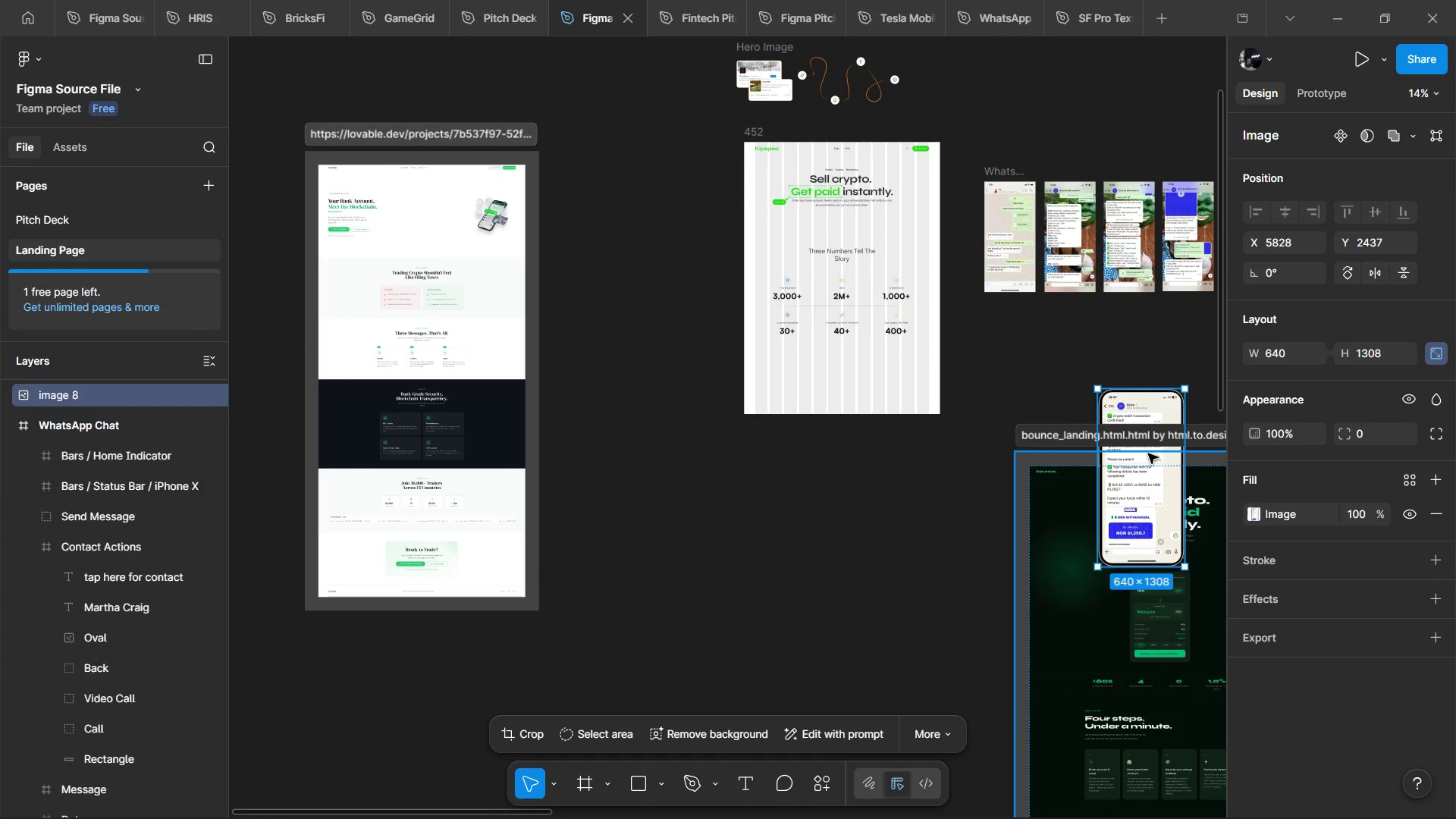 
left_click_drag(start_coordinate=[1148, 453], to_coordinate=[808, 508])
 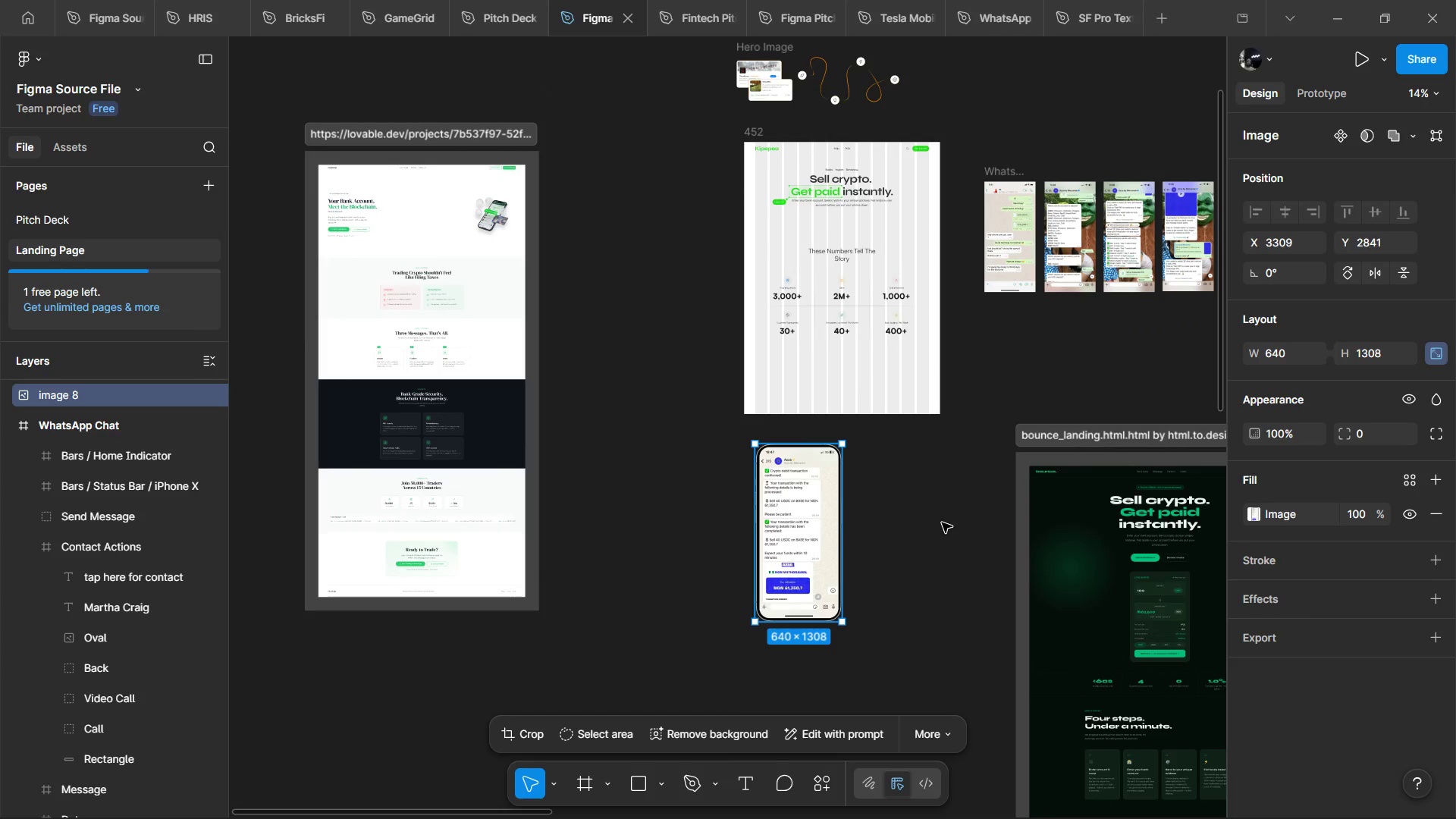 
key(Control+Shift+R)
 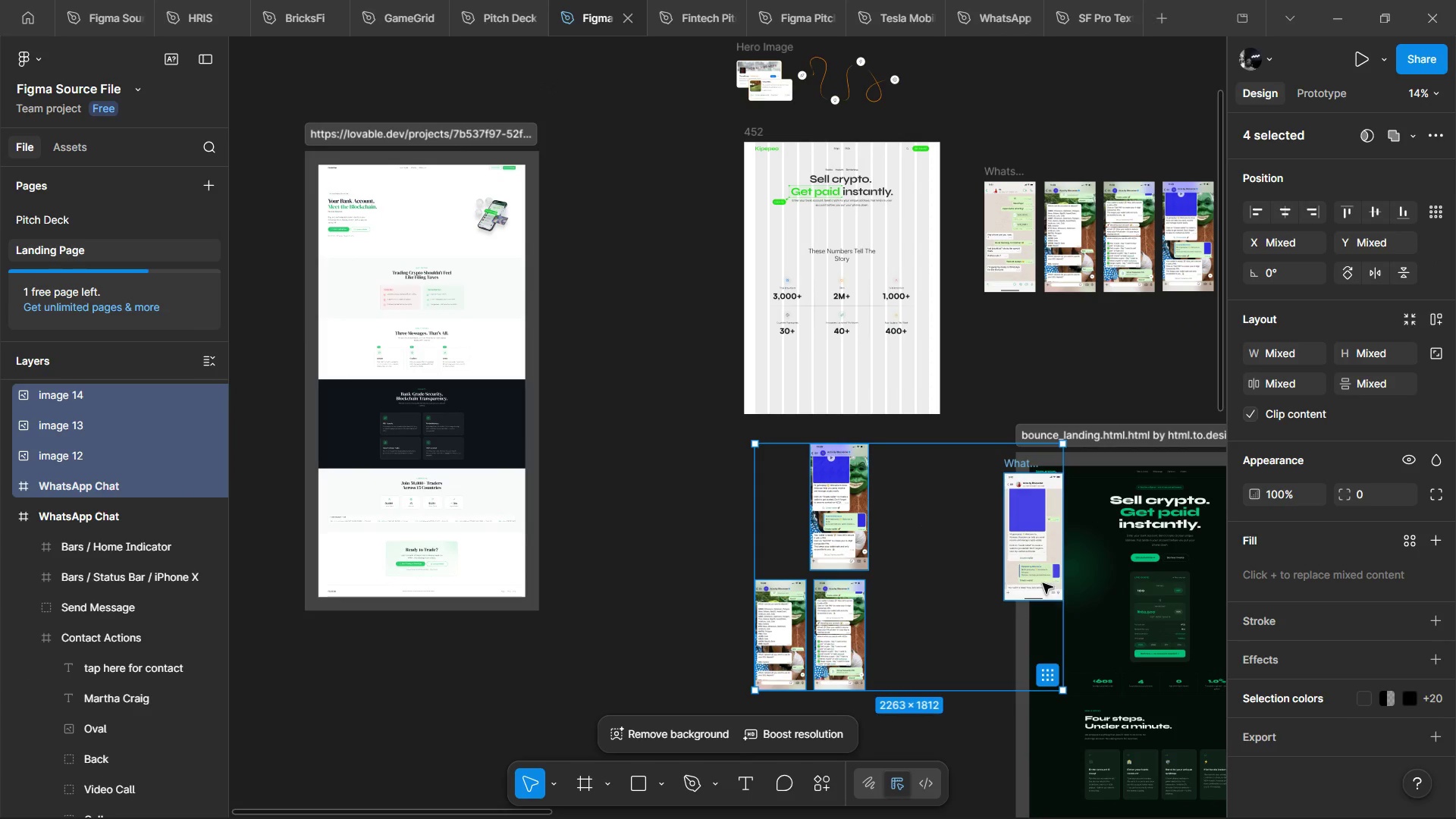 
left_click([962, 452])
 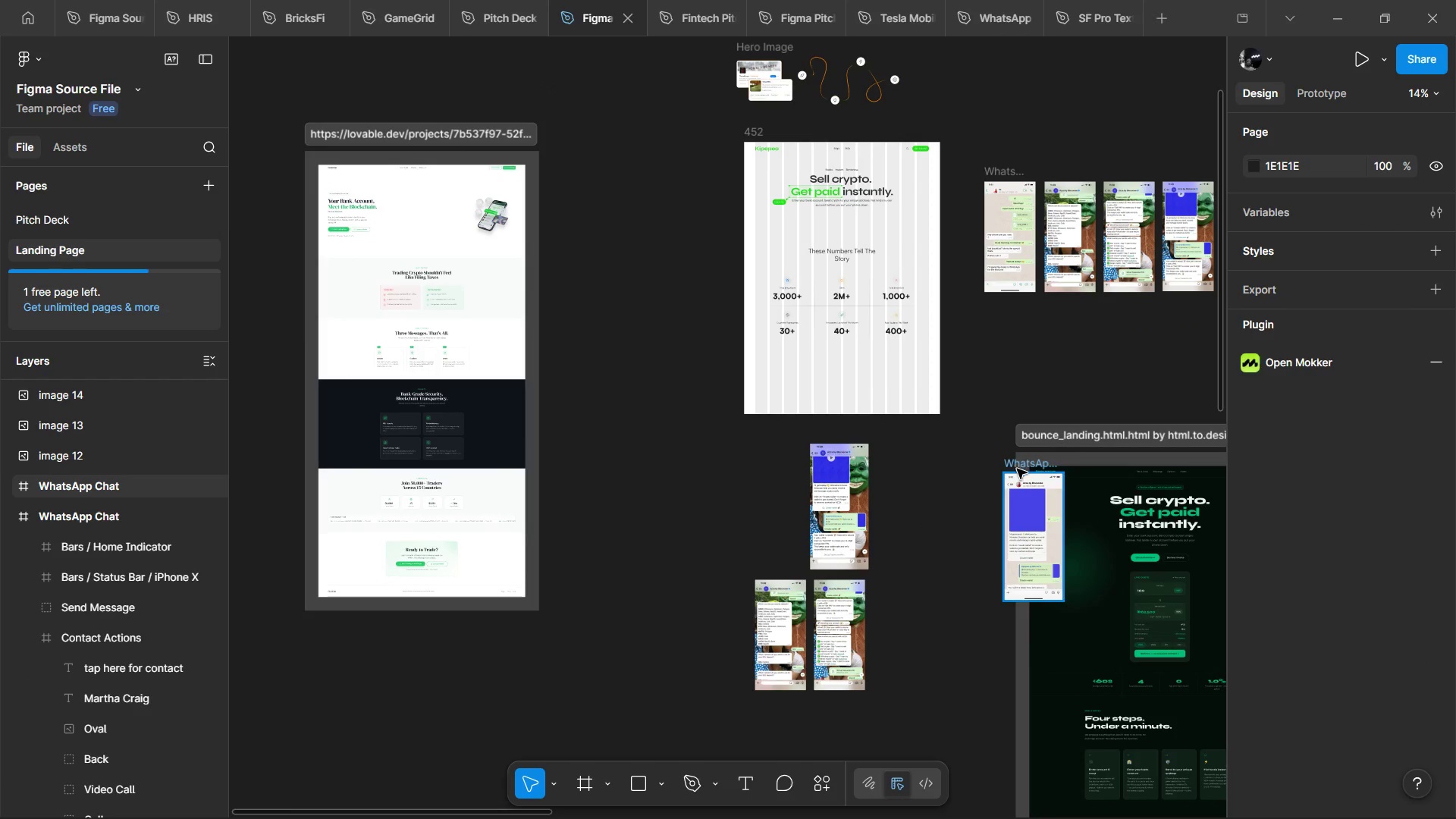 
left_click_drag(start_coordinate=[1017, 469], to_coordinate=[646, 256])
 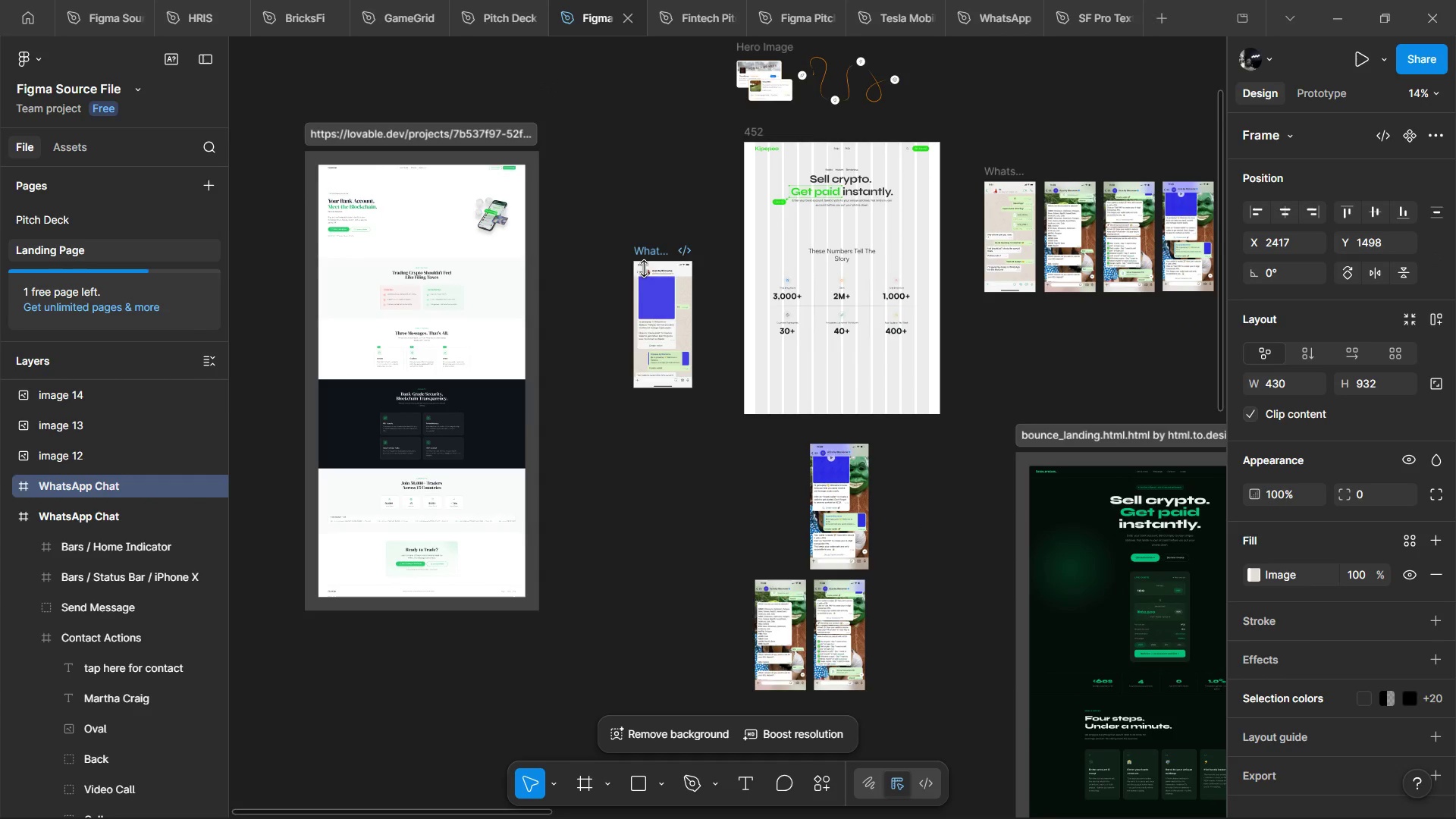 
hold_key(key=ControlLeft, duration=0.91)
 